 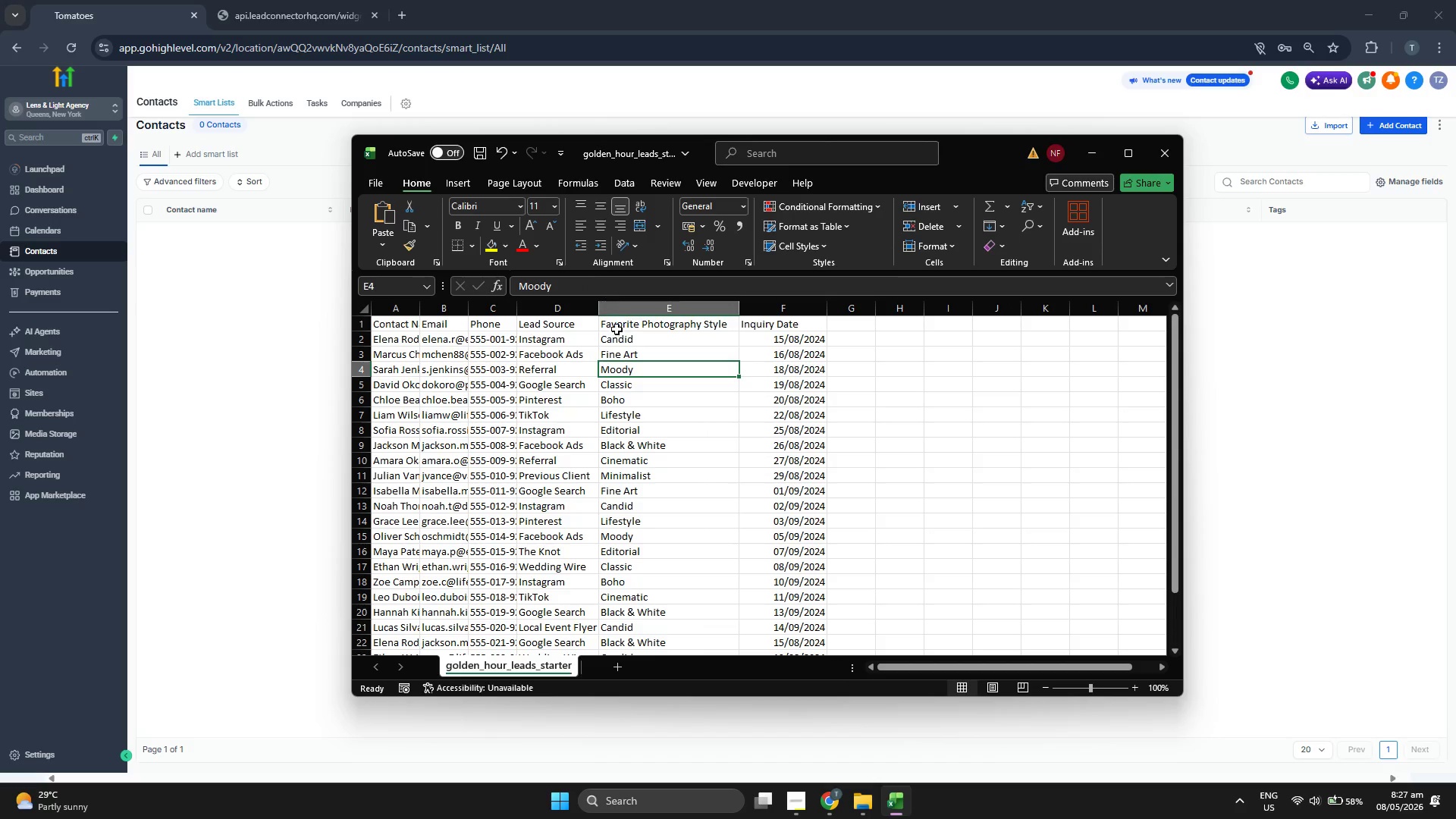 
left_click_drag(start_coordinate=[598, 306], to_coordinate=[604, 306])
 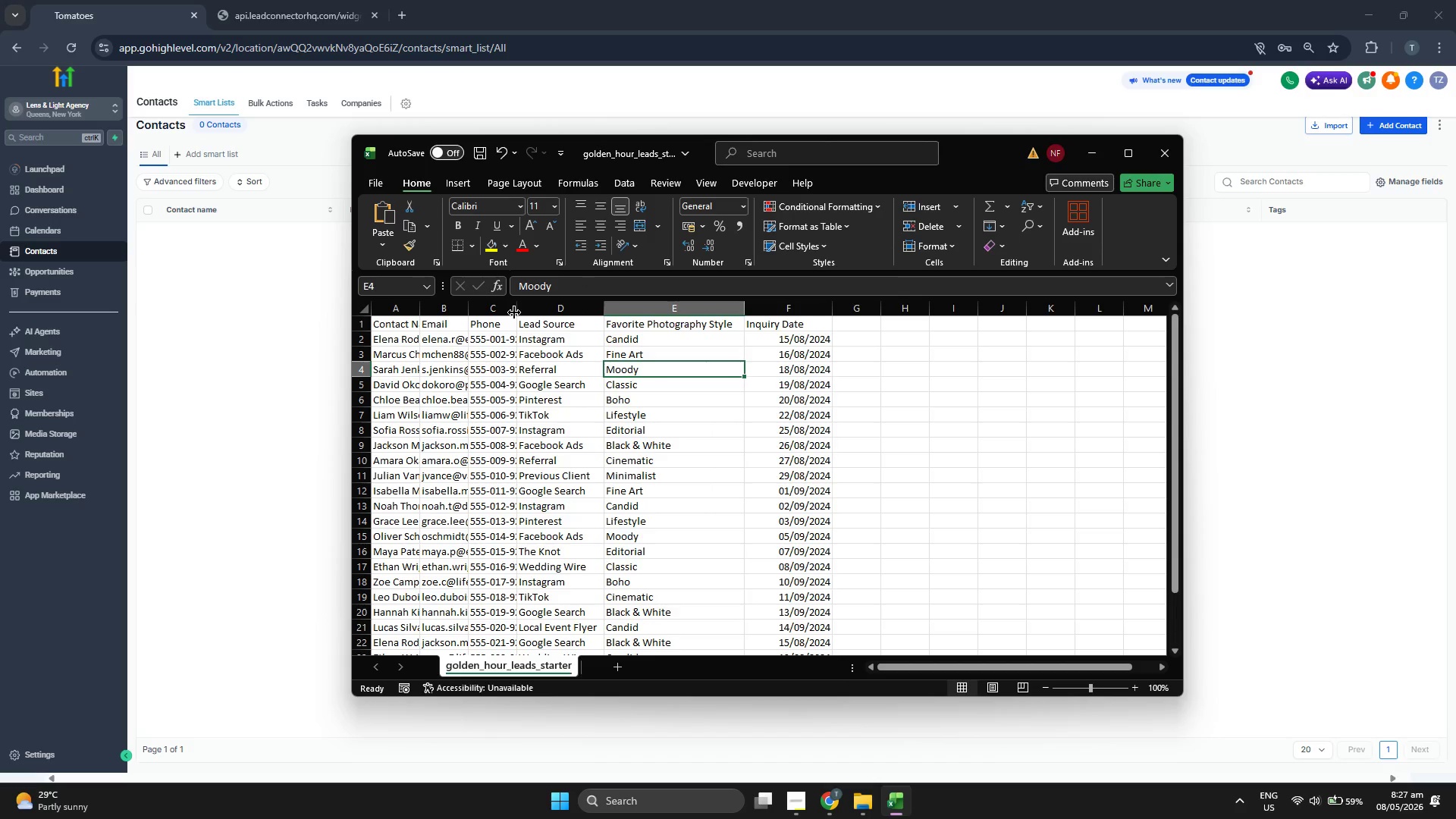 
left_click_drag(start_coordinate=[516, 311], to_coordinate=[539, 308])
 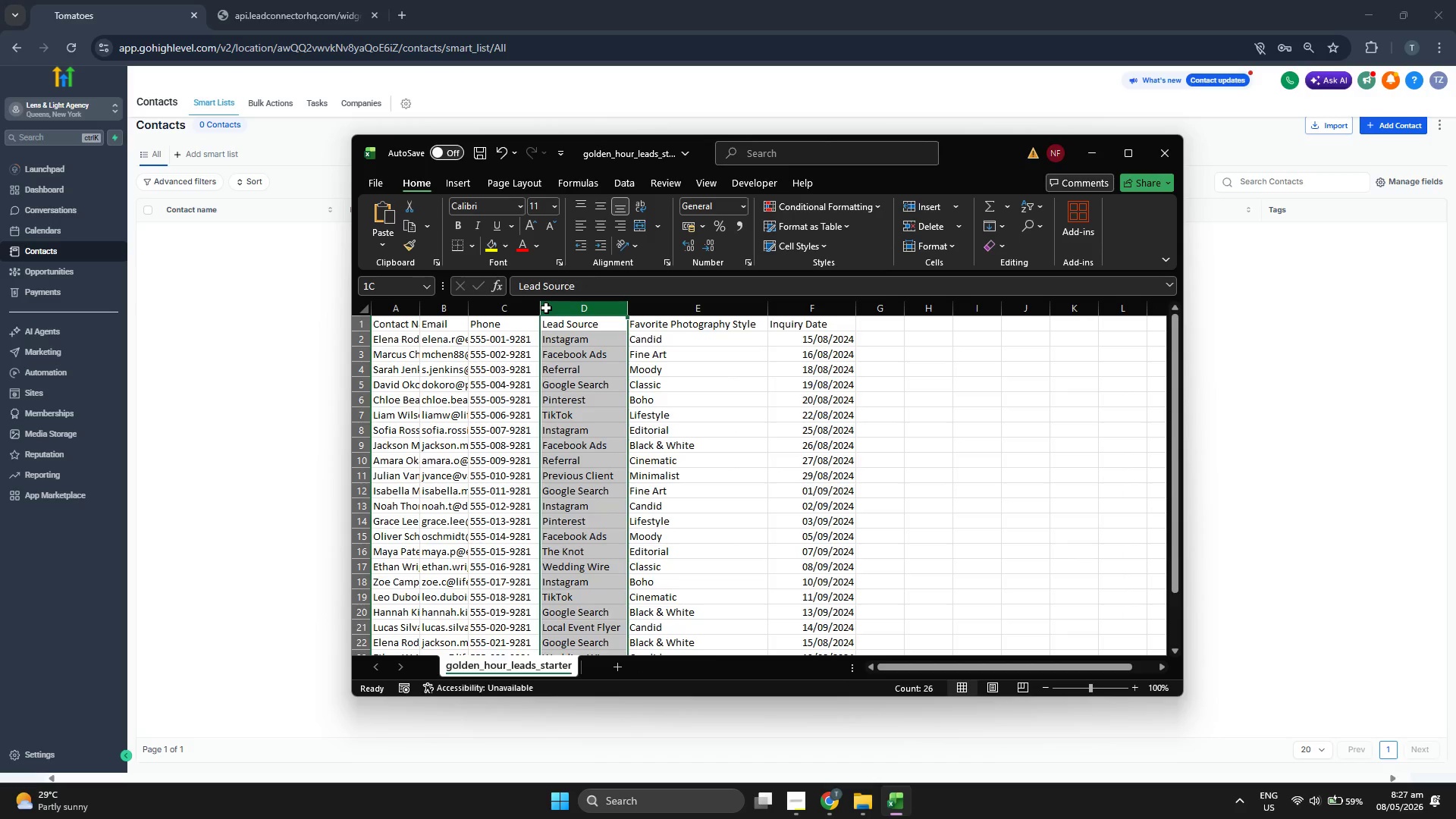 
left_click([546, 308])
 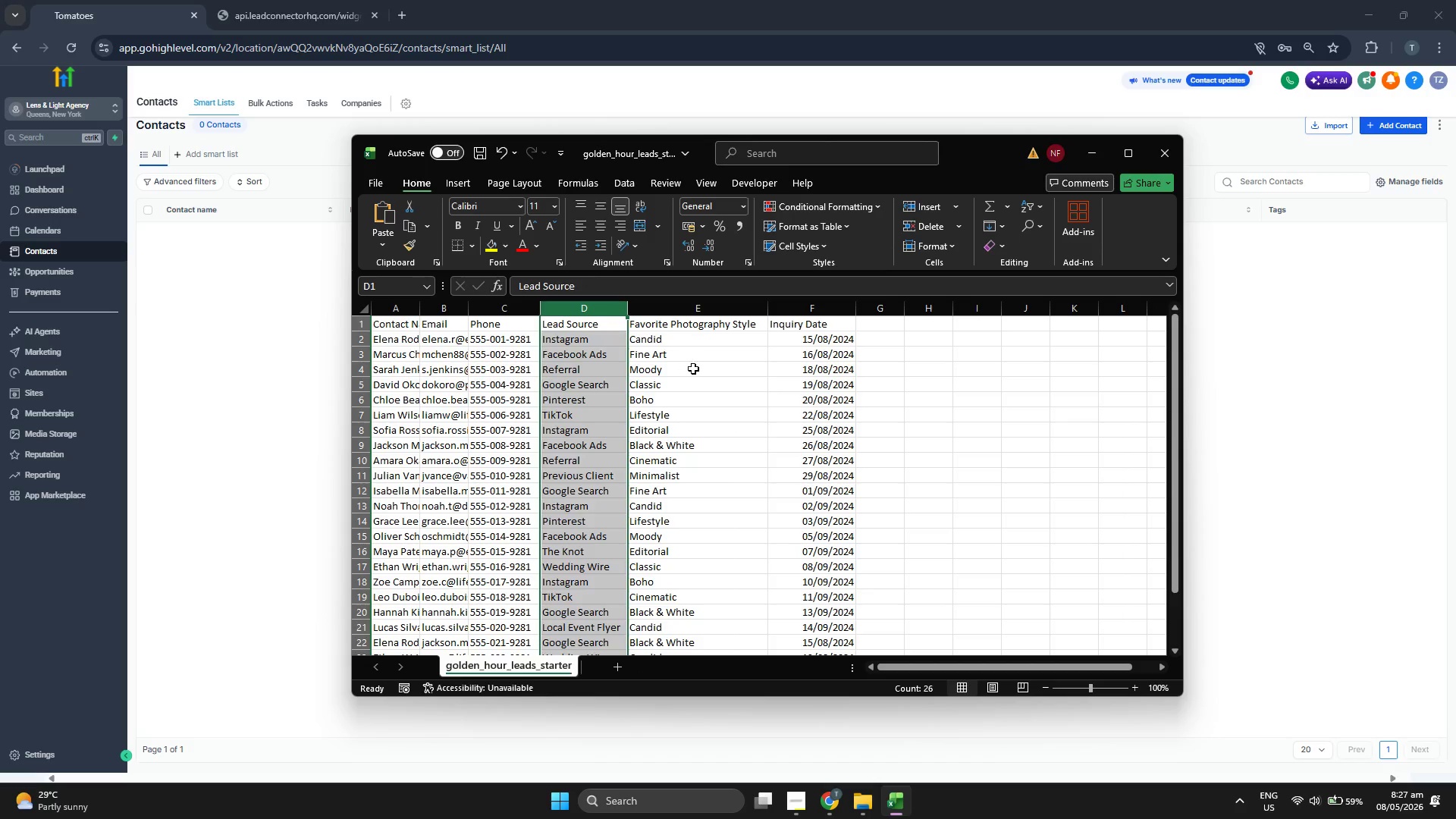 
left_click([693, 369])
 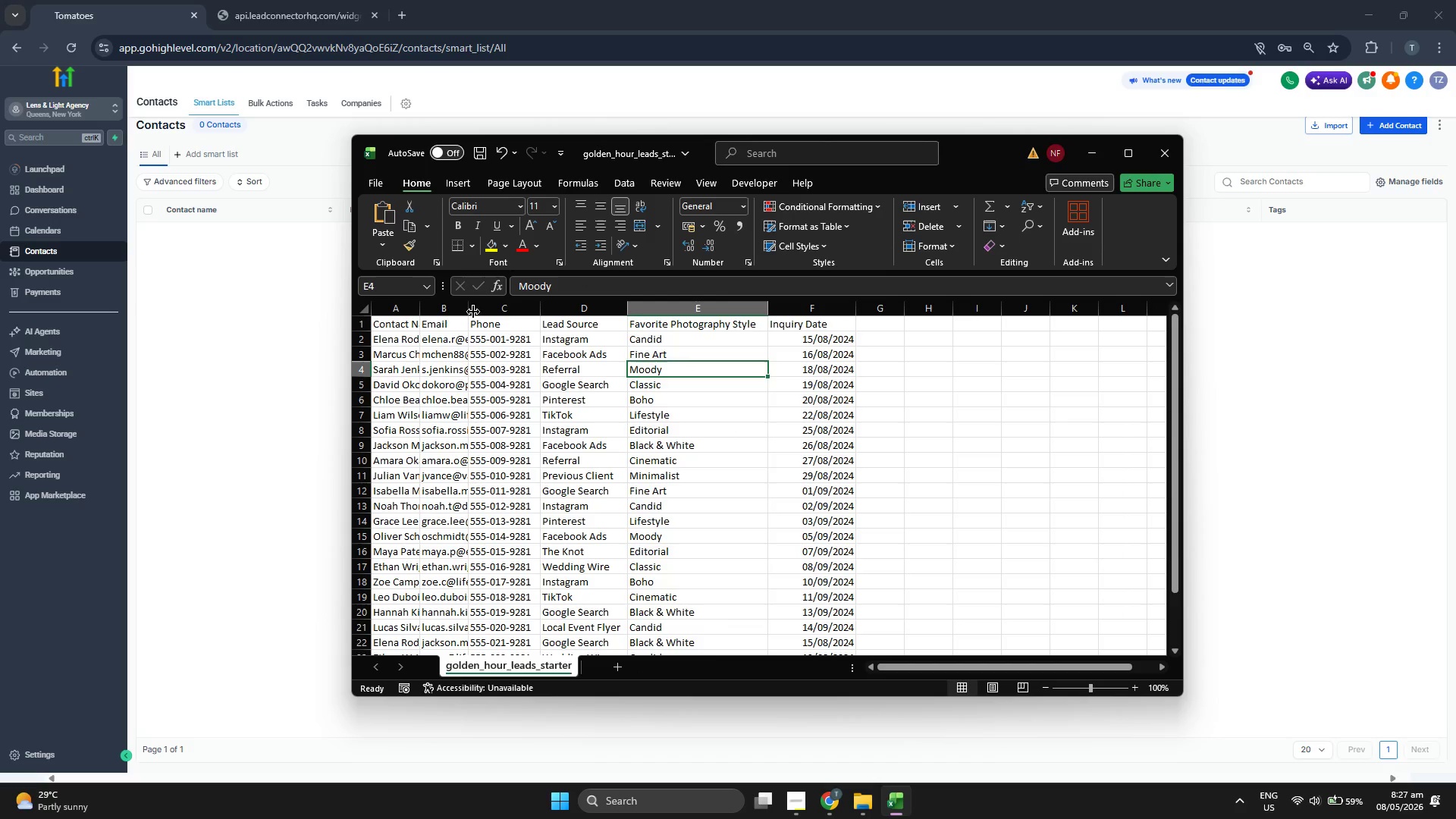 
left_click_drag(start_coordinate=[466, 312], to_coordinate=[479, 311])
 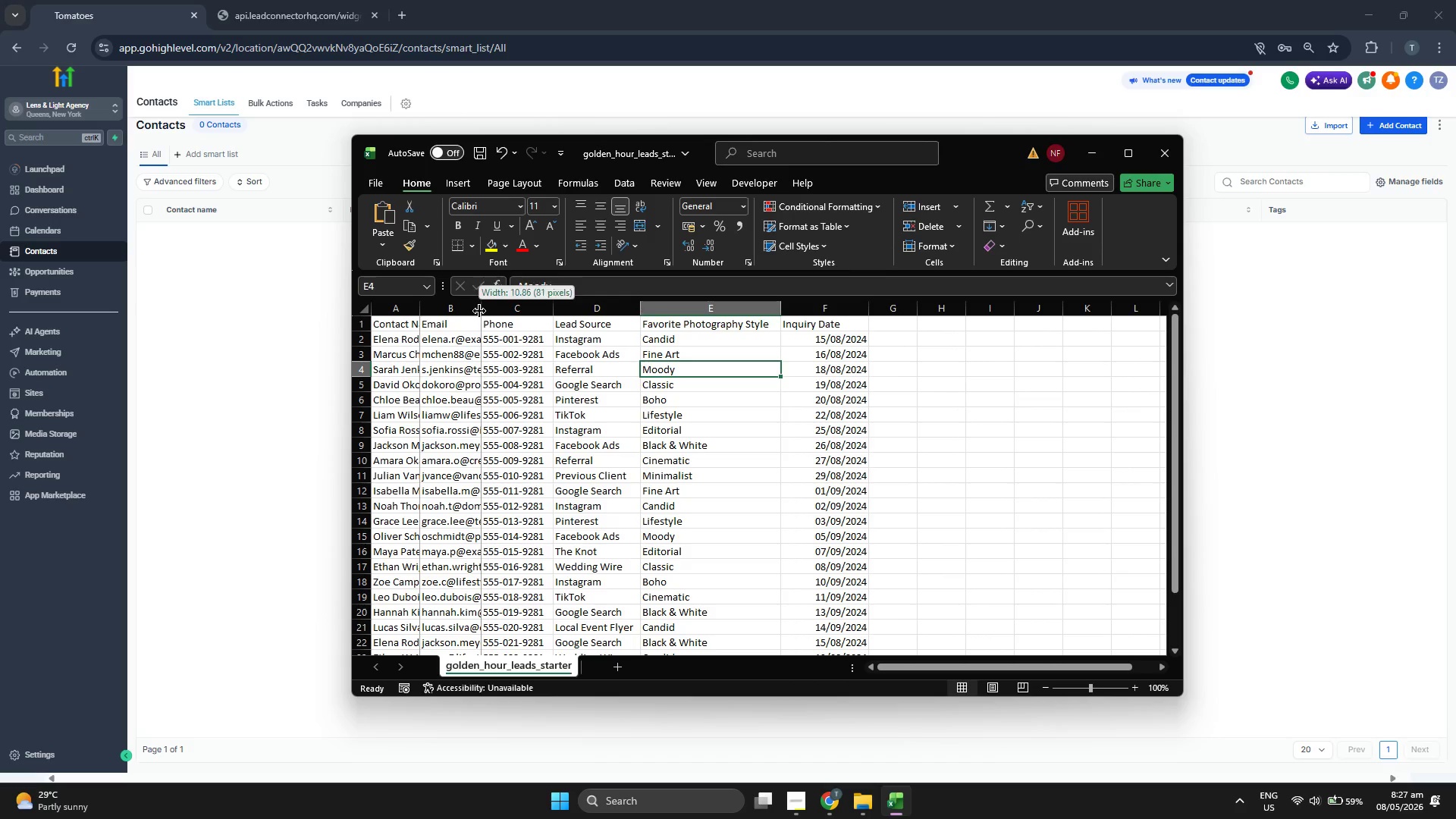 
left_click_drag(start_coordinate=[479, 311], to_coordinate=[511, 311])
 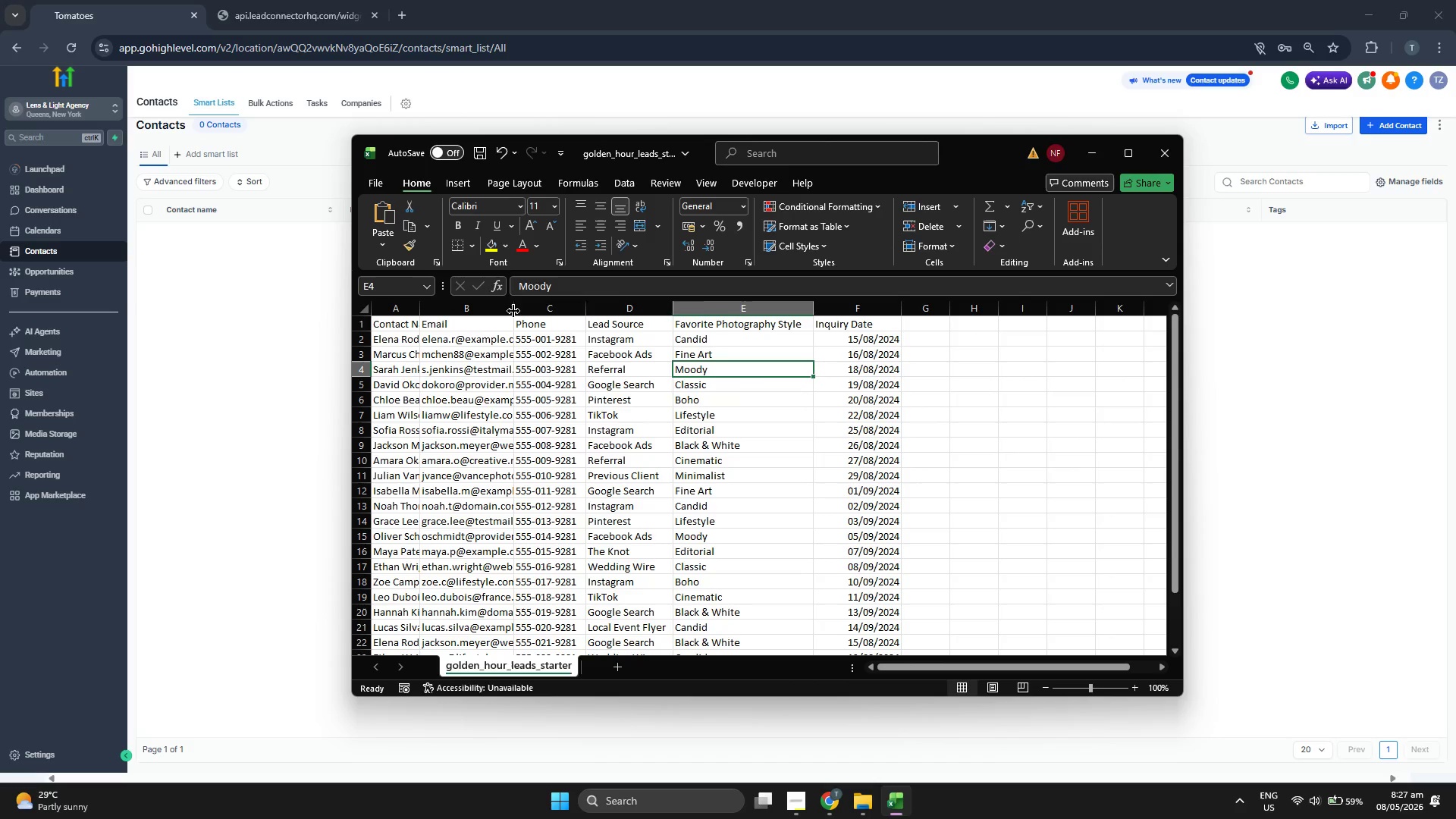 
left_click_drag(start_coordinate=[513, 311], to_coordinate=[536, 311])
 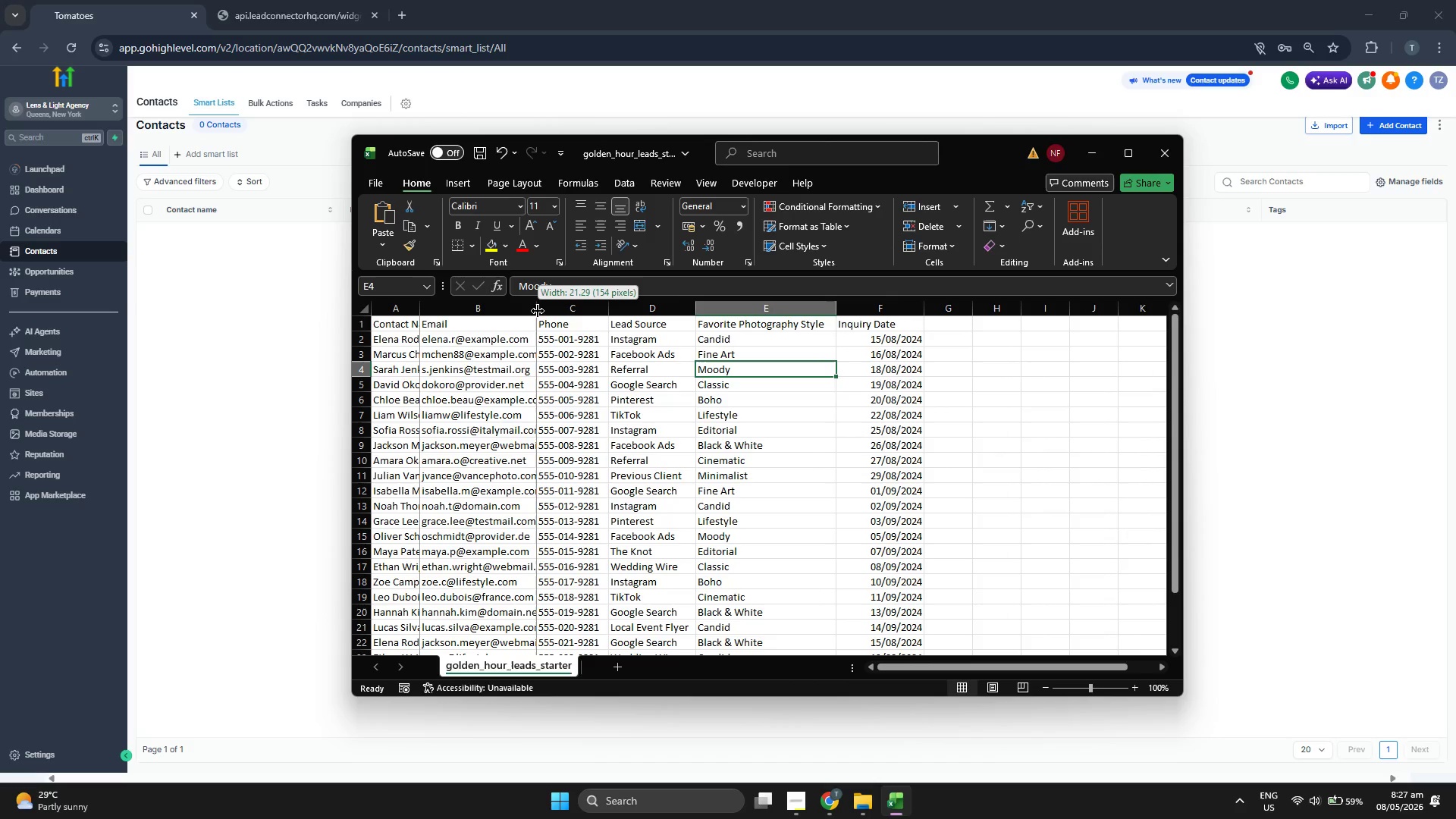 
left_click_drag(start_coordinate=[538, 311], to_coordinate=[563, 310])
 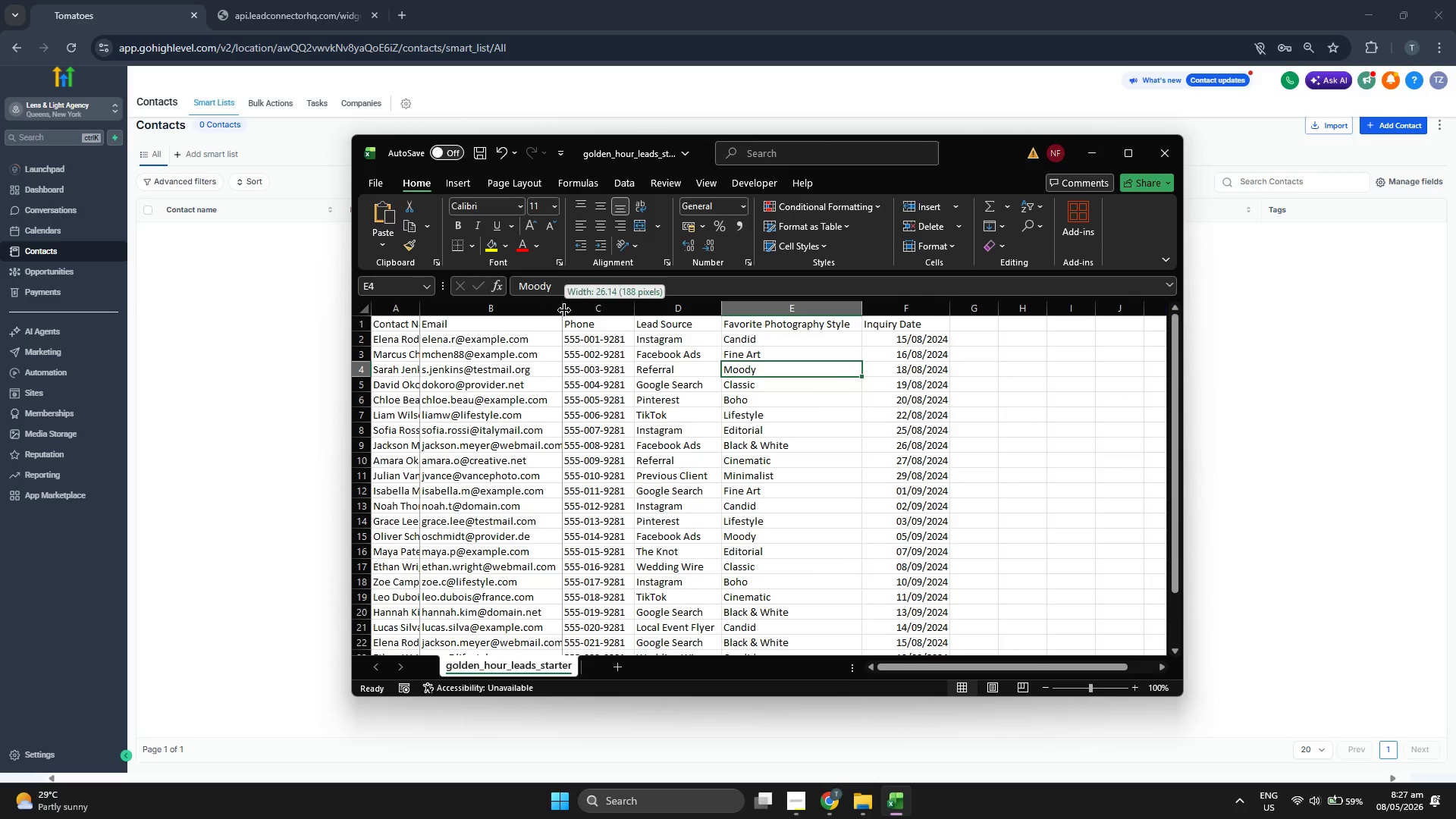 
left_click_drag(start_coordinate=[564, 310], to_coordinate=[581, 309])
 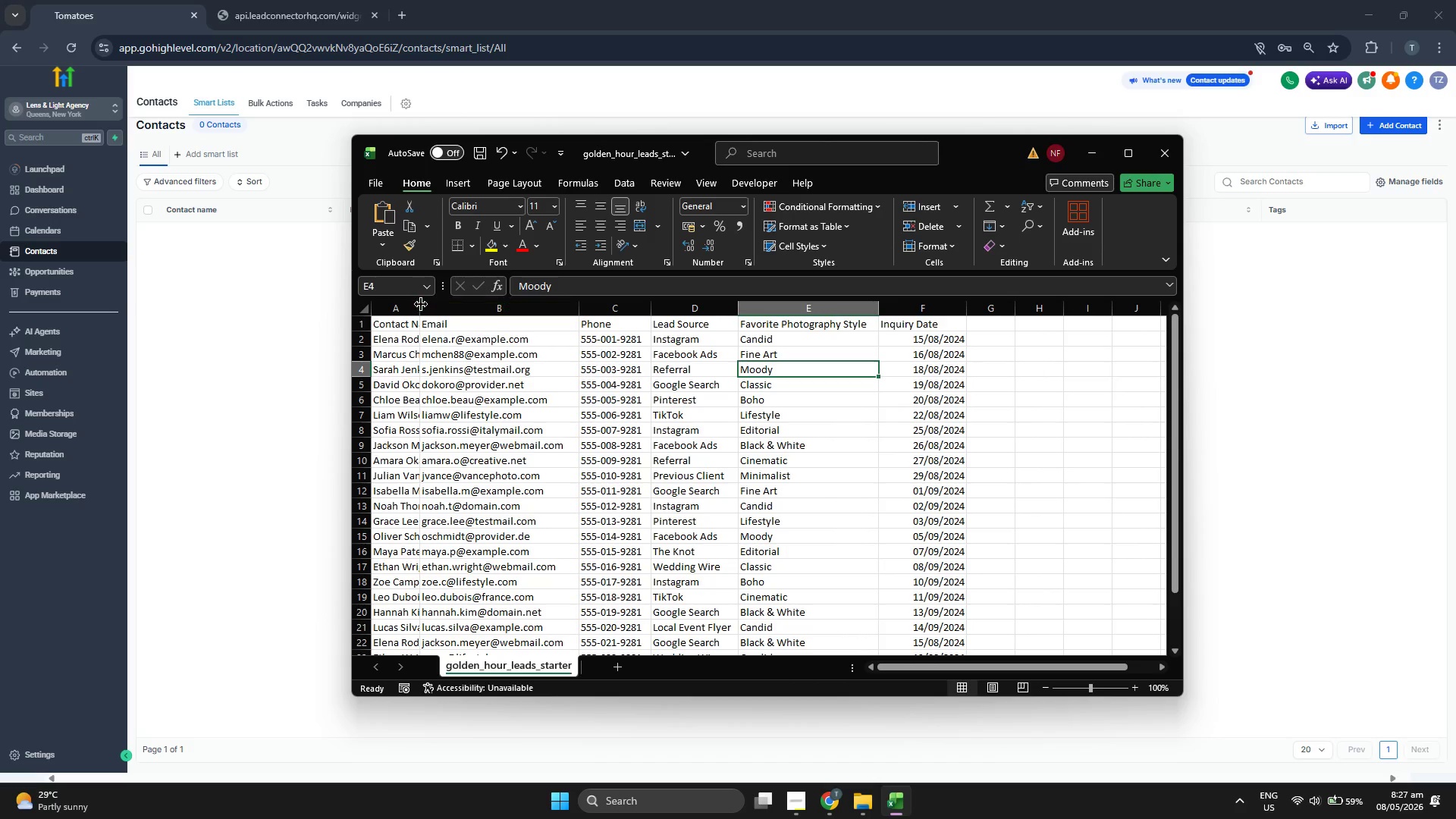 
left_click_drag(start_coordinate=[421, 304], to_coordinate=[453, 304])
 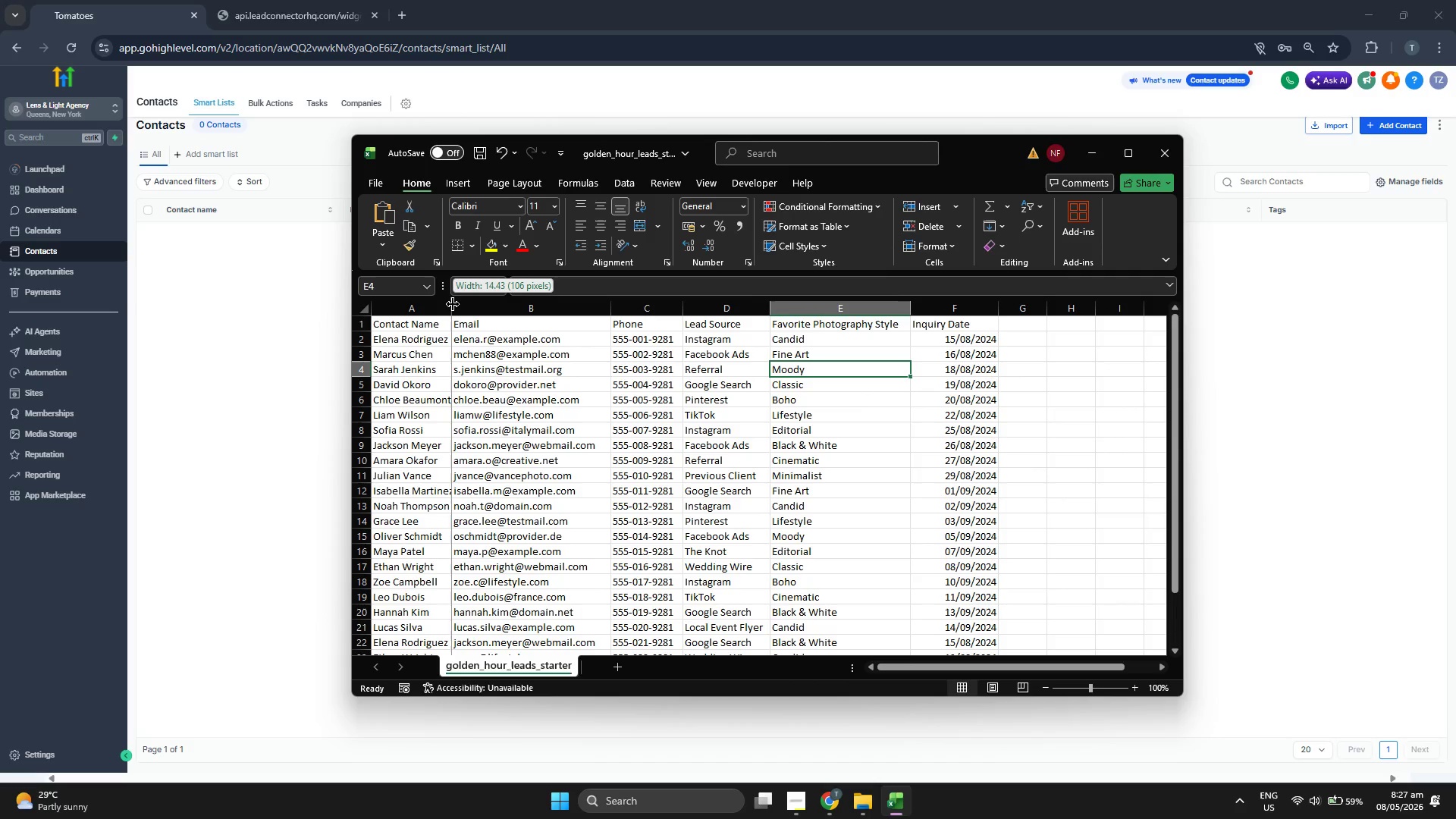 
left_click_drag(start_coordinate=[453, 304], to_coordinate=[476, 305])
 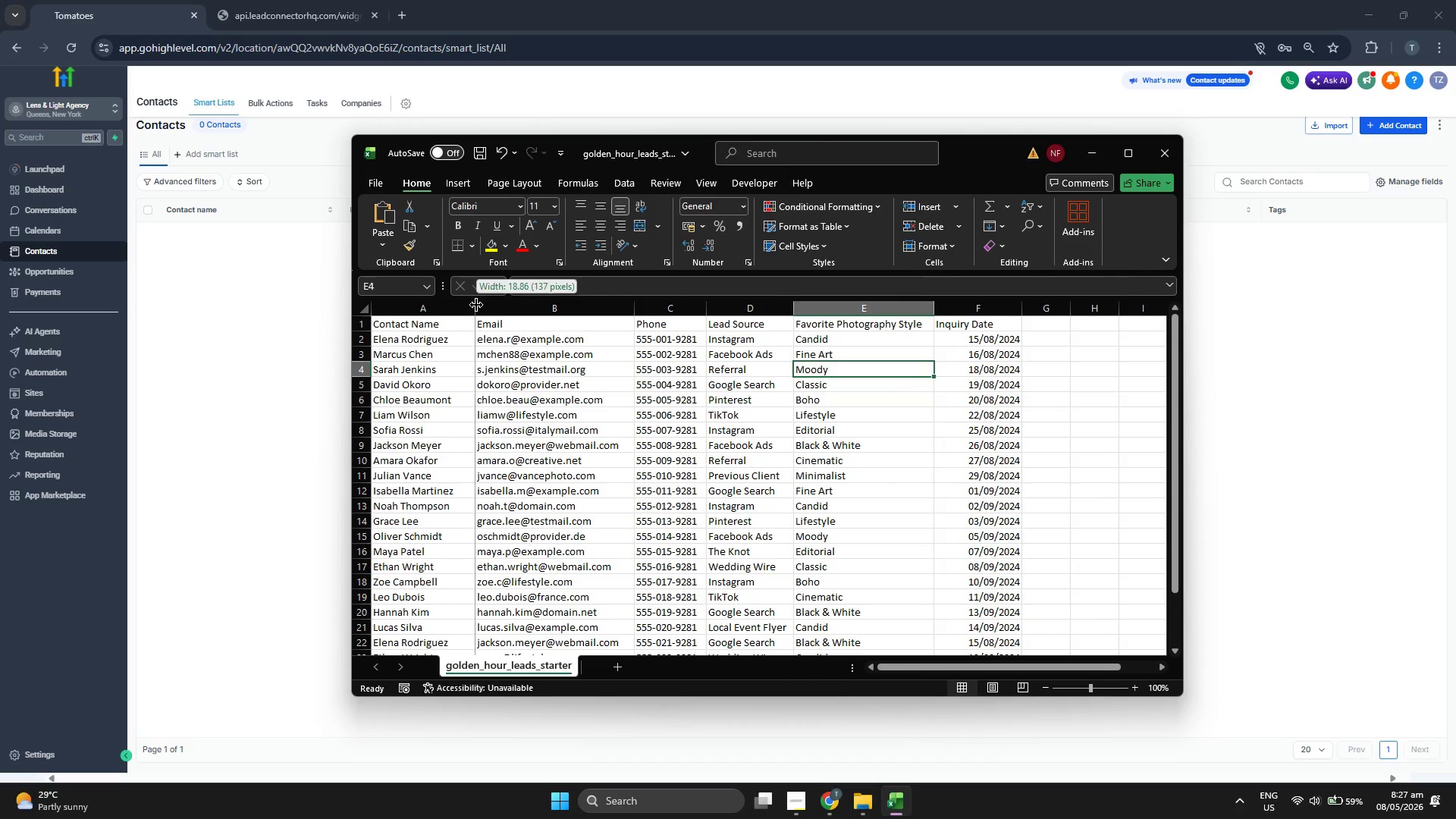 
left_click_drag(start_coordinate=[476, 305], to_coordinate=[483, 305])
 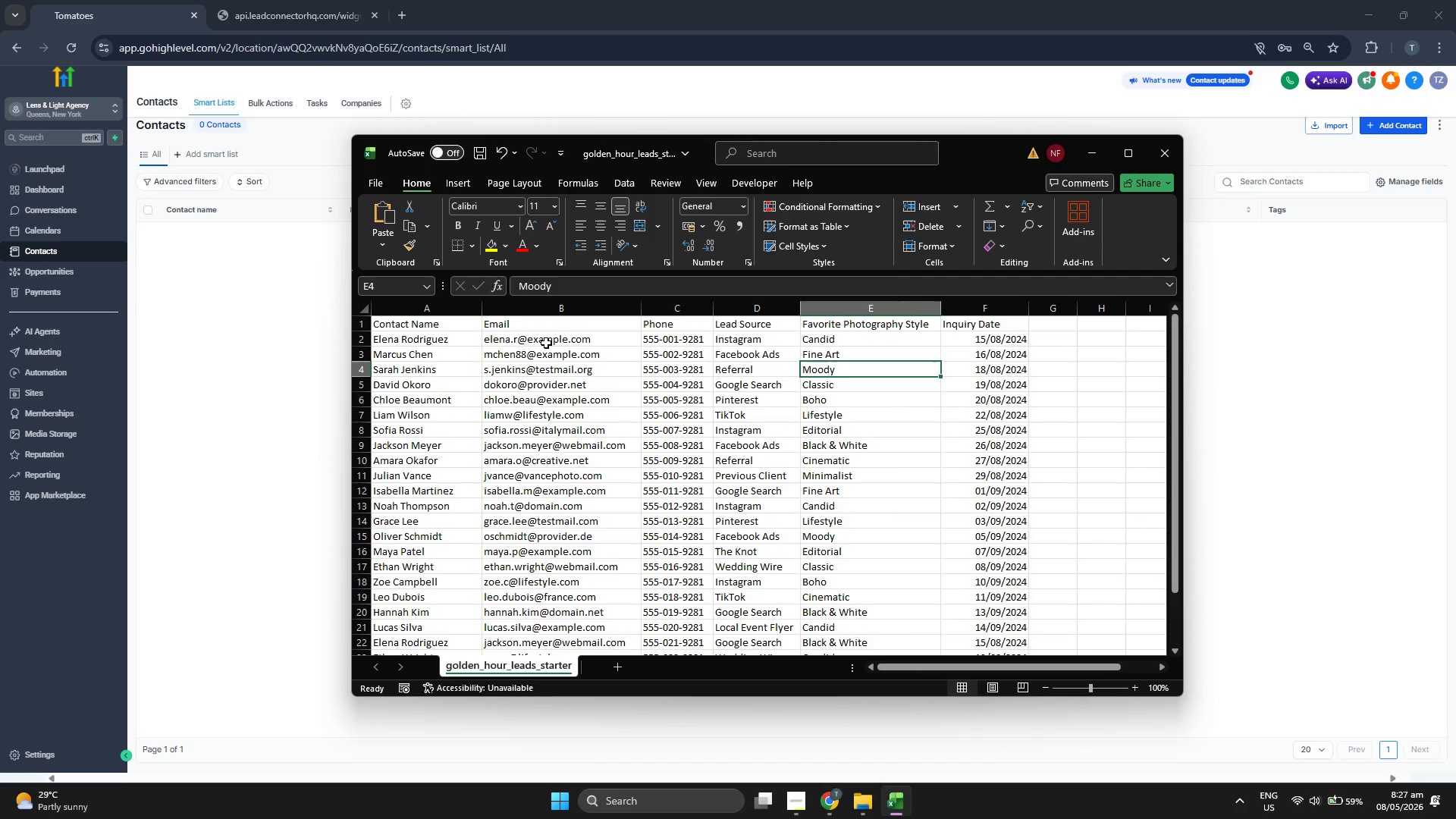 
left_click_drag(start_coordinate=[457, 325], to_coordinate=[1009, 537])
 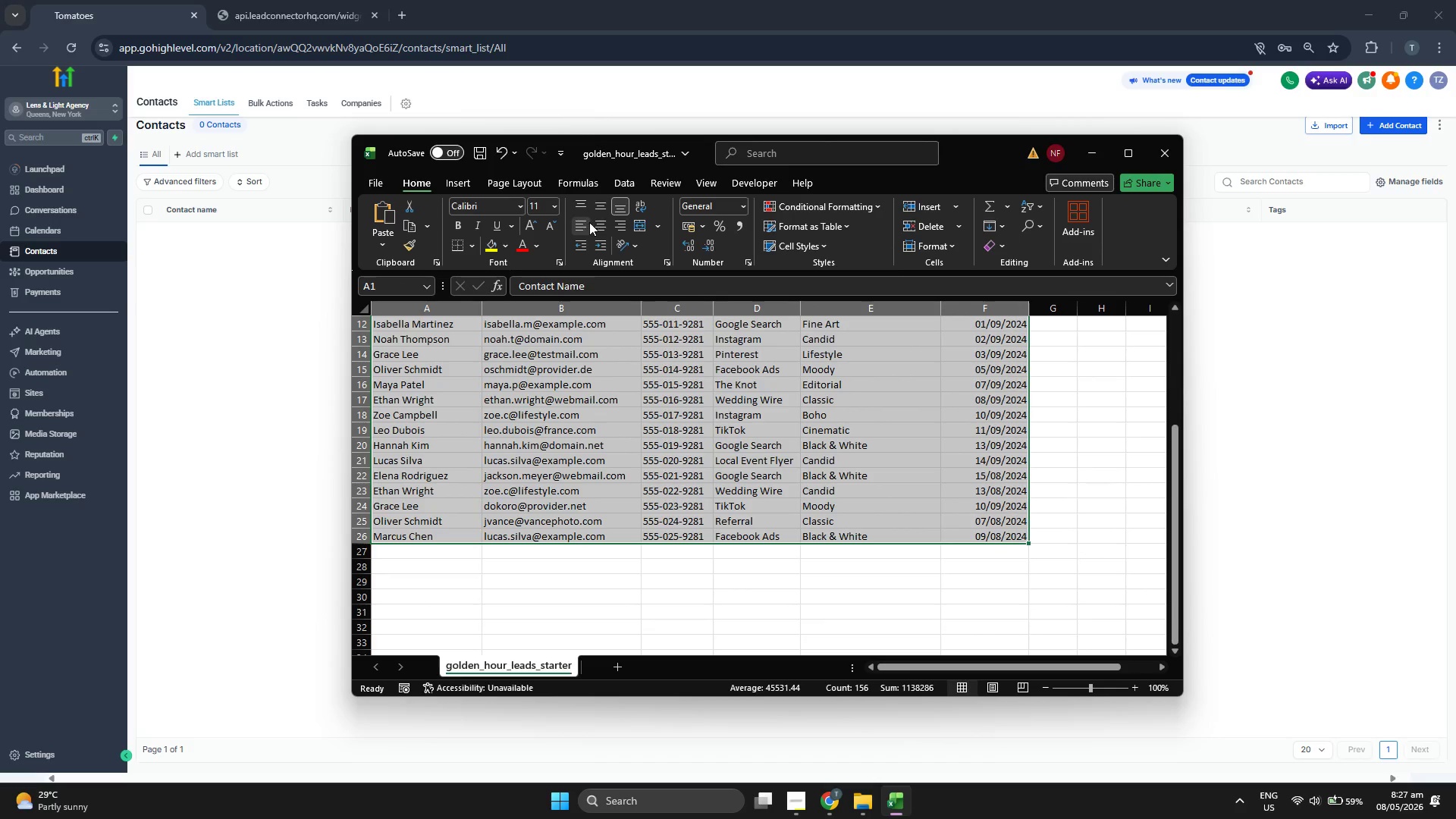 
left_click([598, 222])
 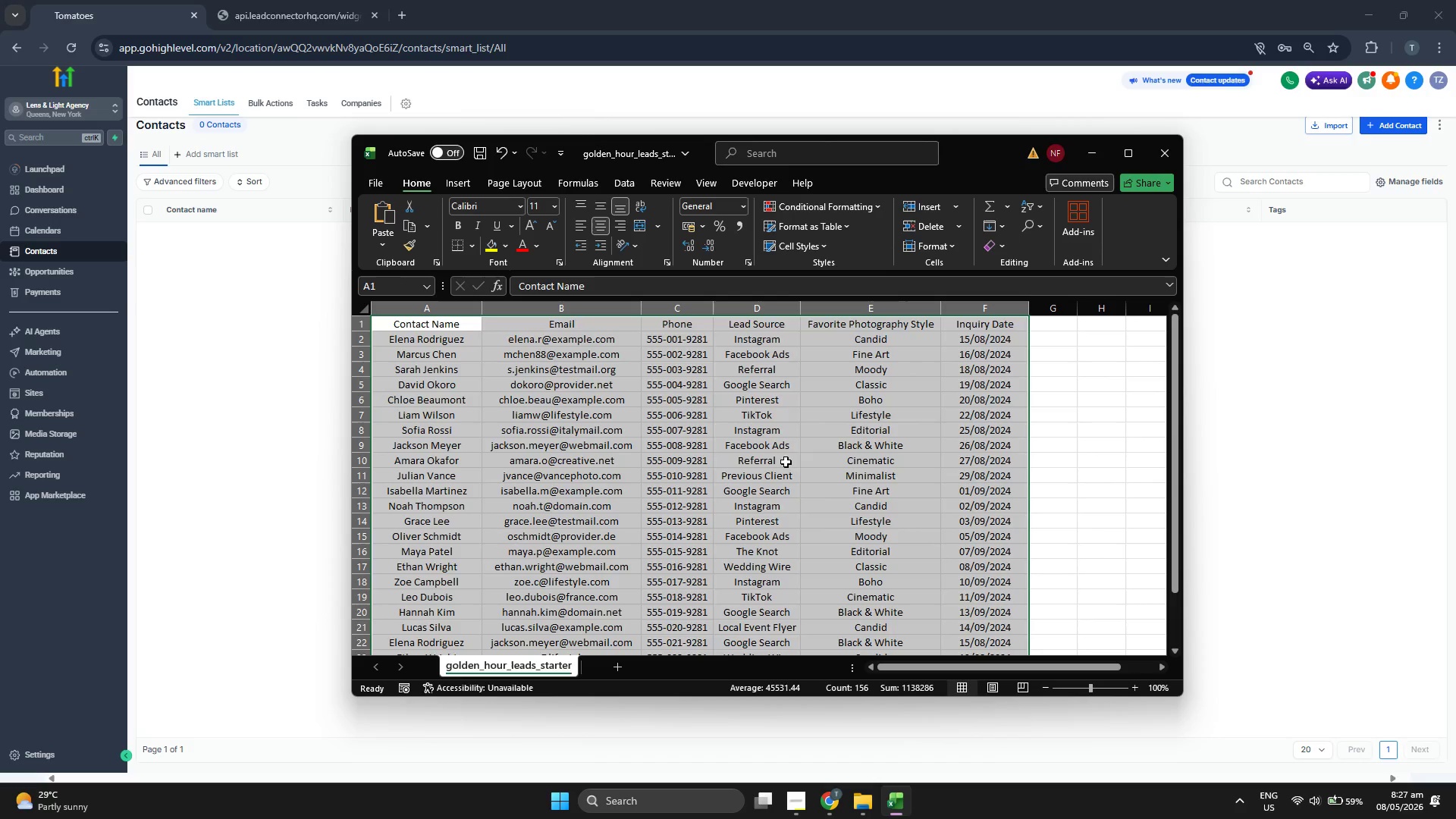 
left_click([796, 457])
 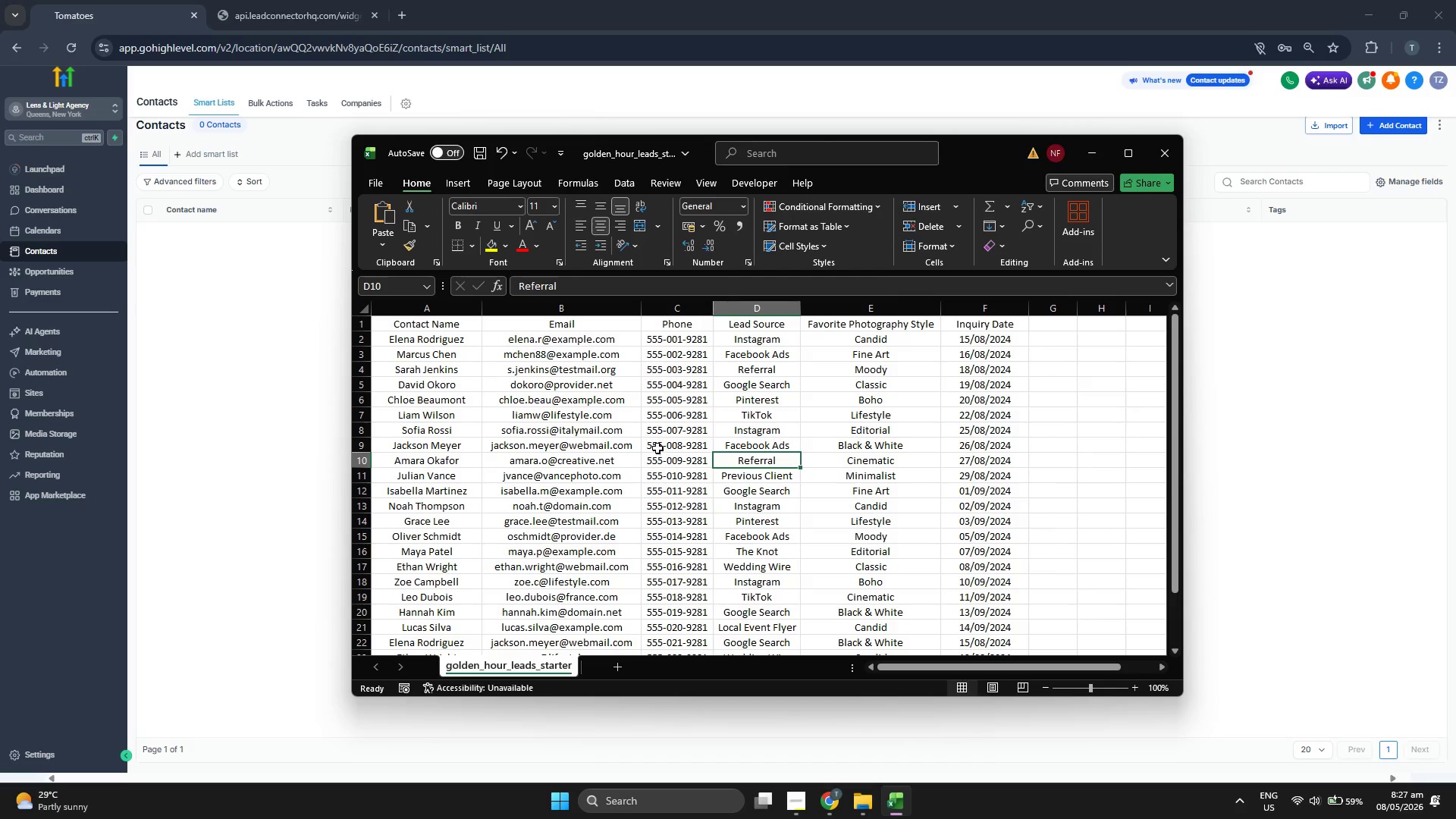 
left_click([553, 405])
 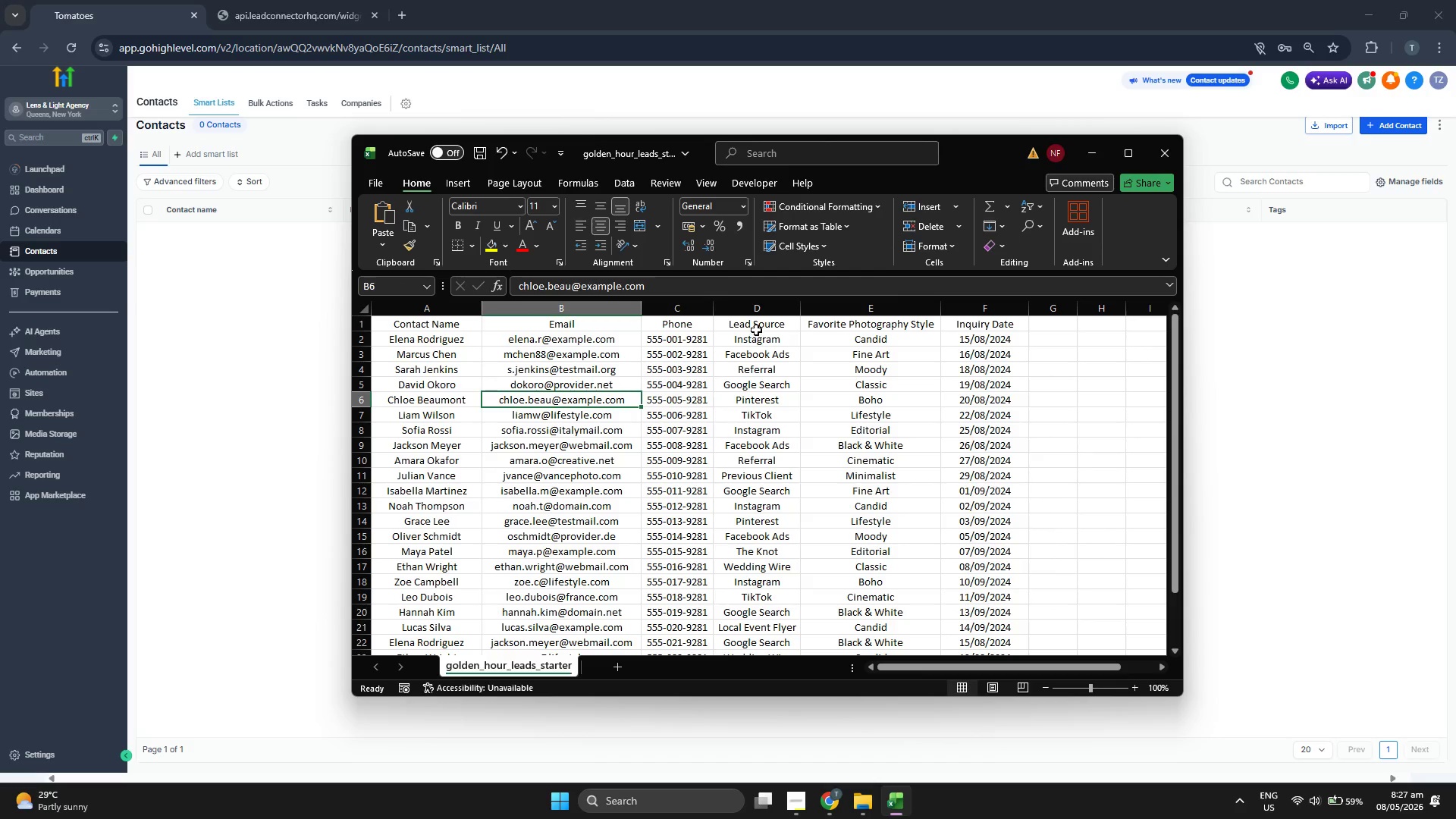 
scroll: coordinate [657, 447], scroll_direction: up, amount: 2.0
 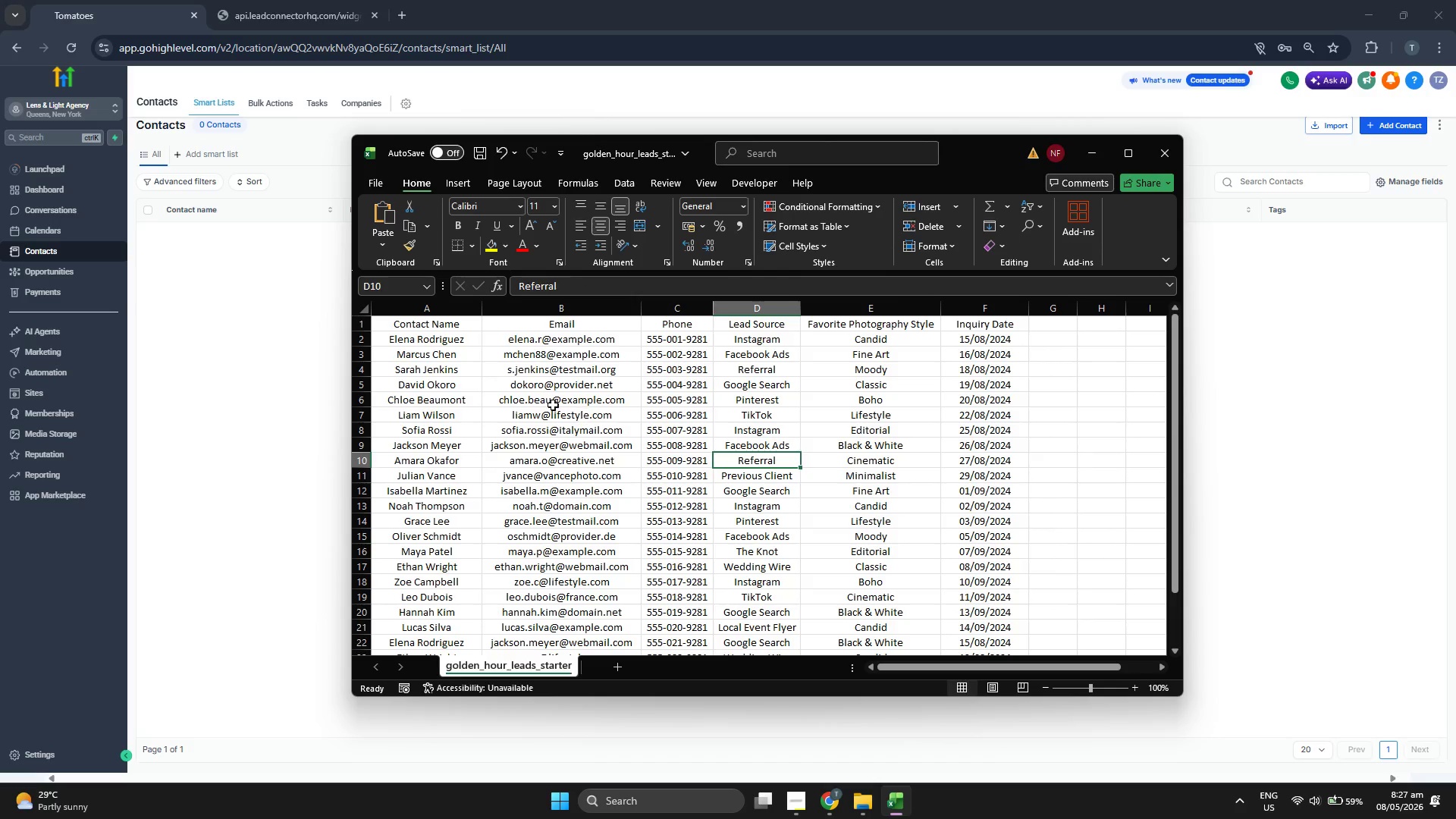 
double_click([756, 329])
 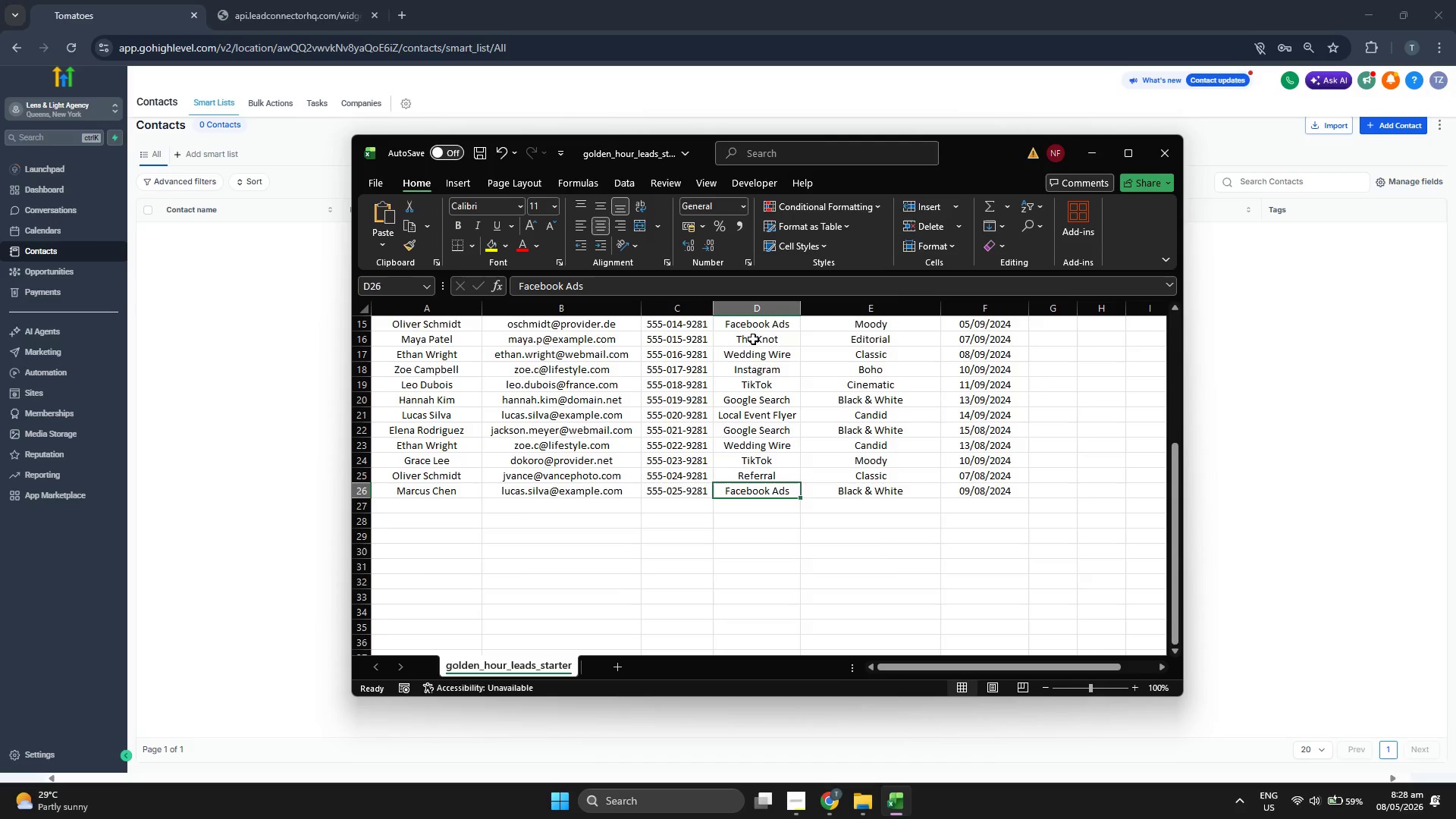 
scroll: coordinate [751, 350], scroll_direction: up, amount: 6.0
 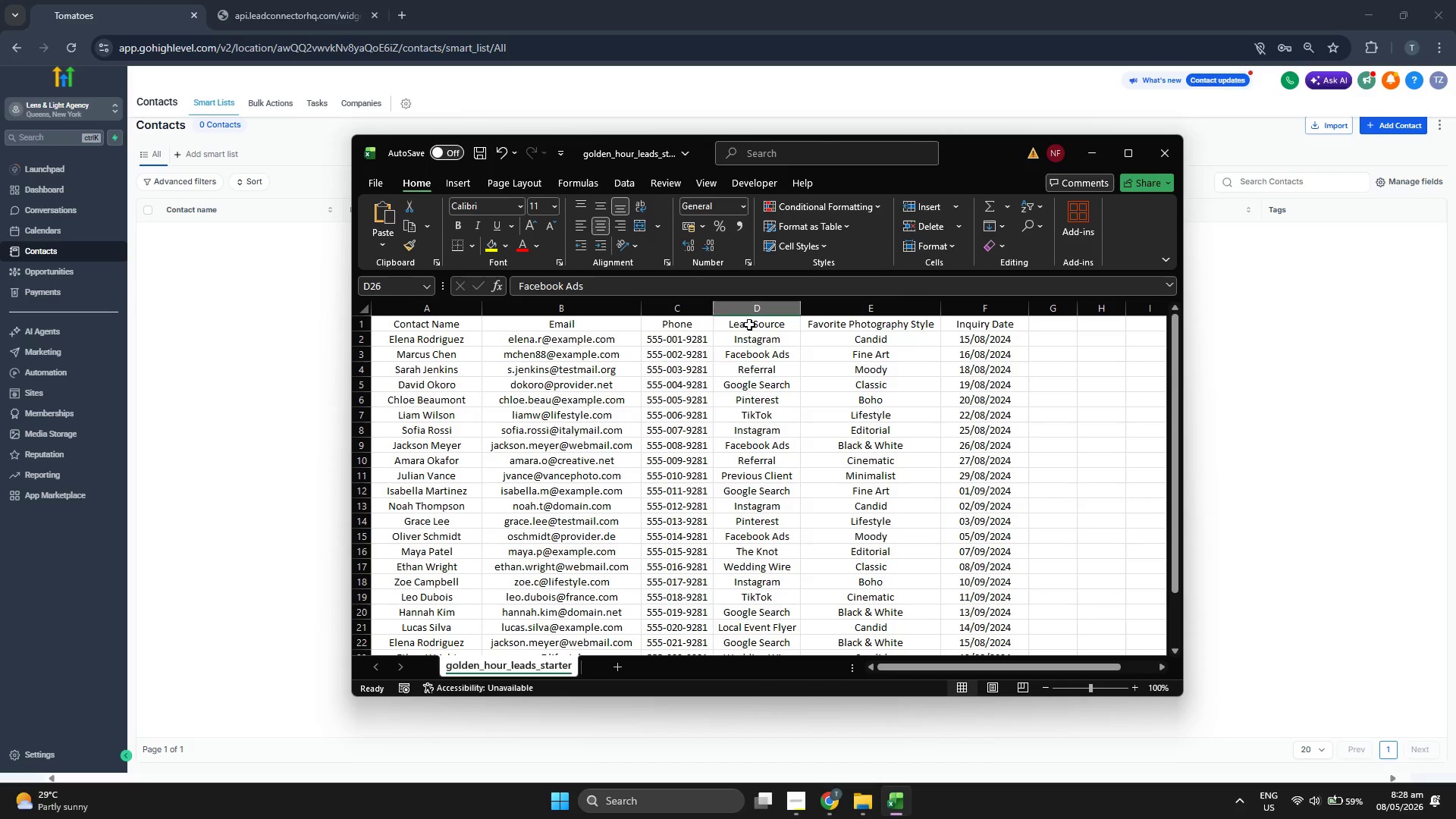 
double_click([749, 325])
 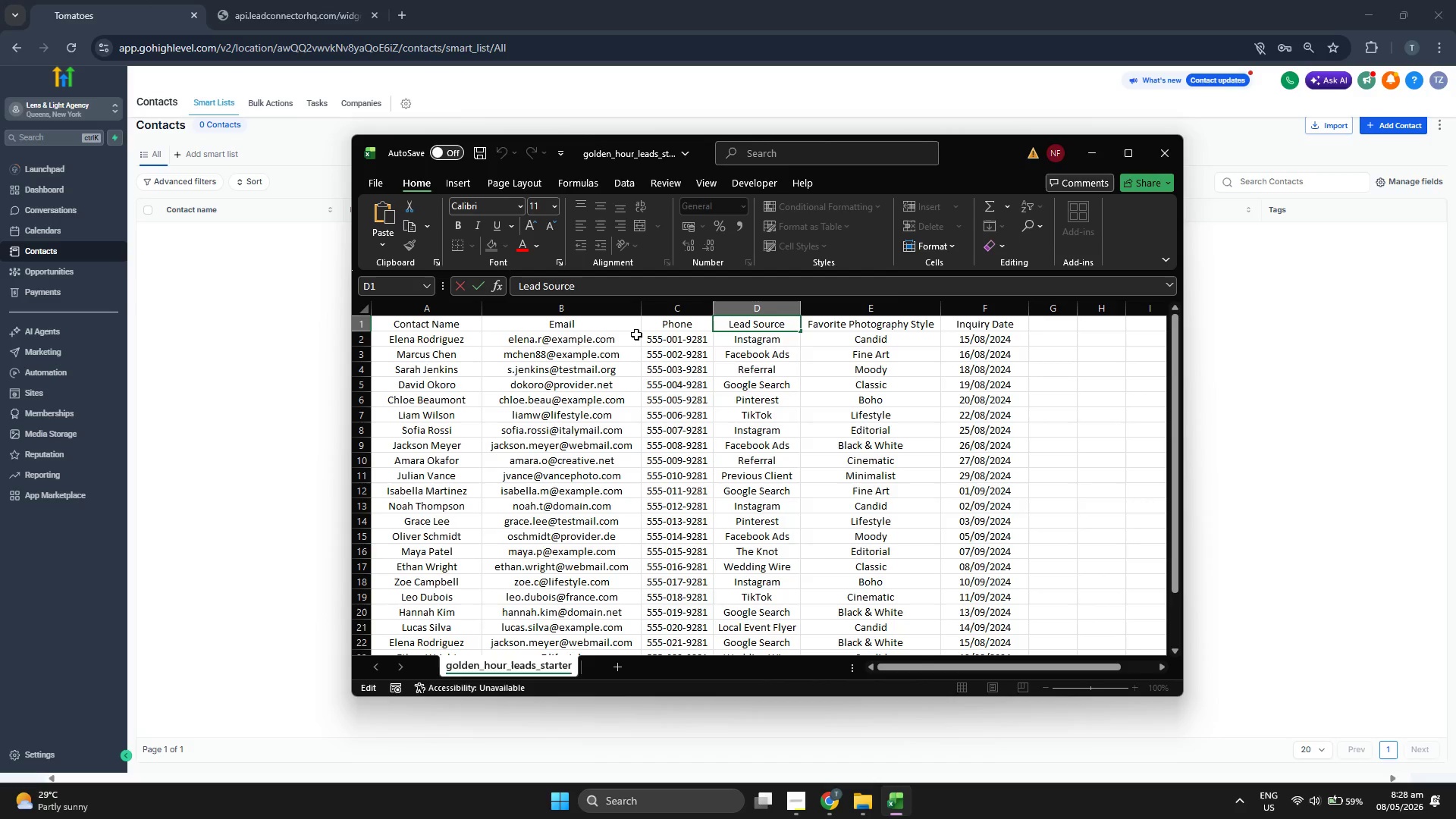 
key(Backspace)
 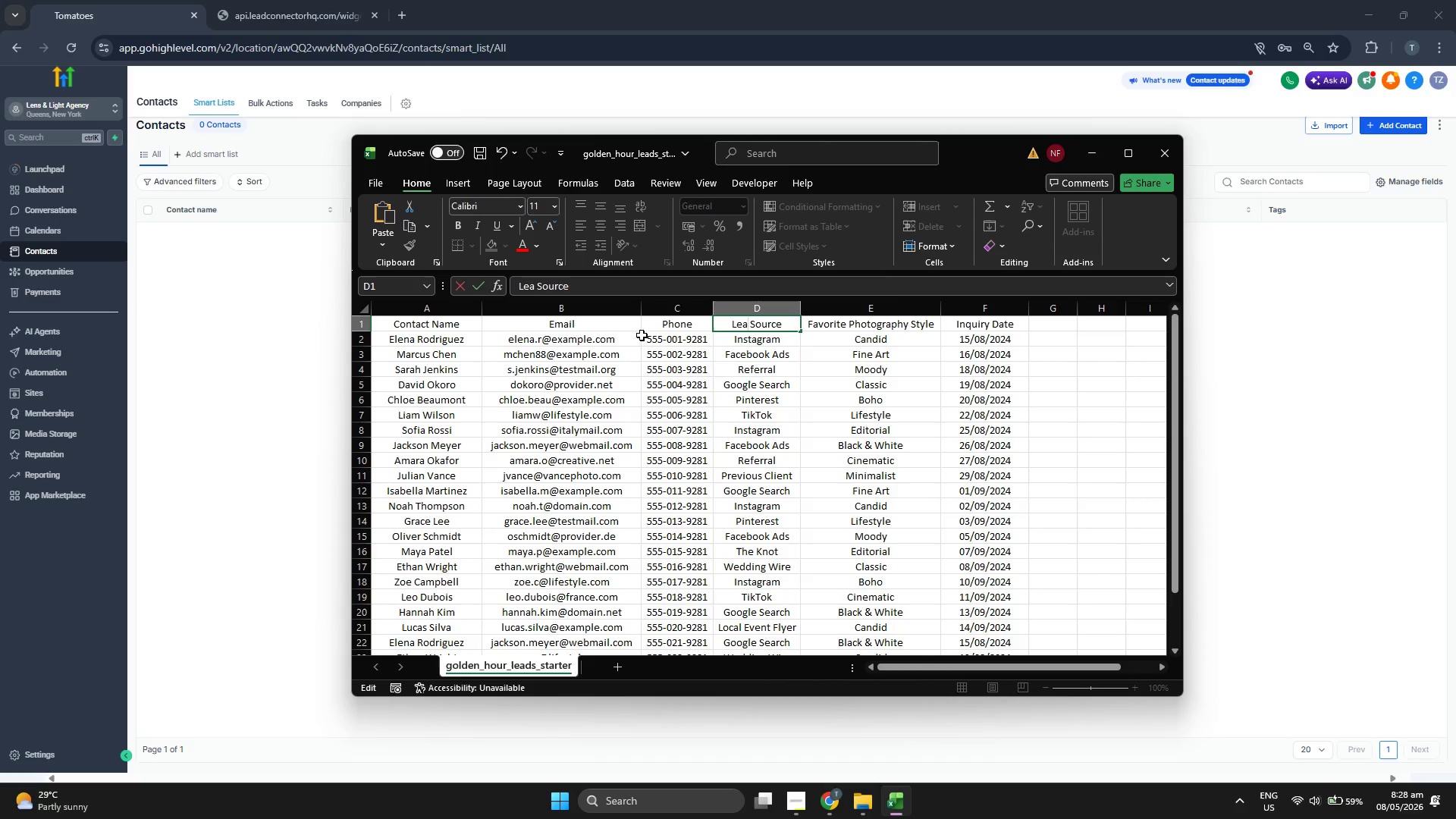 
key(Backspace)
 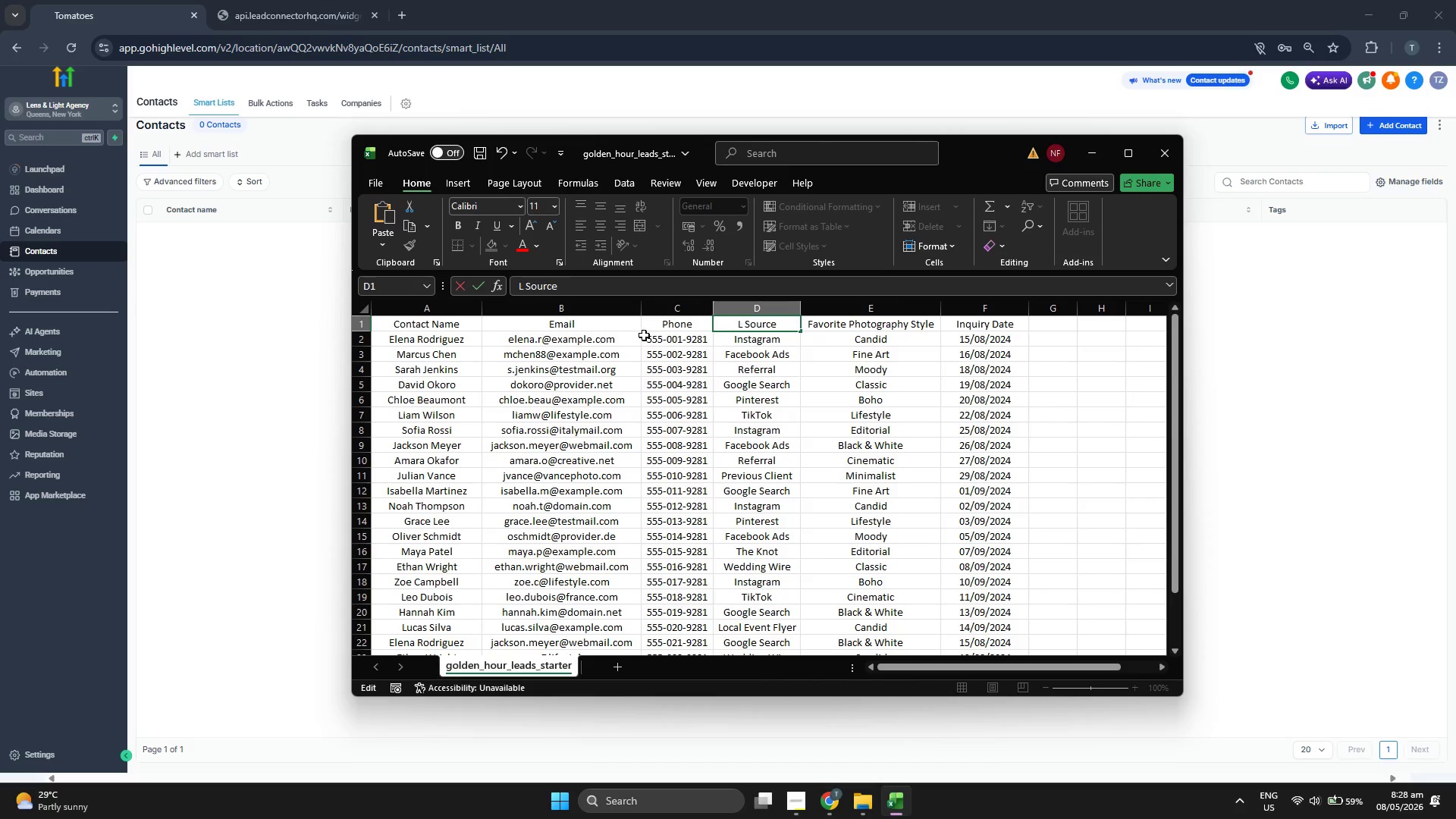 
key(Backspace)
 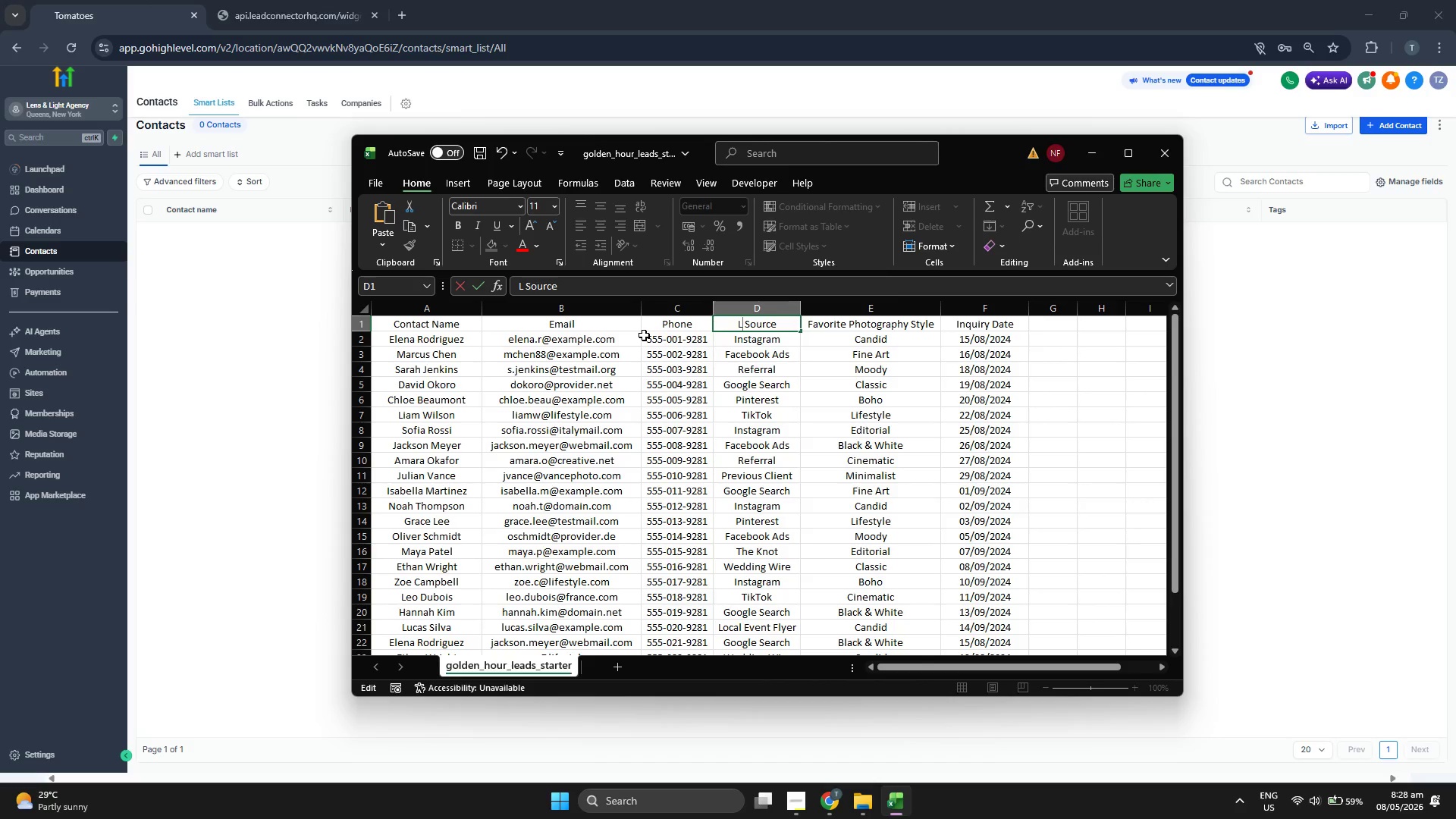 
key(Backspace)
 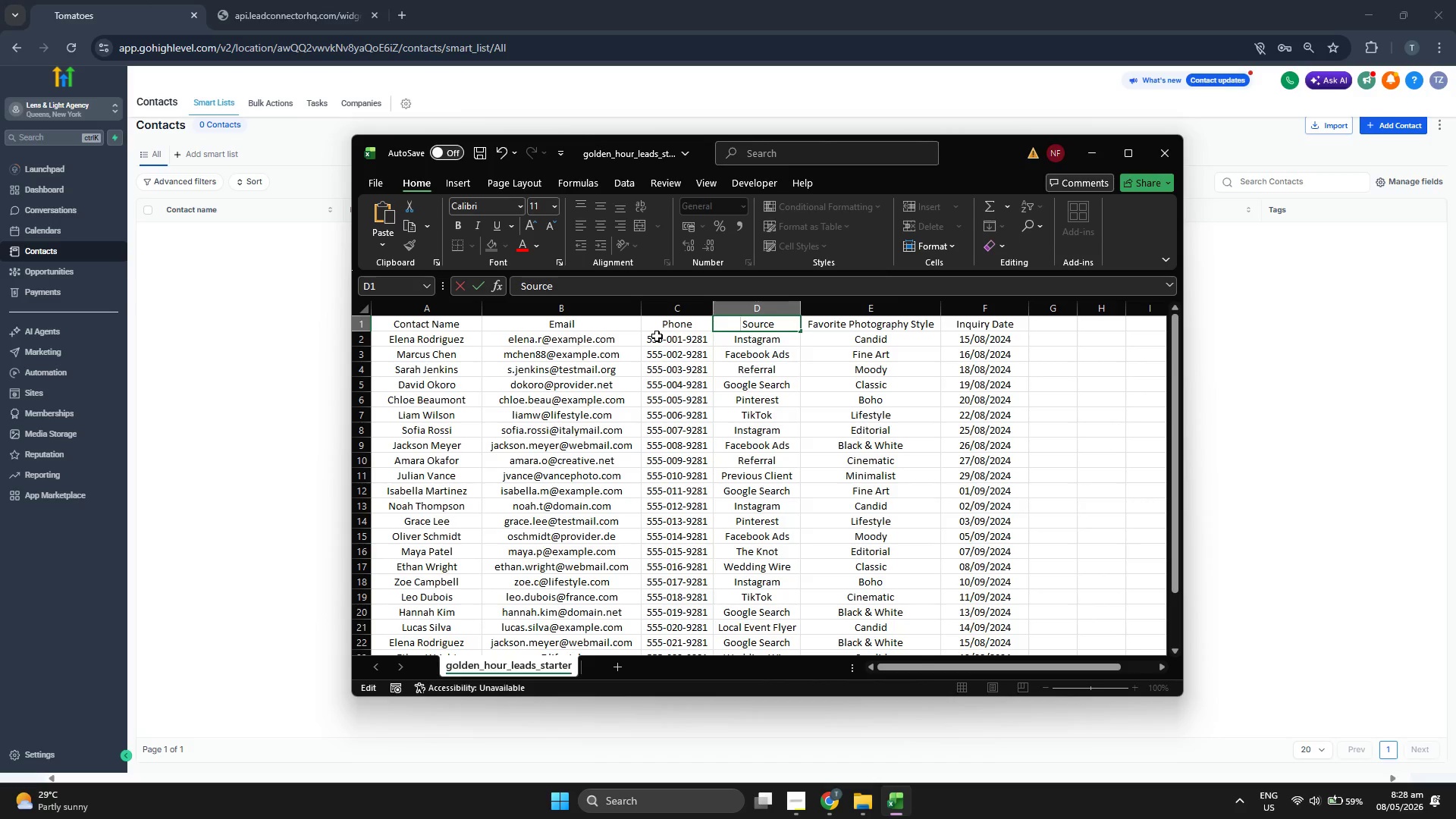 
key(ArrowRight)
 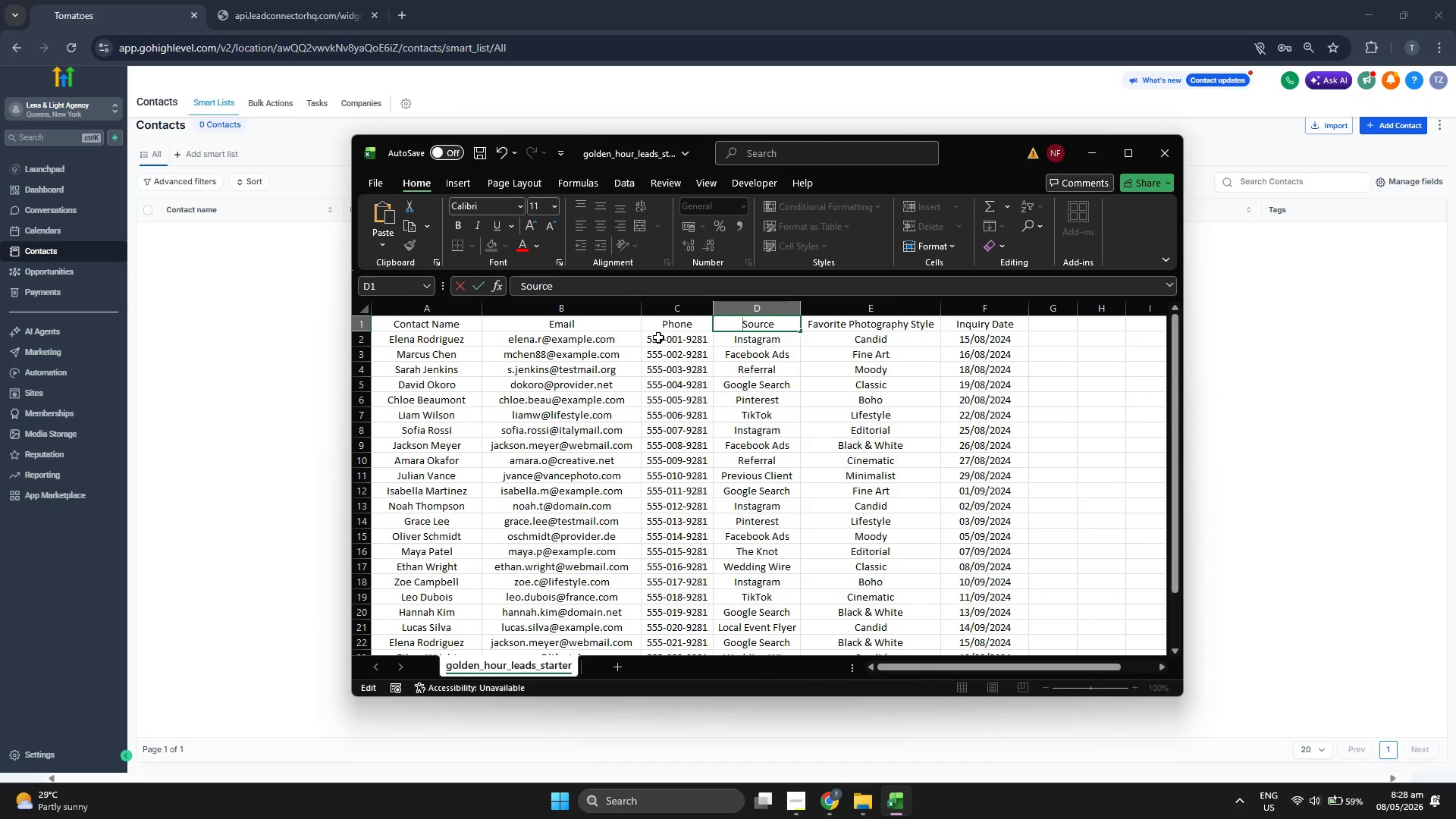 
key(Backspace)
 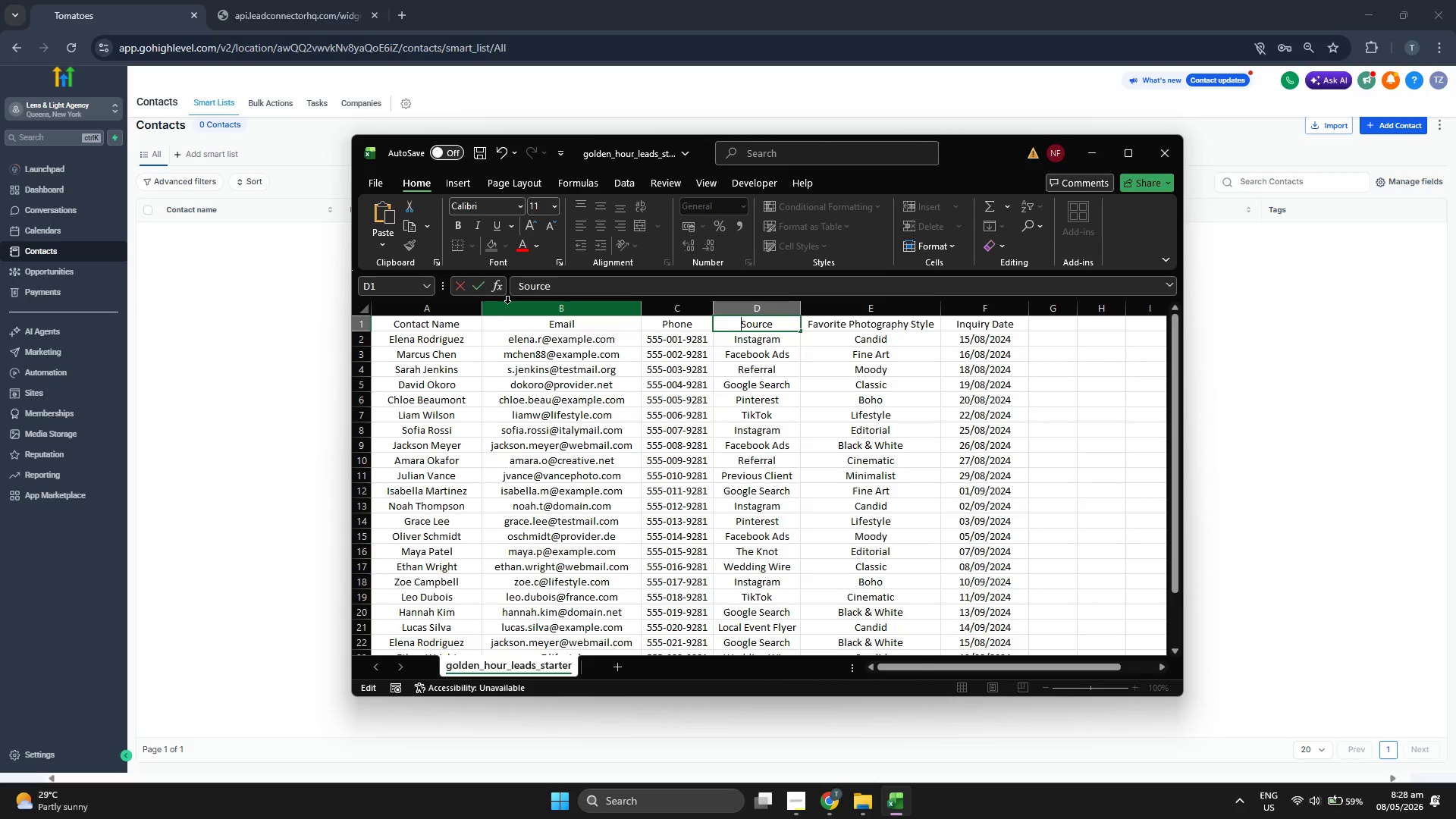 
left_click([360, 181])
 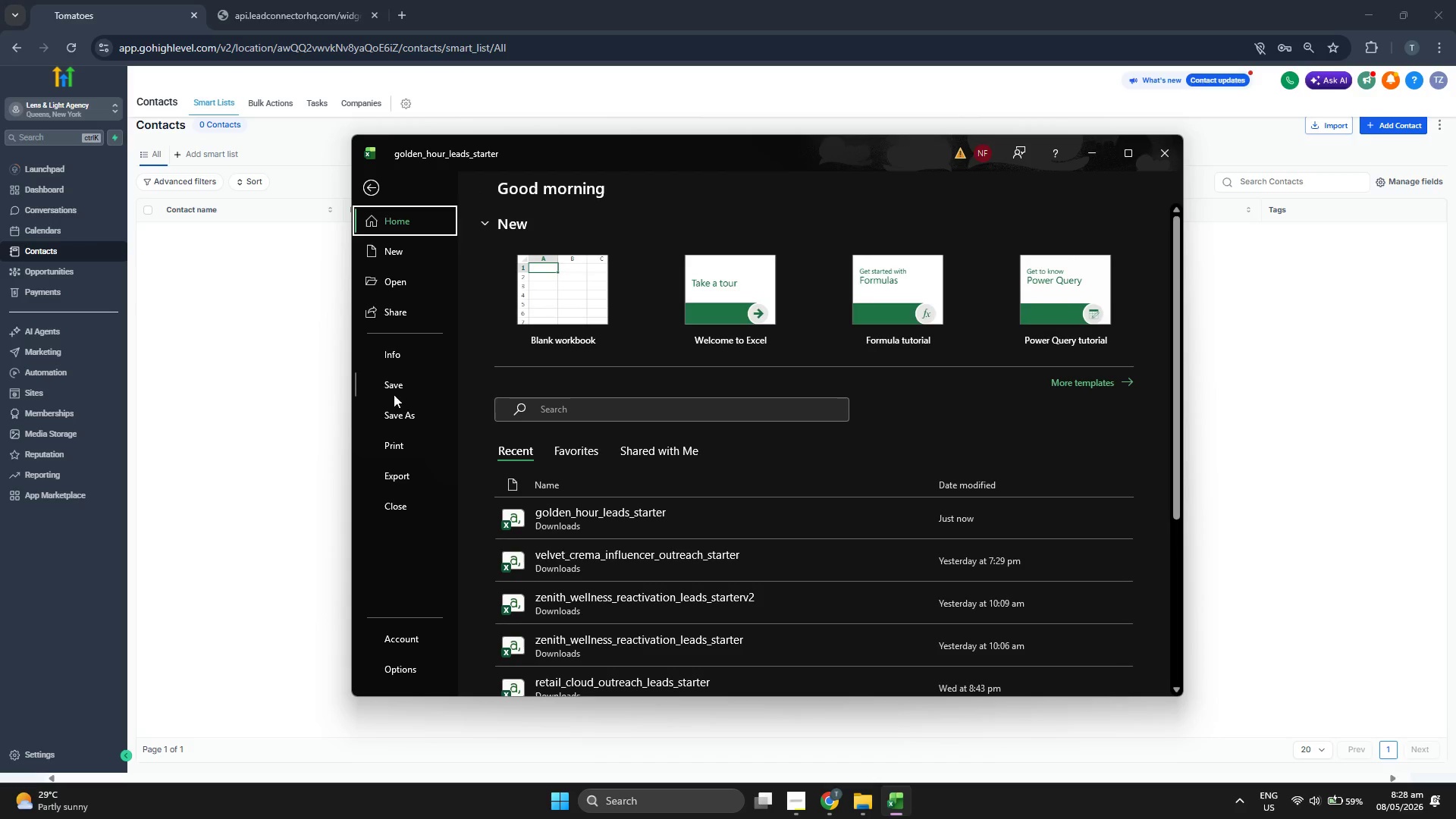 
left_click([396, 414])
 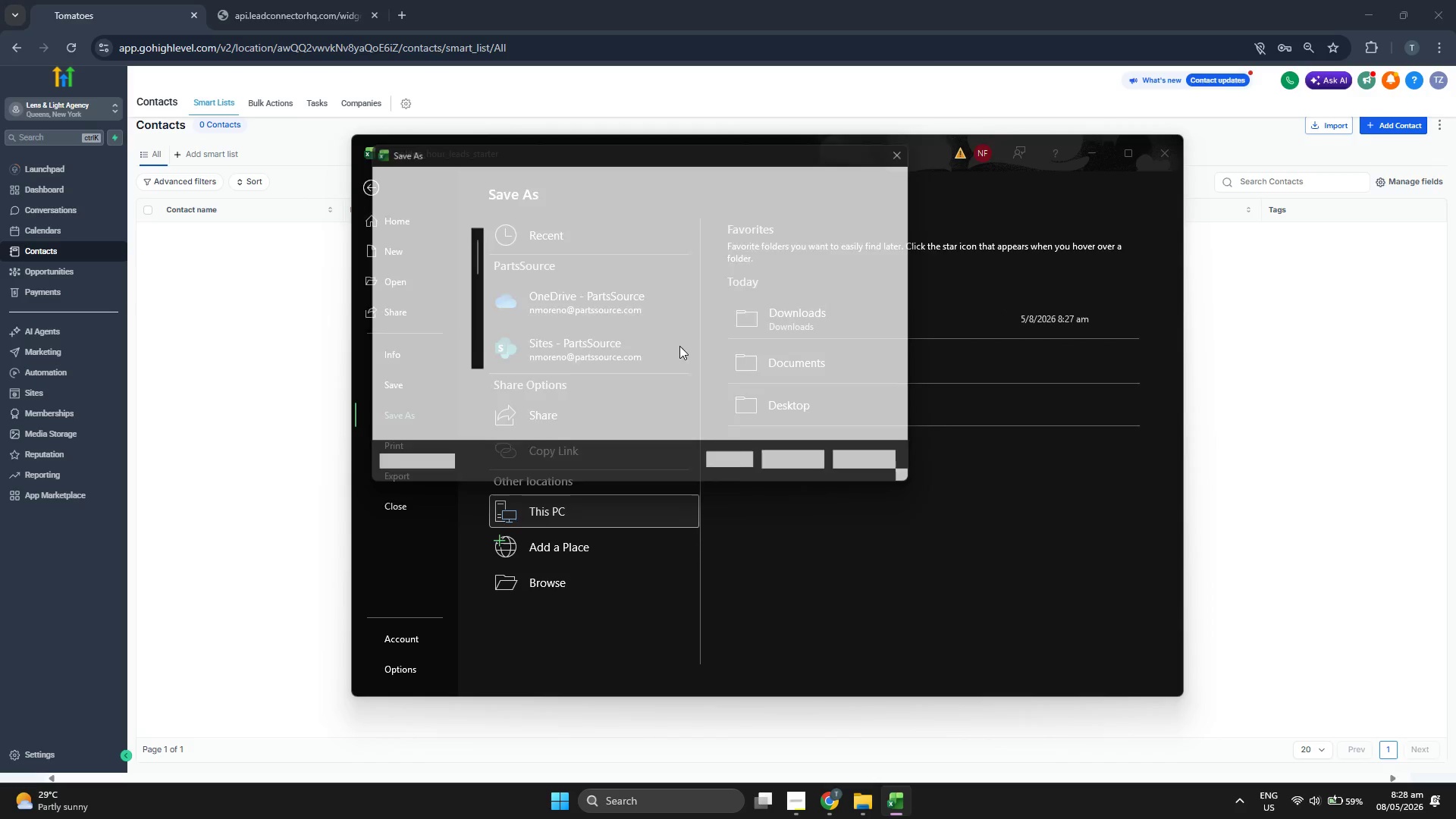 
left_click([597, 394])
 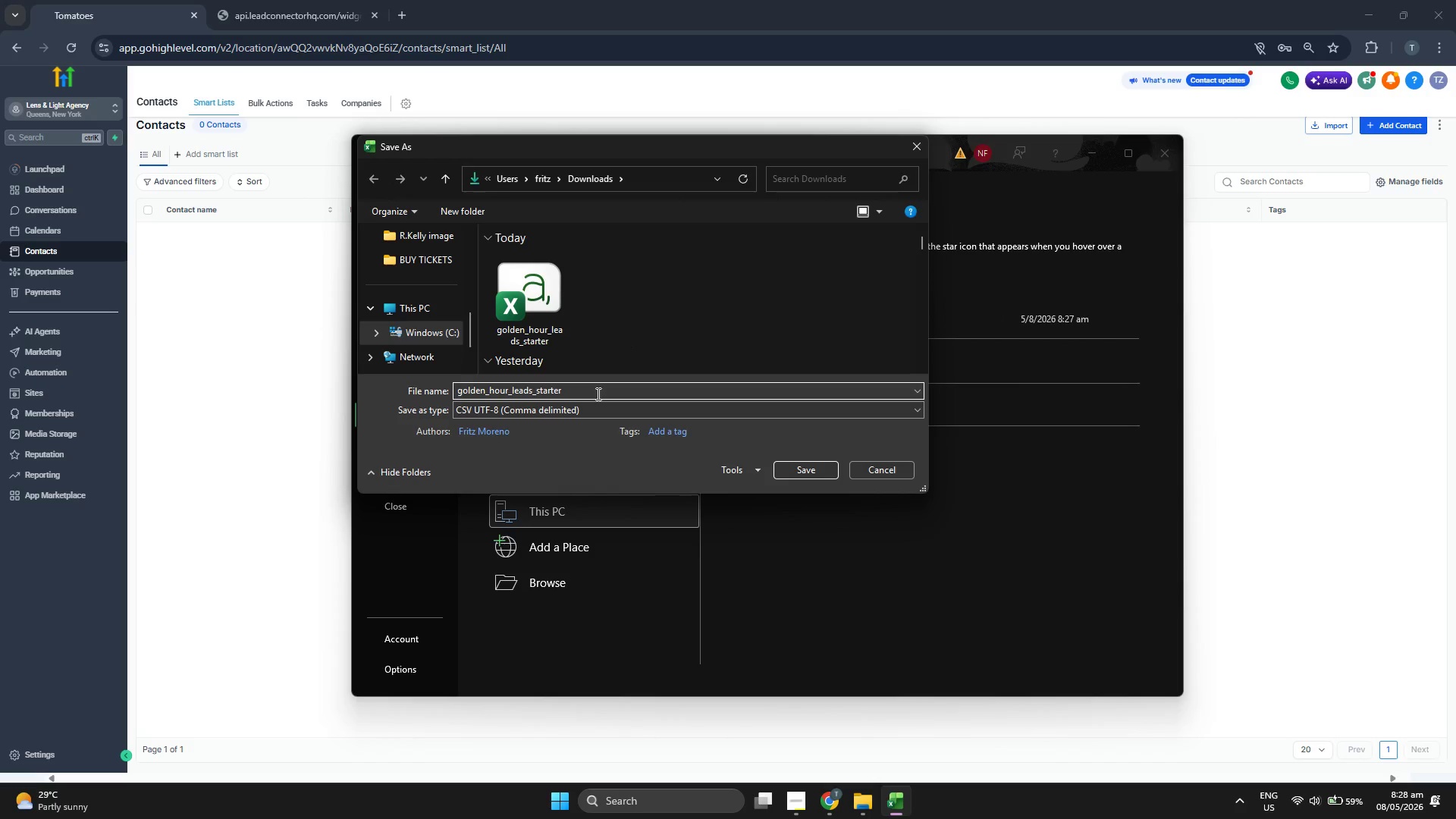 
type(V3)
 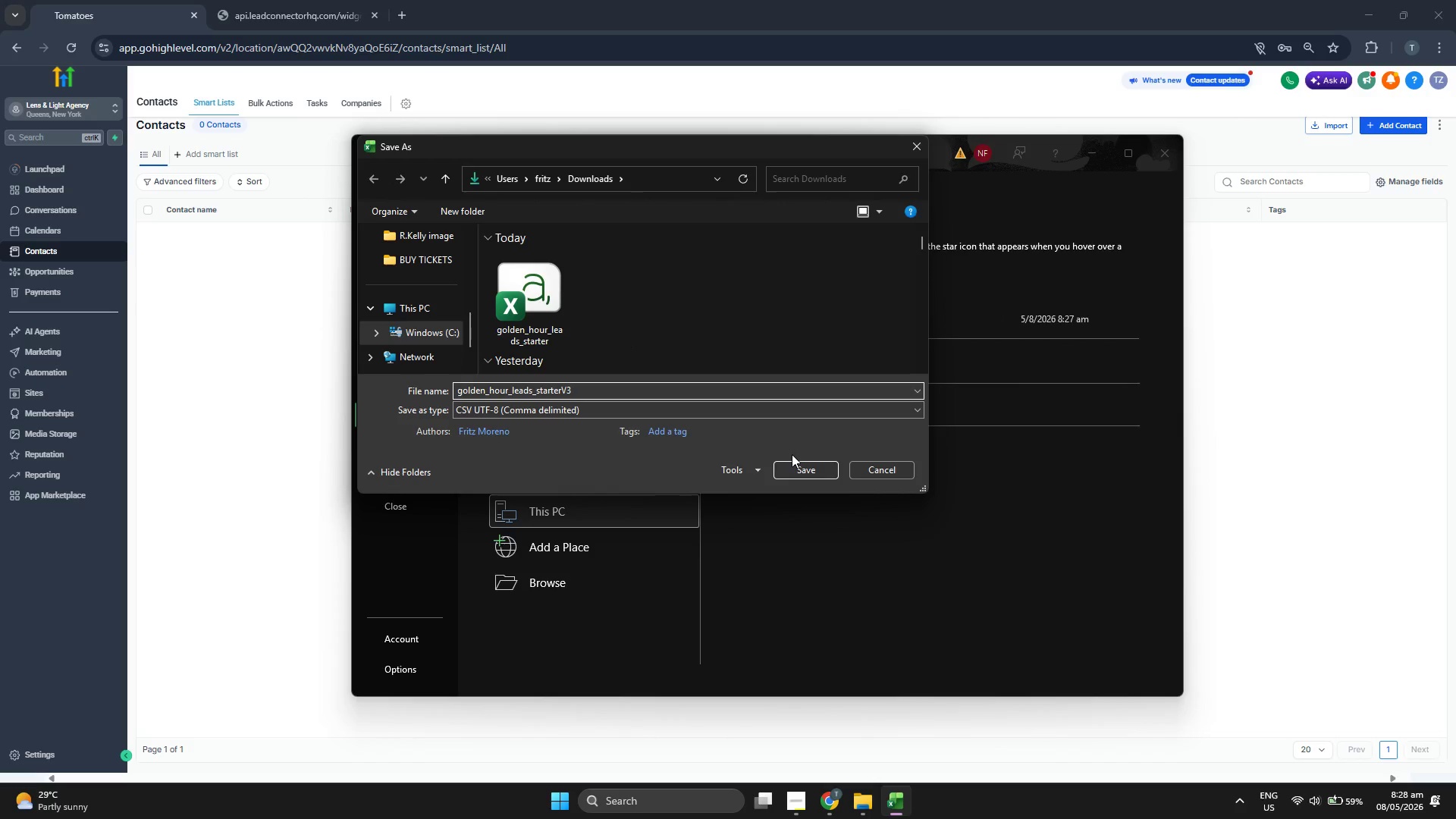 
key(Backspace)
 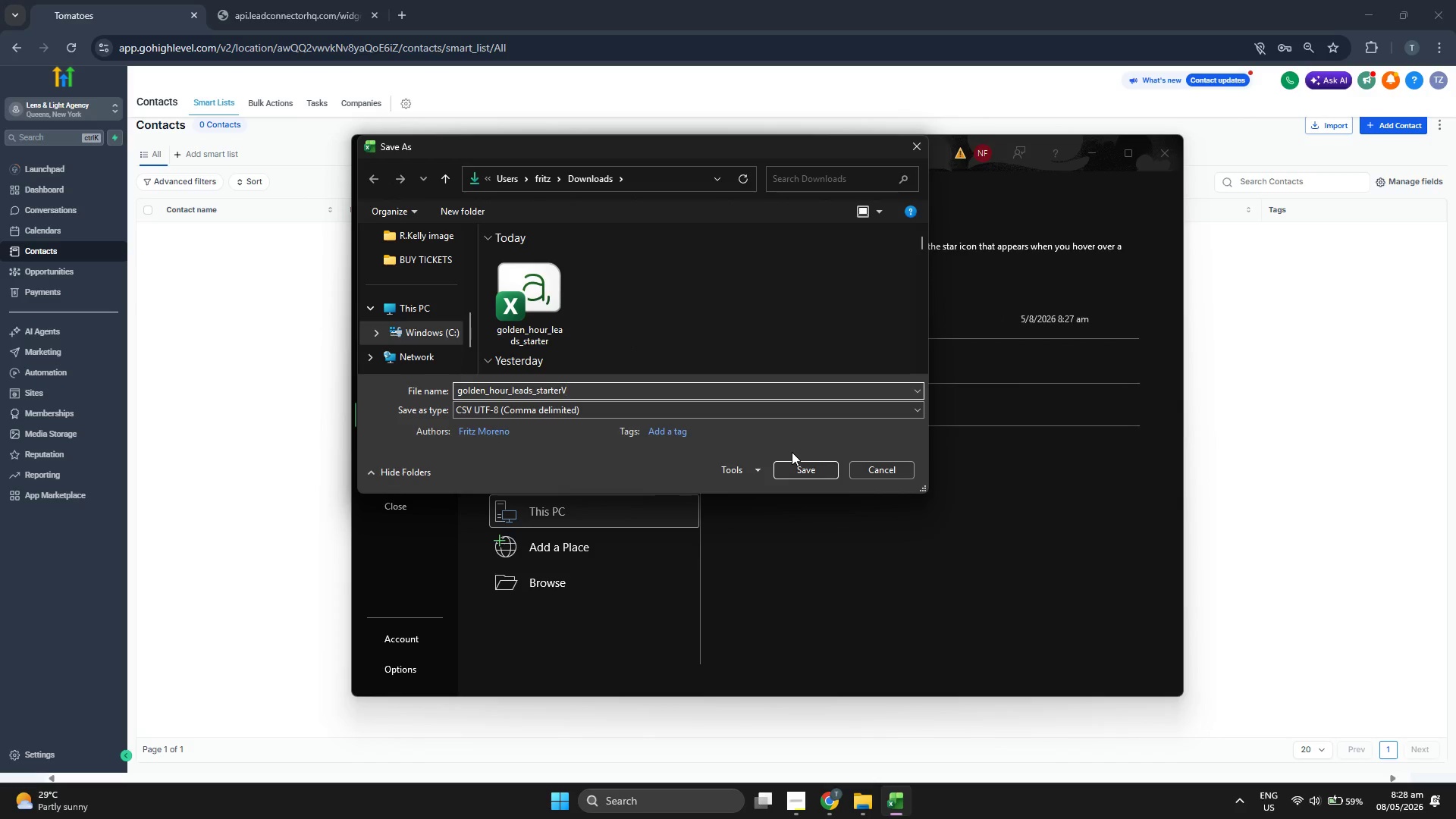 
key(2)
 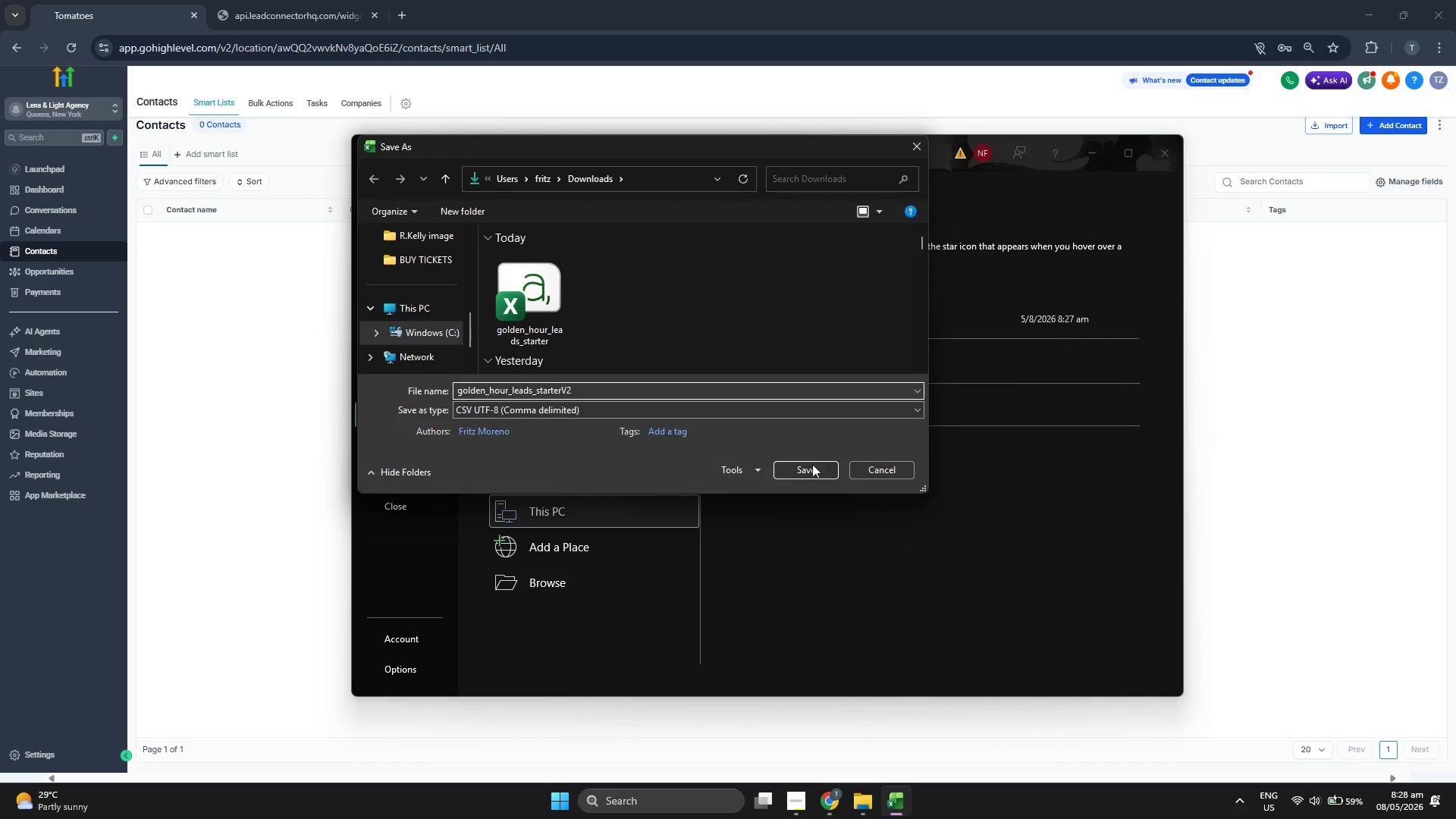 
left_click([813, 472])
 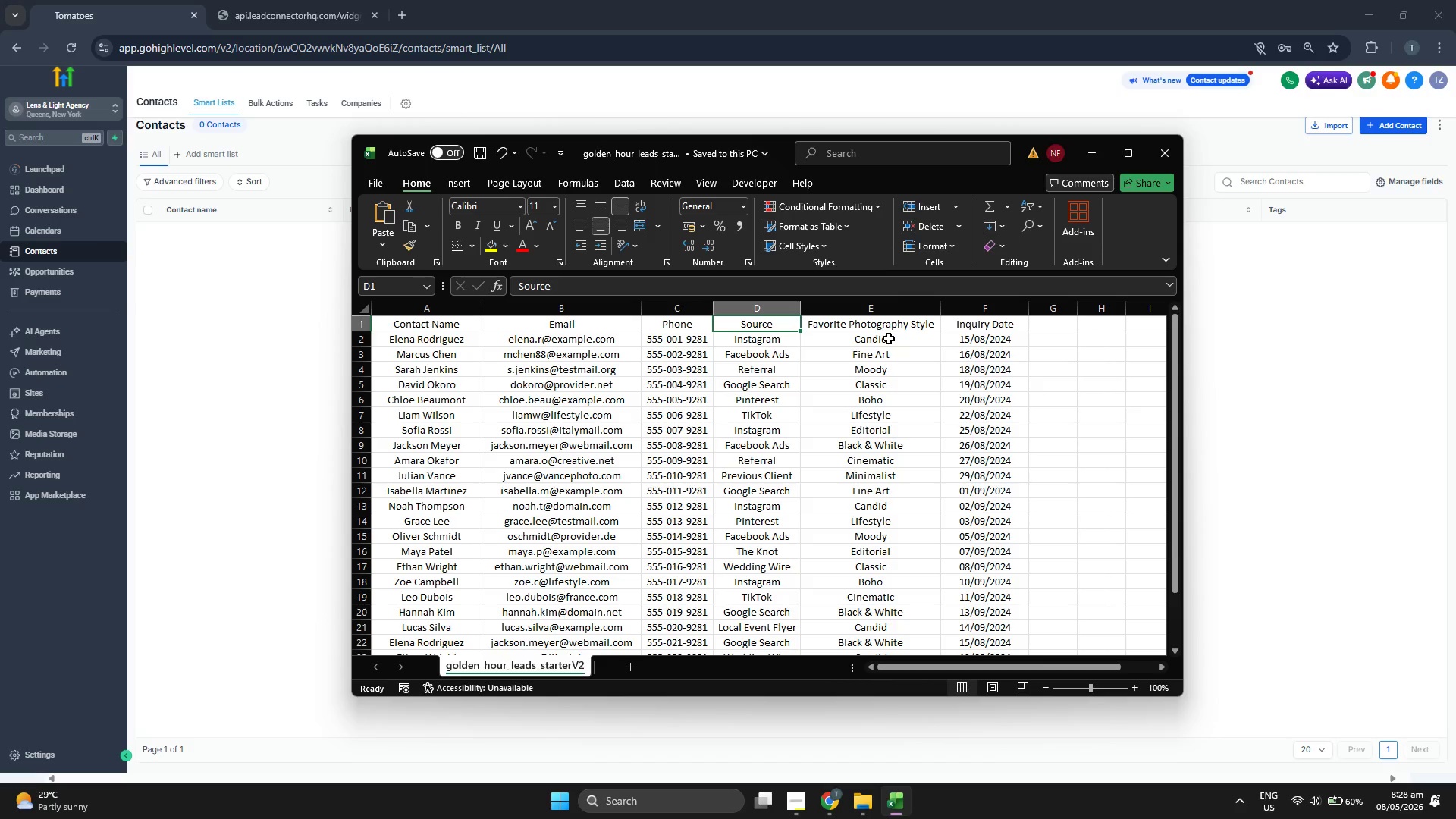 
key(CapsLock)
 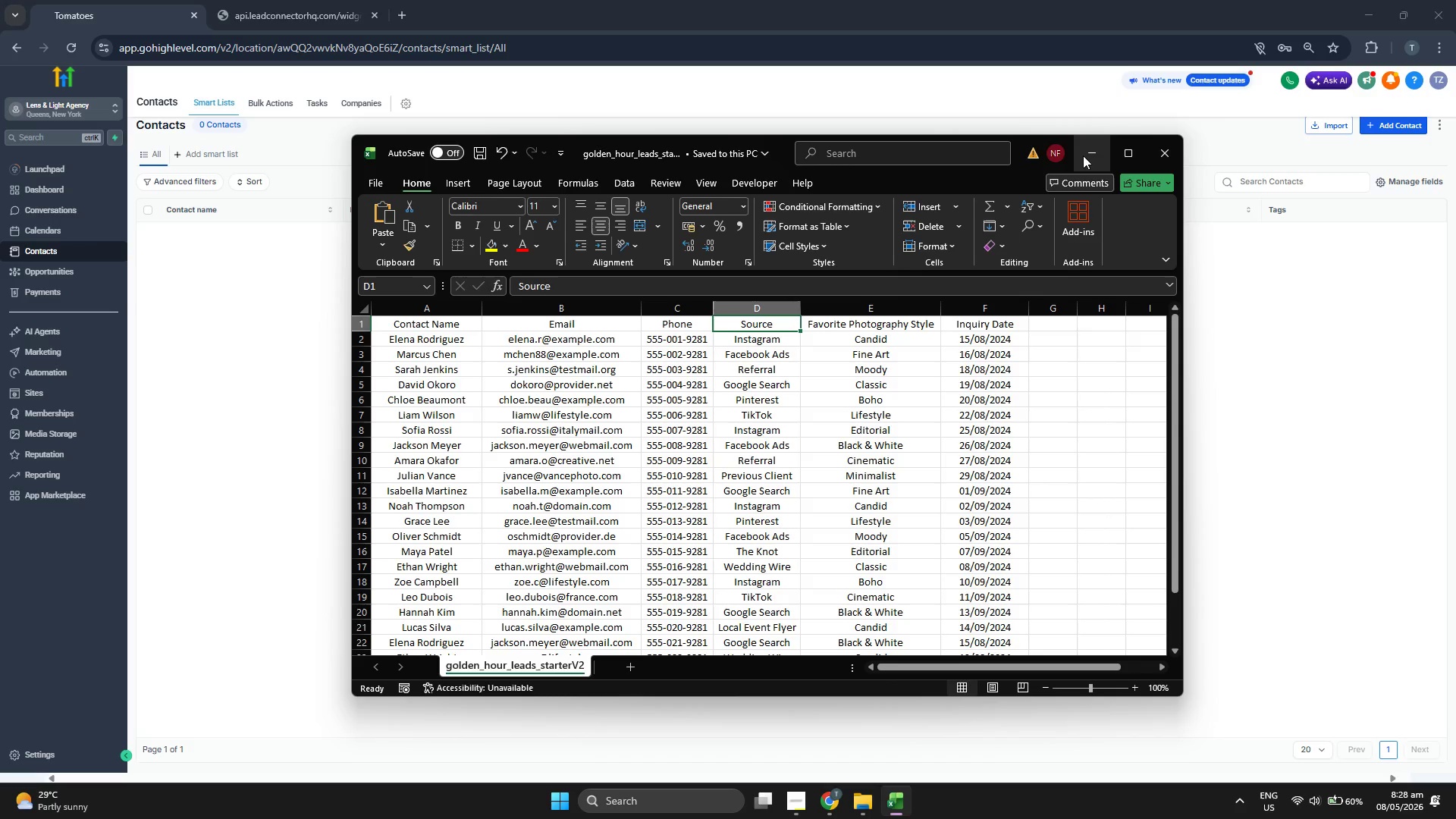 
left_click([1085, 153])
 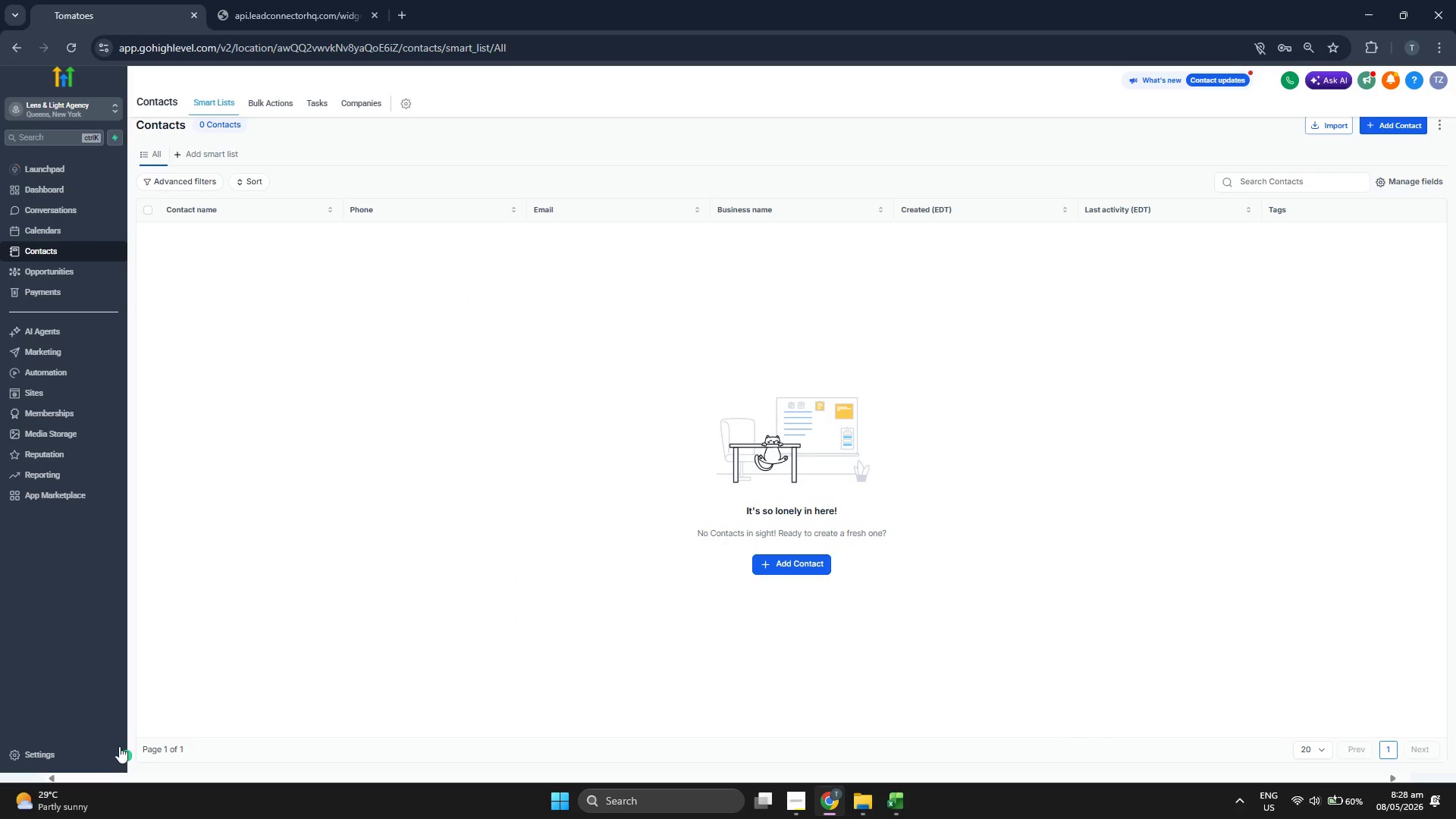 
left_click([70, 759])
 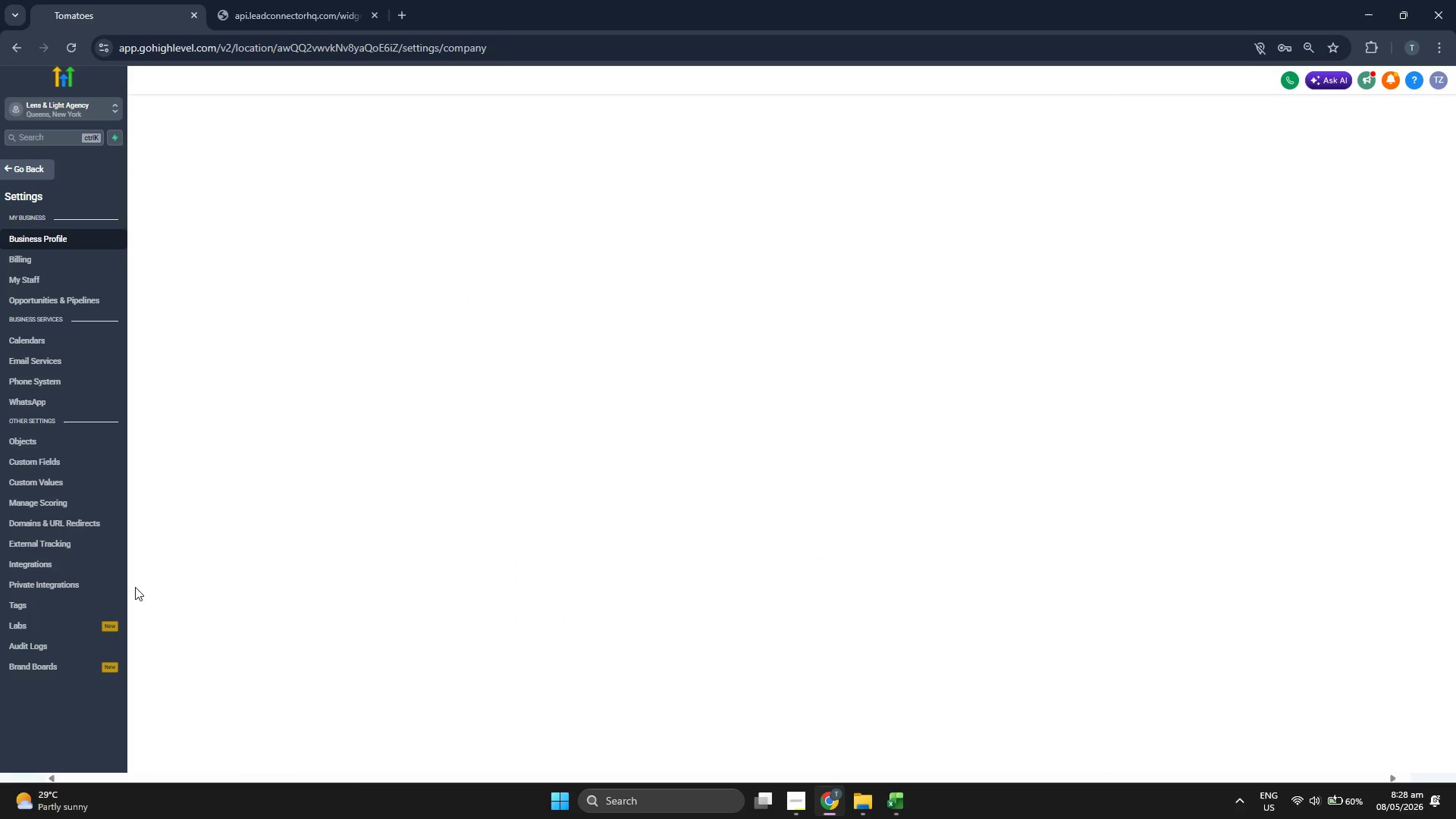 
left_click([55, 456])
 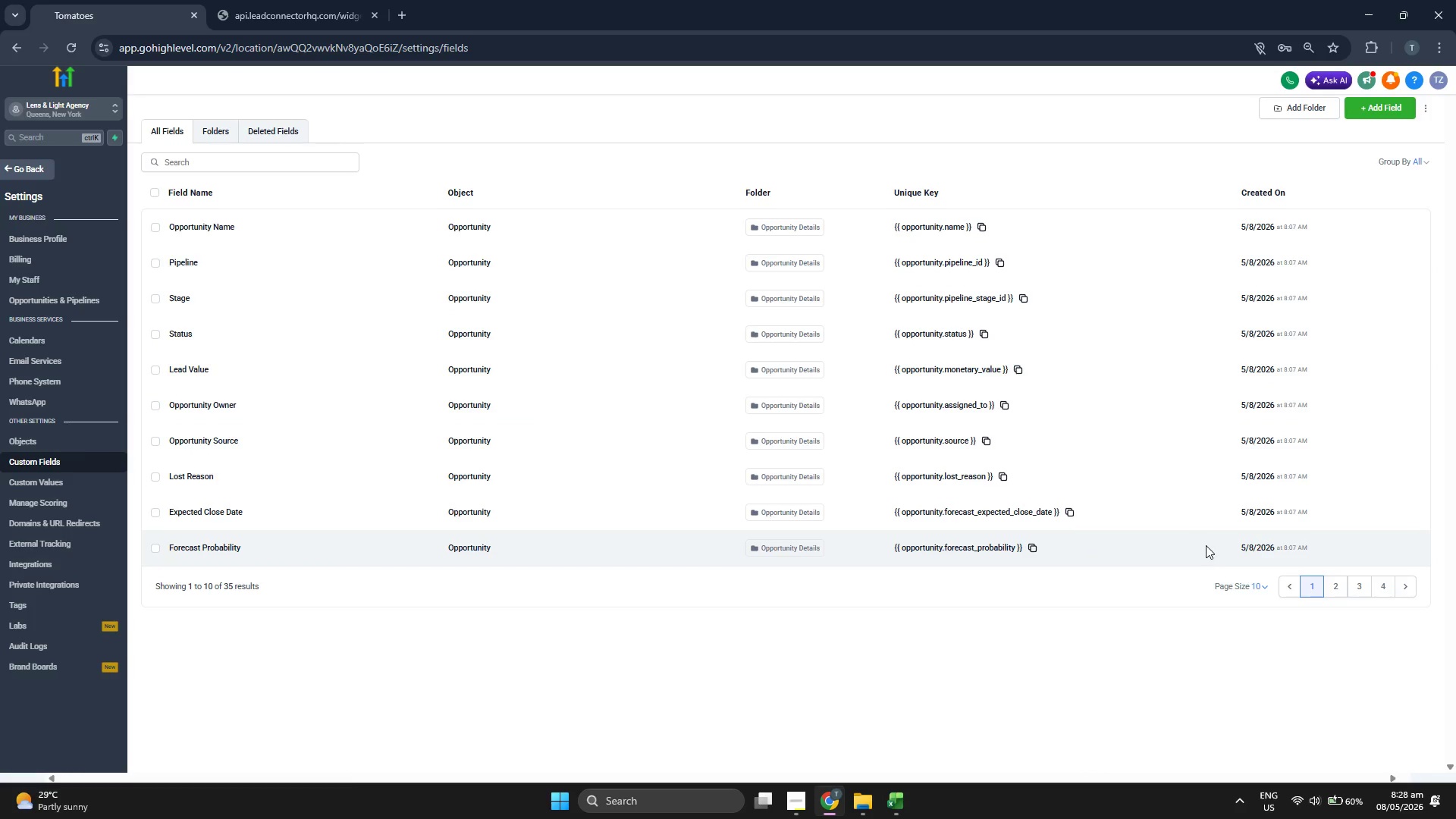 
wait(5.11)
 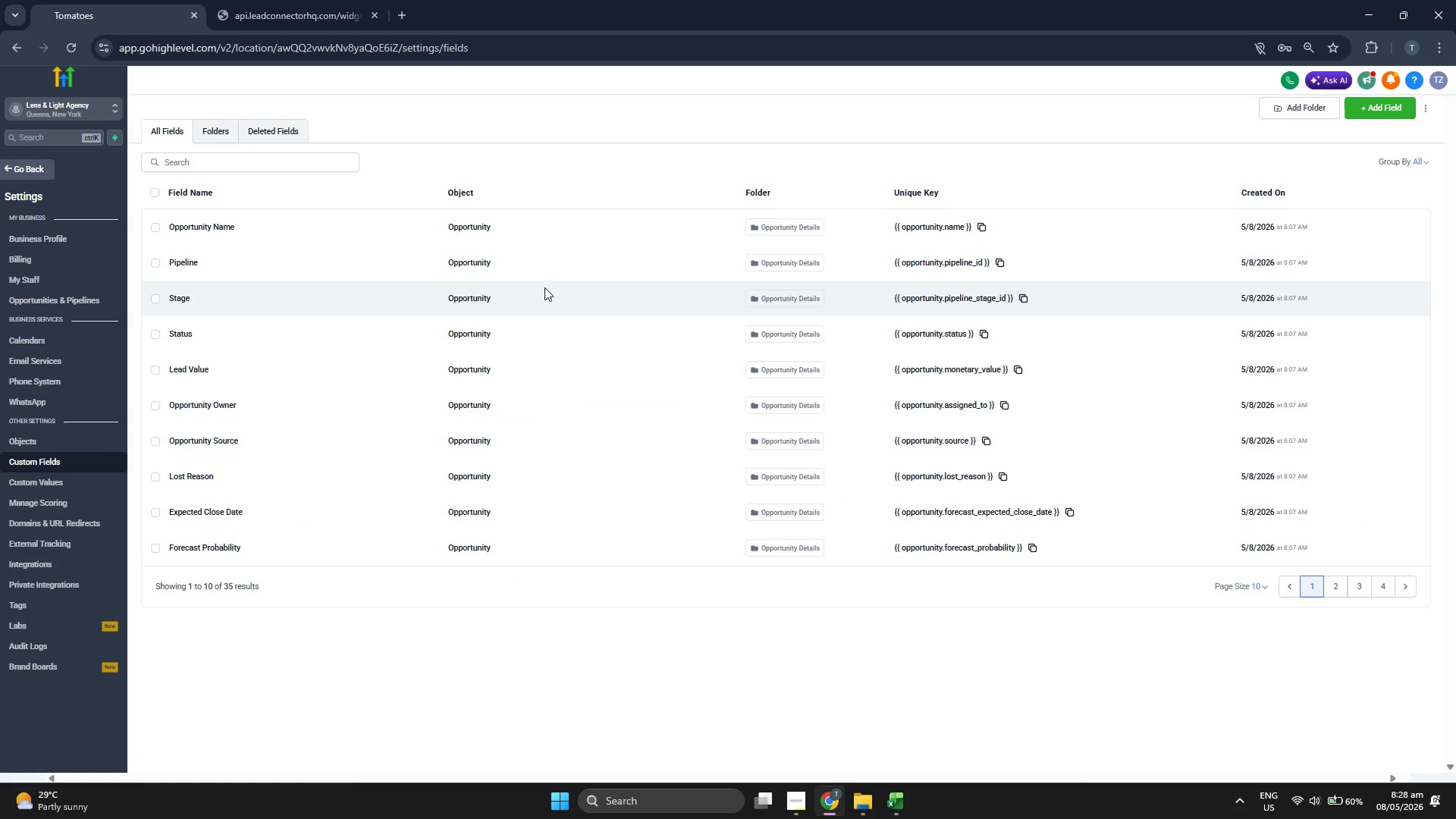 
left_click([1349, 585])
 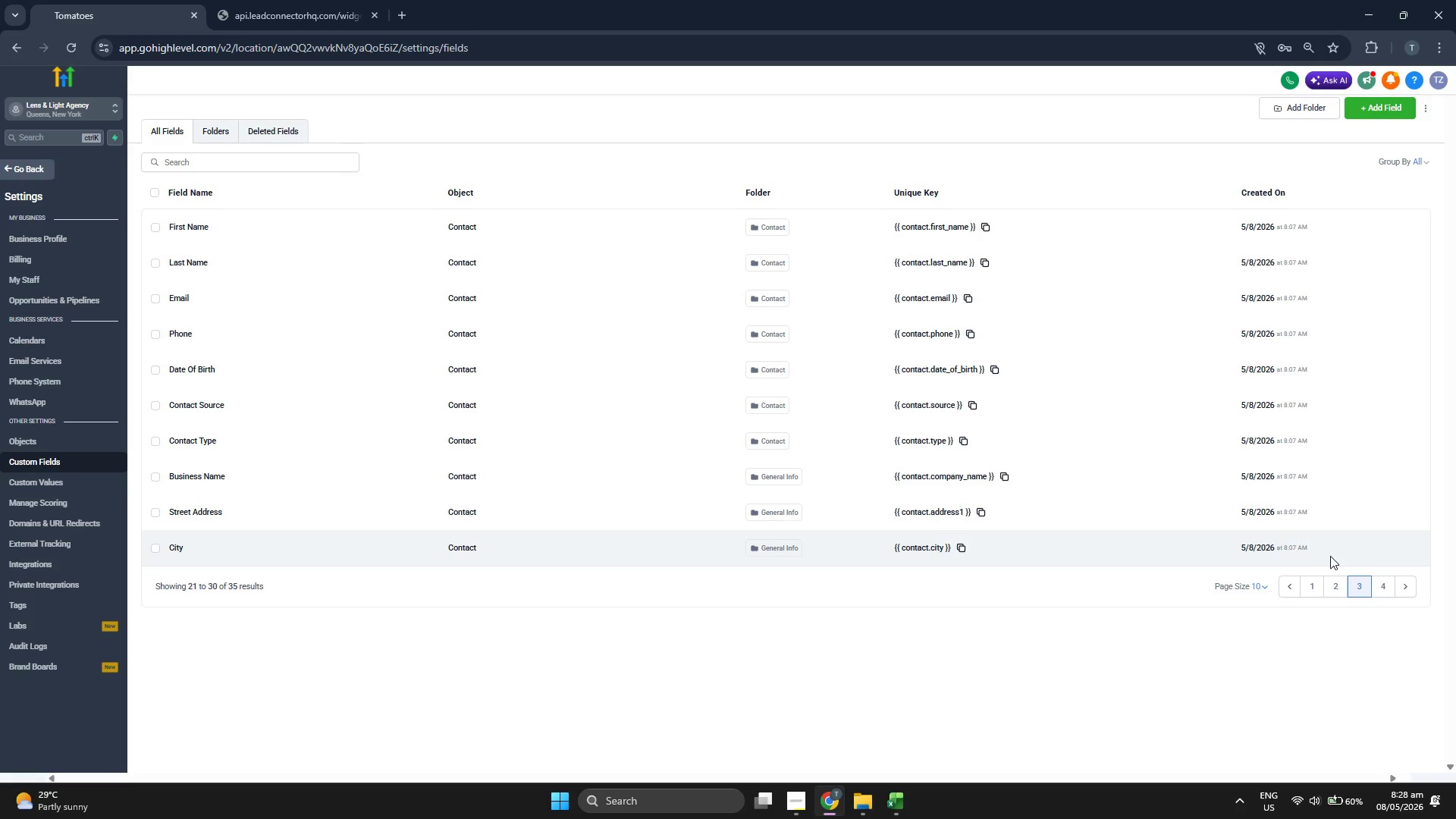 
left_click([1330, 577])
 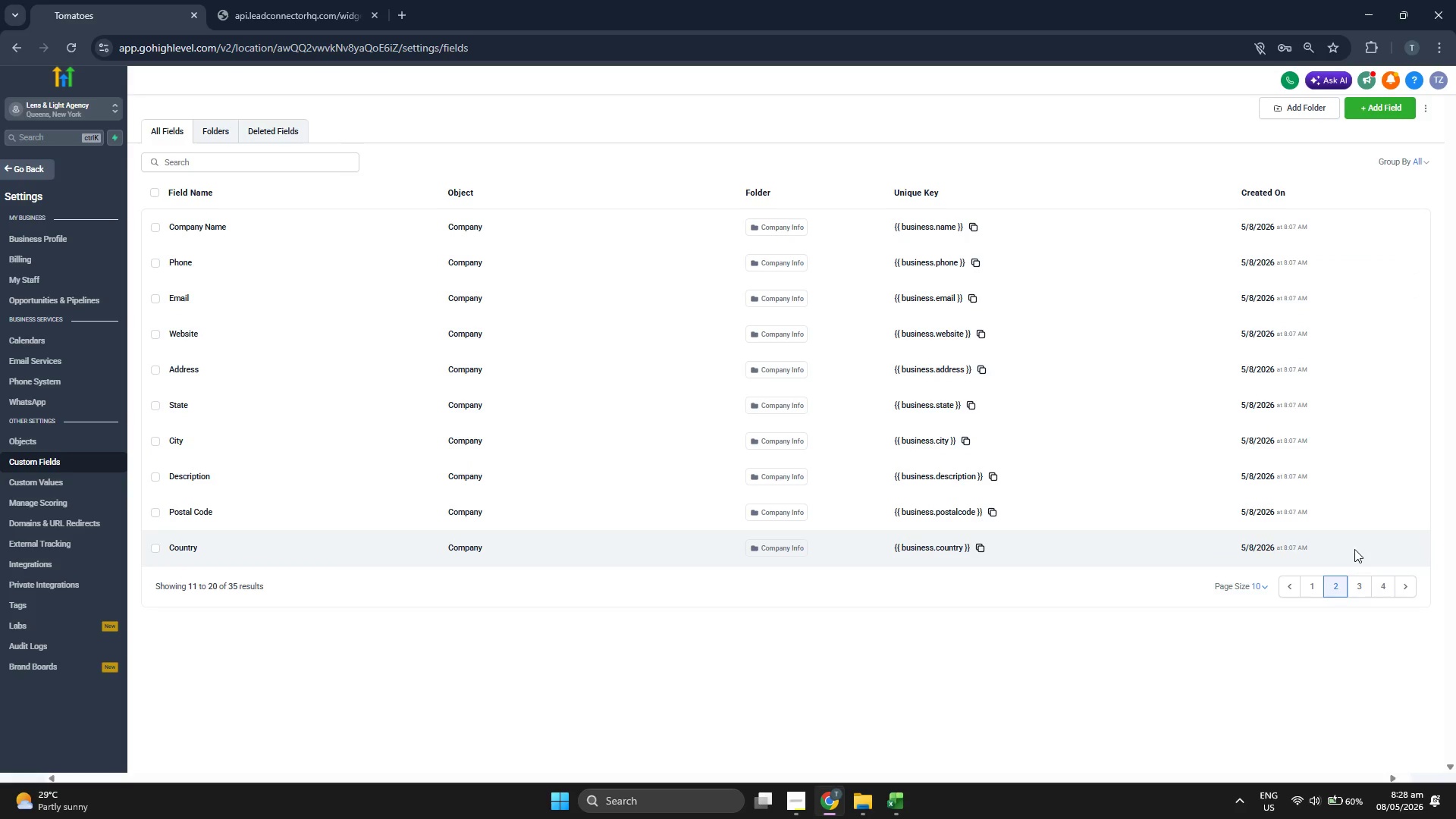 
left_click([1351, 583])
 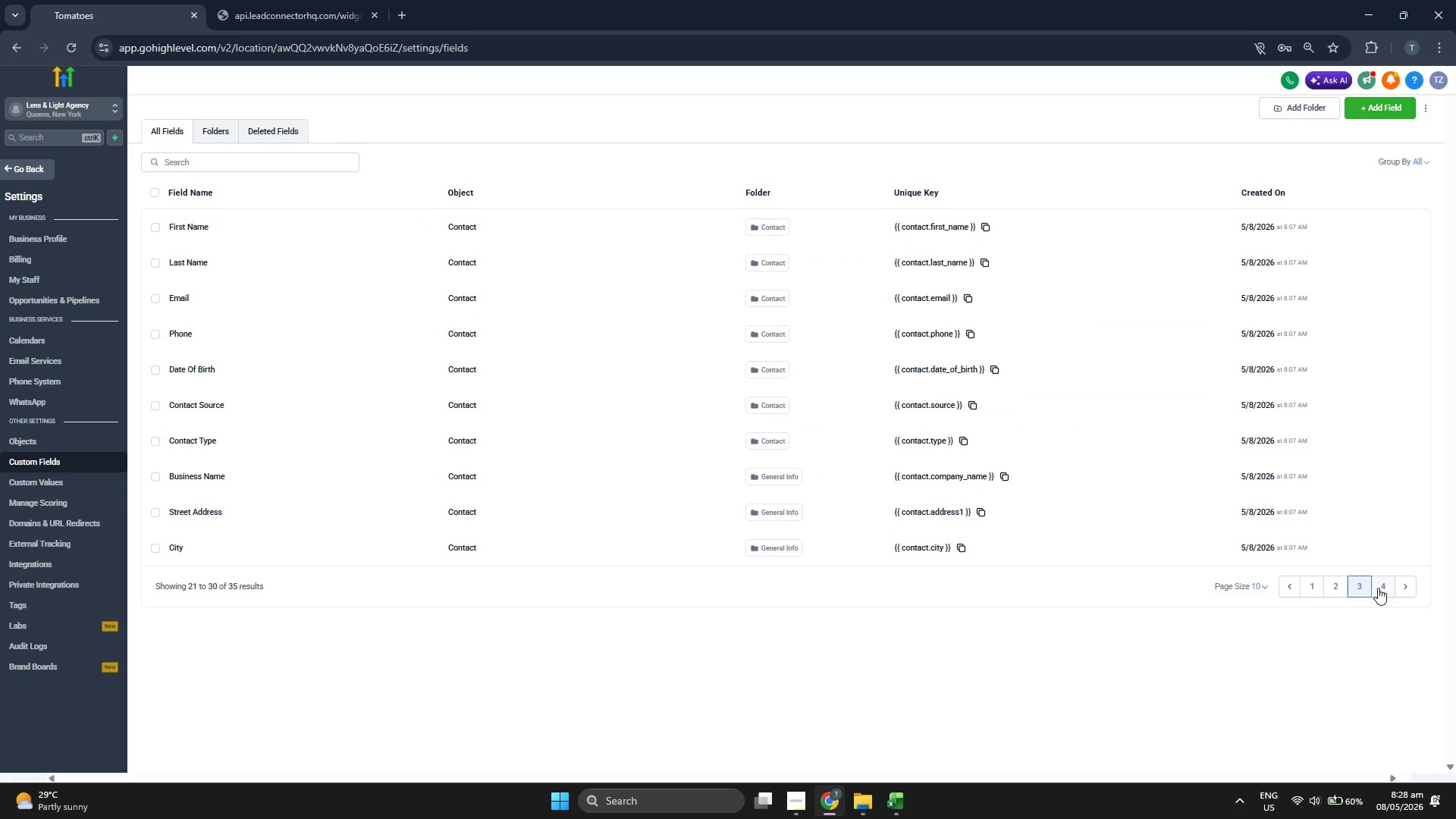 
left_click([1385, 589])
 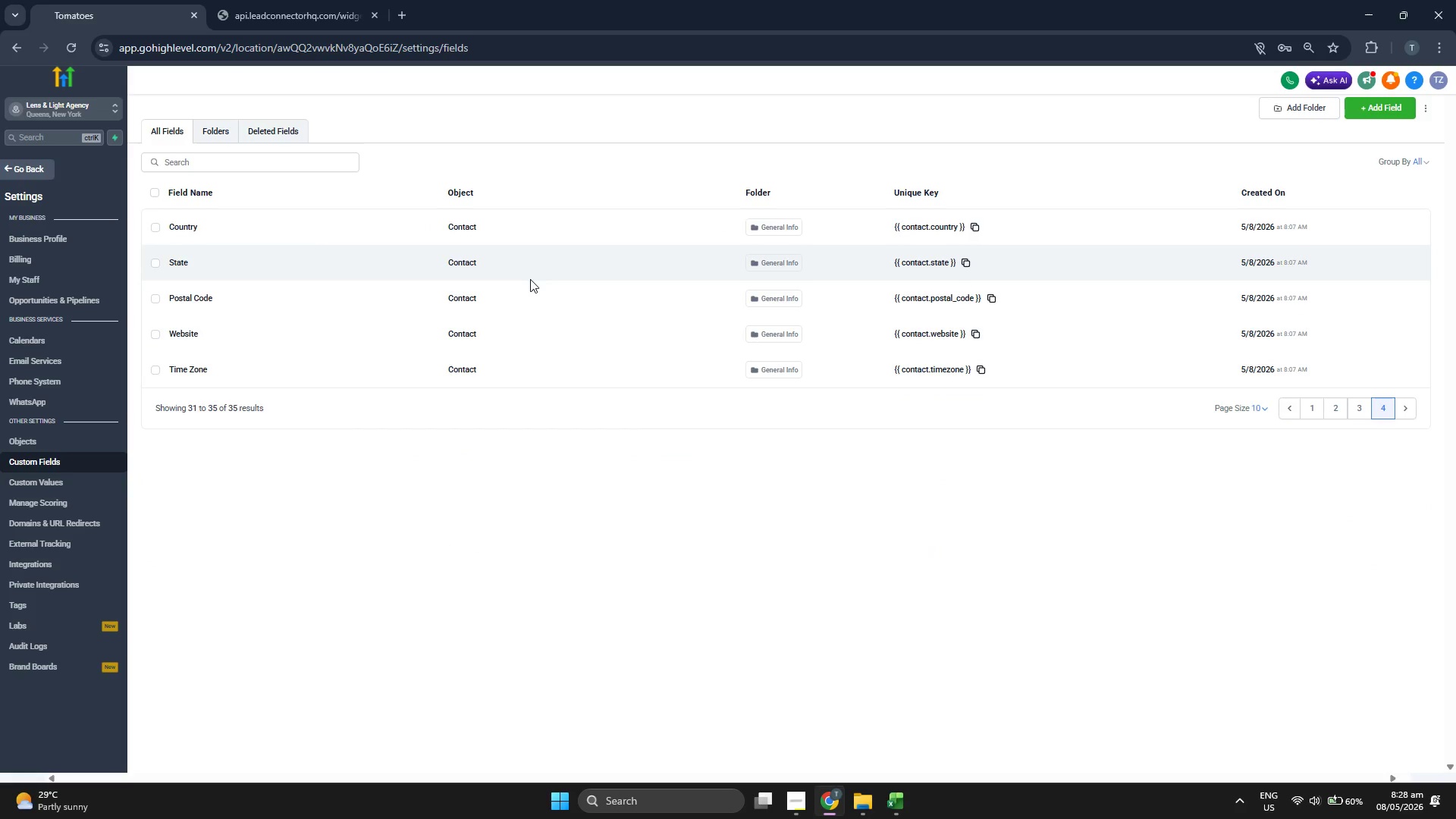 
left_click([201, 129])
 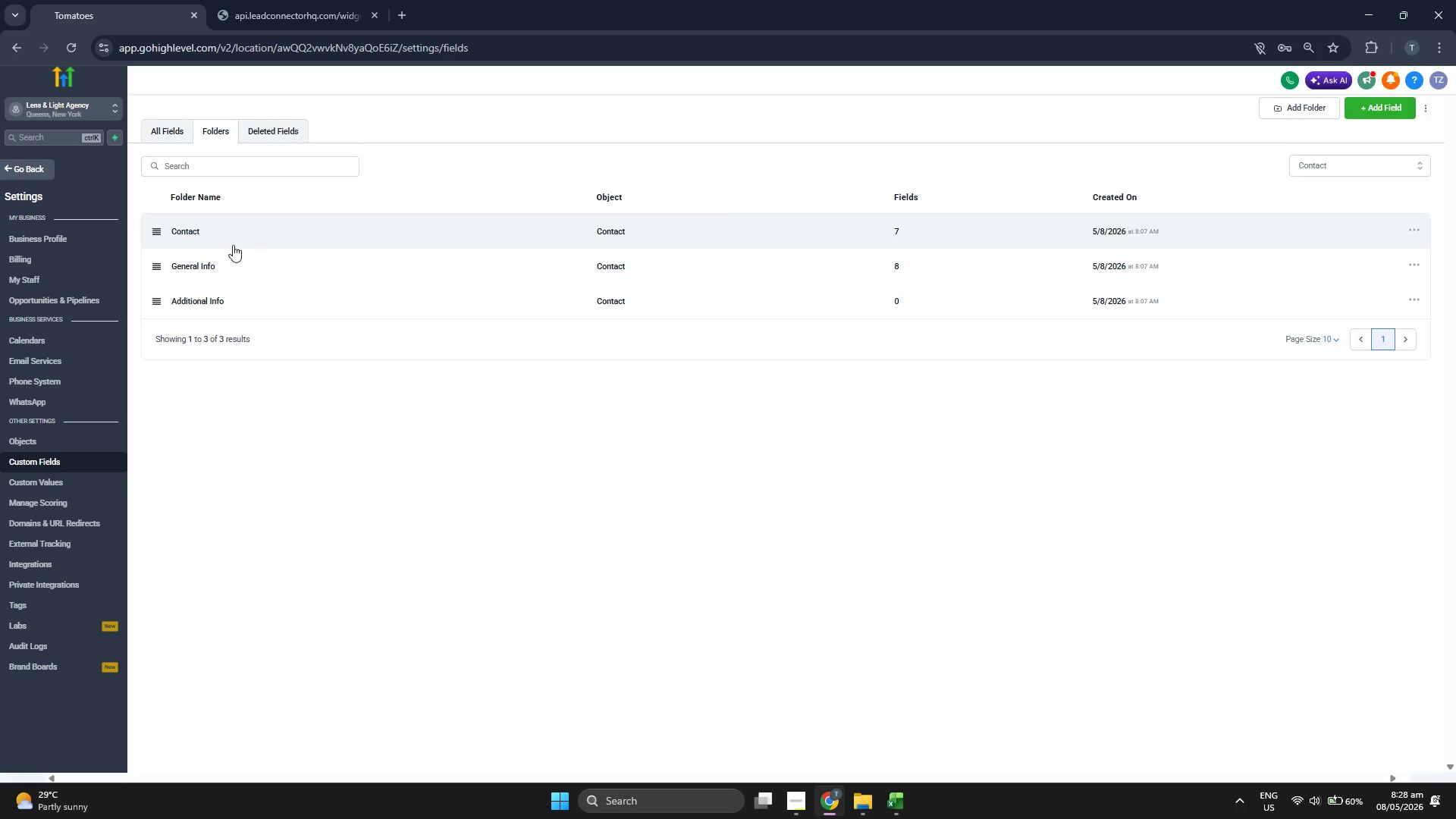 
left_click([220, 242])
 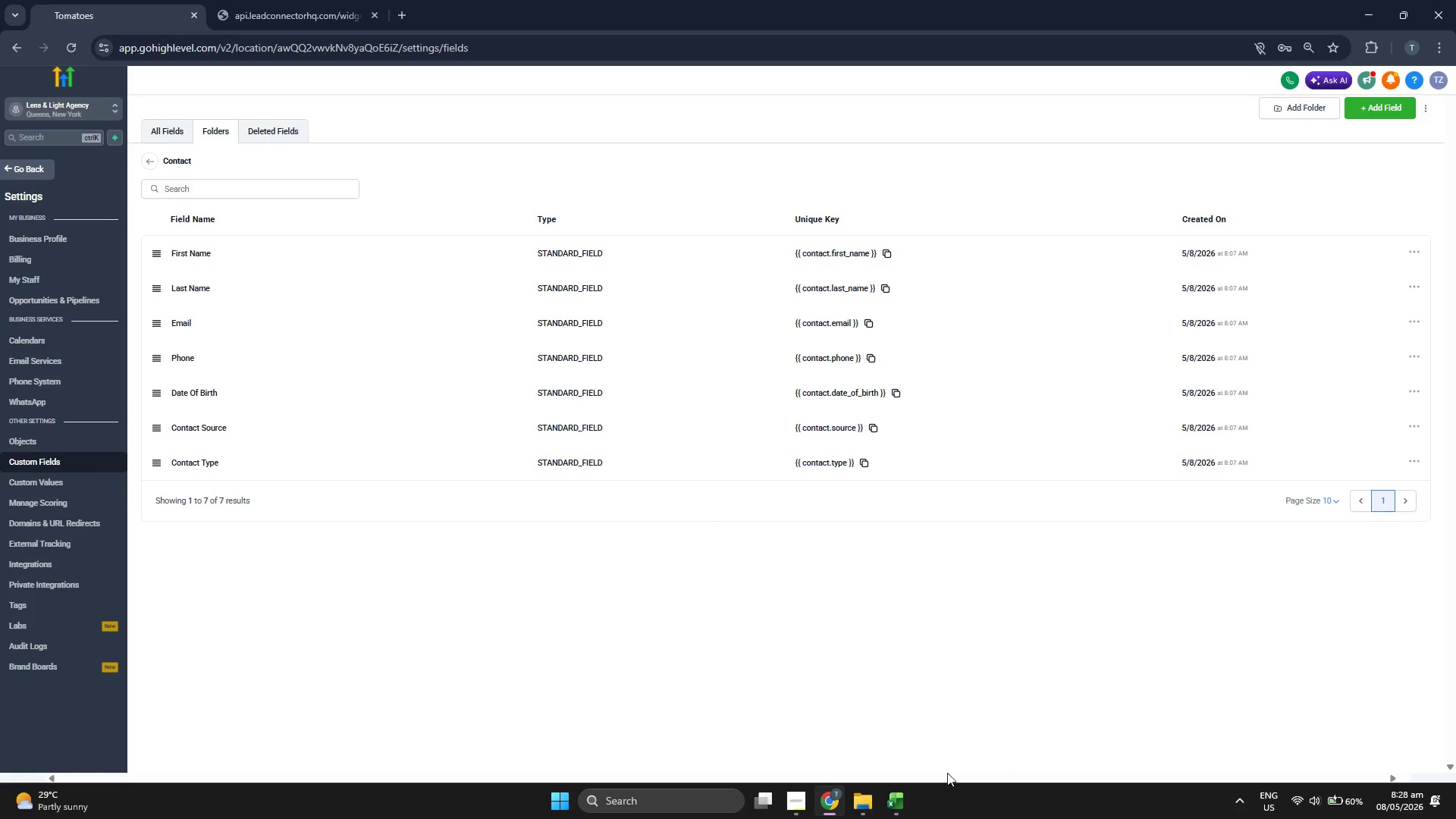 
left_click([898, 799])
 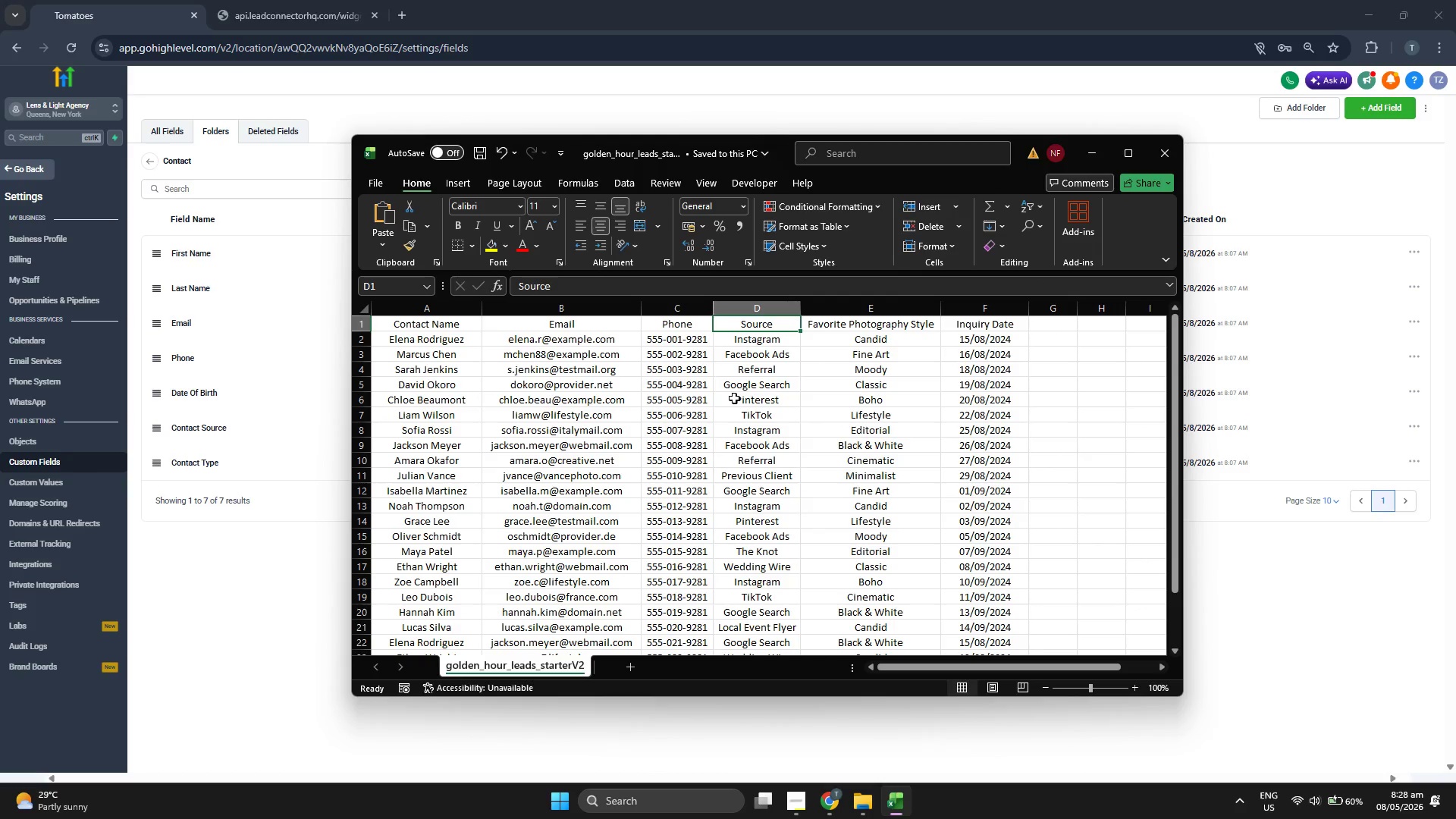 
key(ArrowRight)
 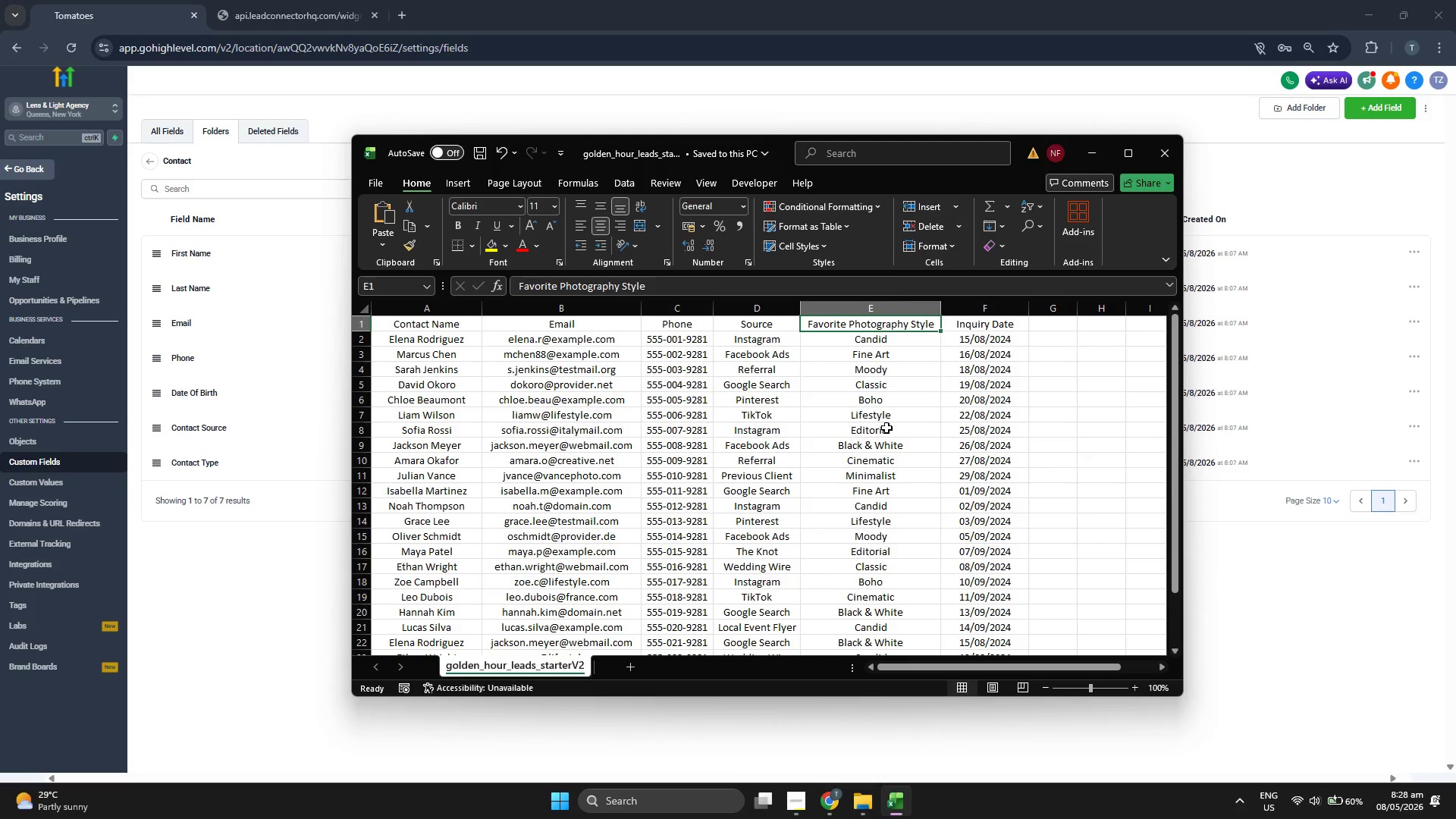 
scroll: coordinate [886, 428], scroll_direction: down, amount: 1.0
 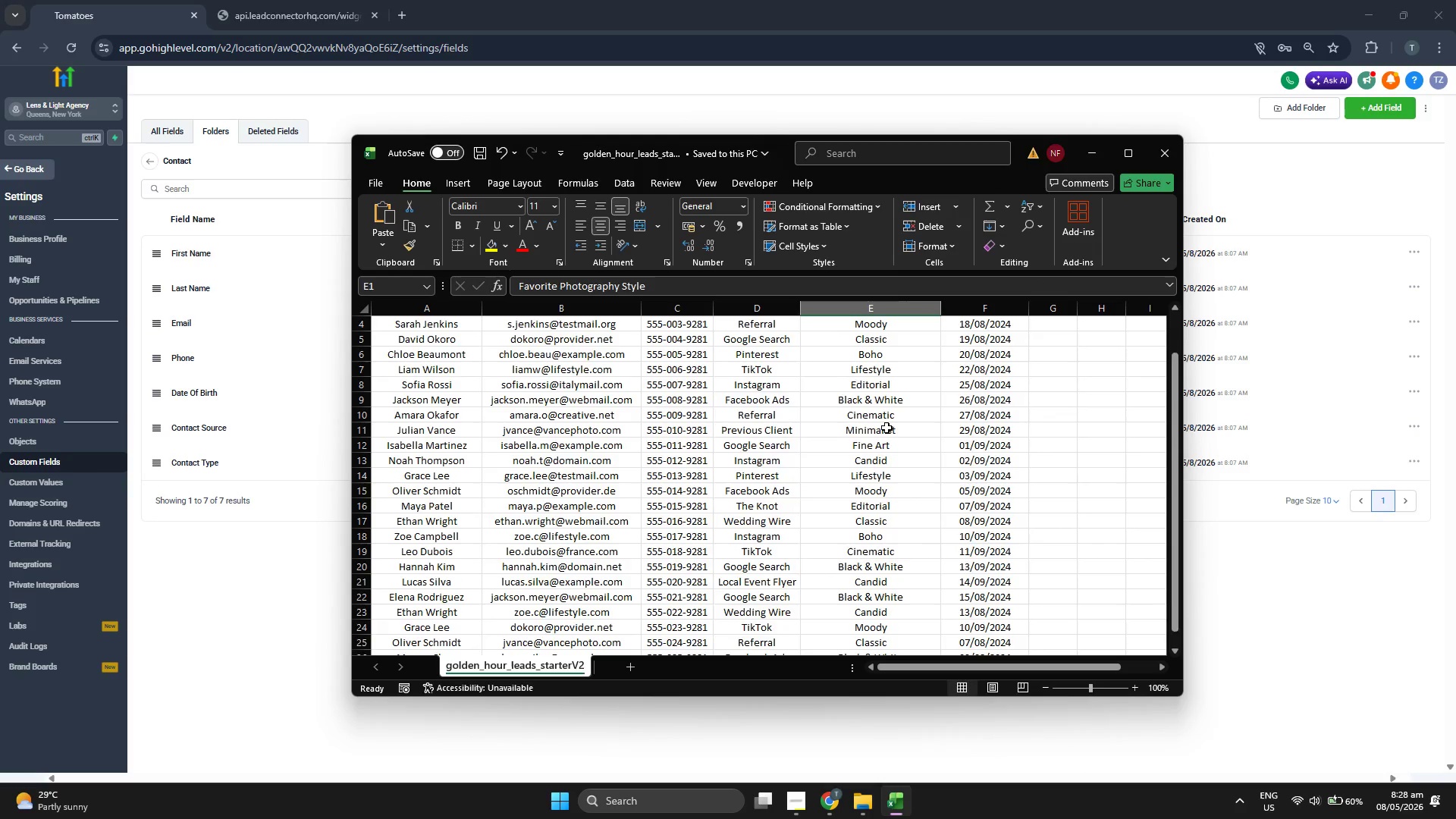 
scroll: coordinate [886, 428], scroll_direction: up, amount: 1.0
 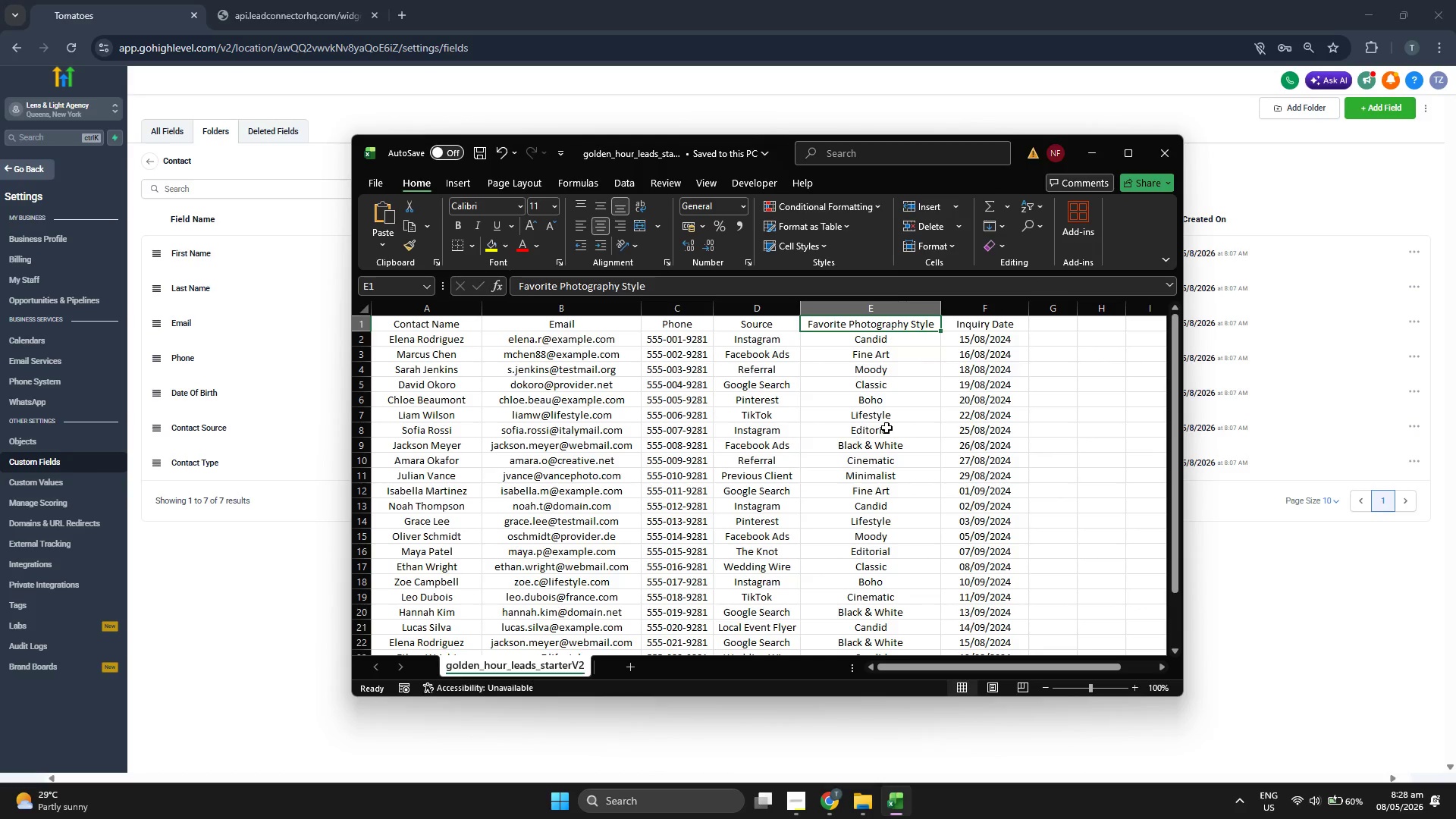 
key(Control+C)
 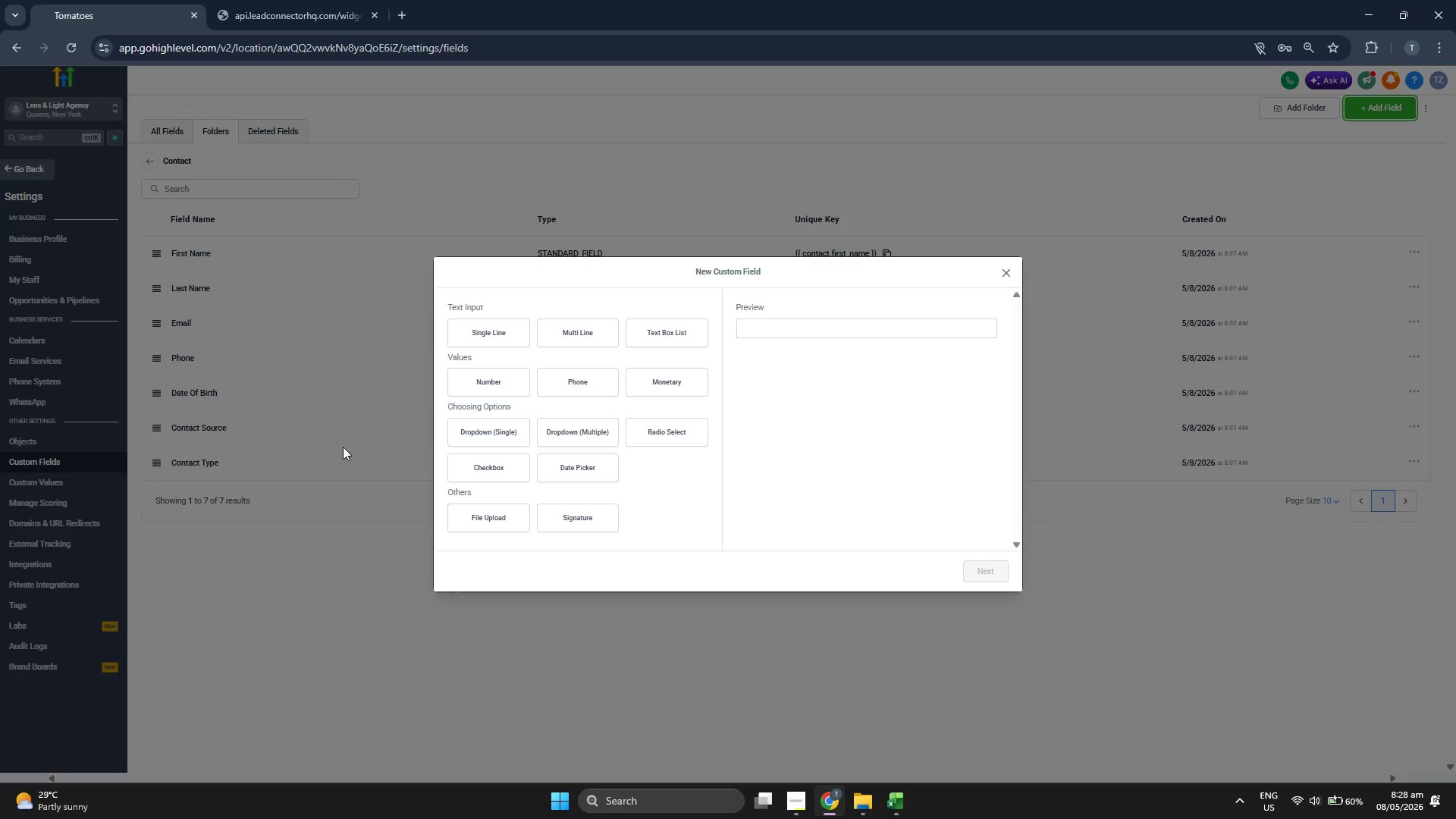 
wait(7.44)
 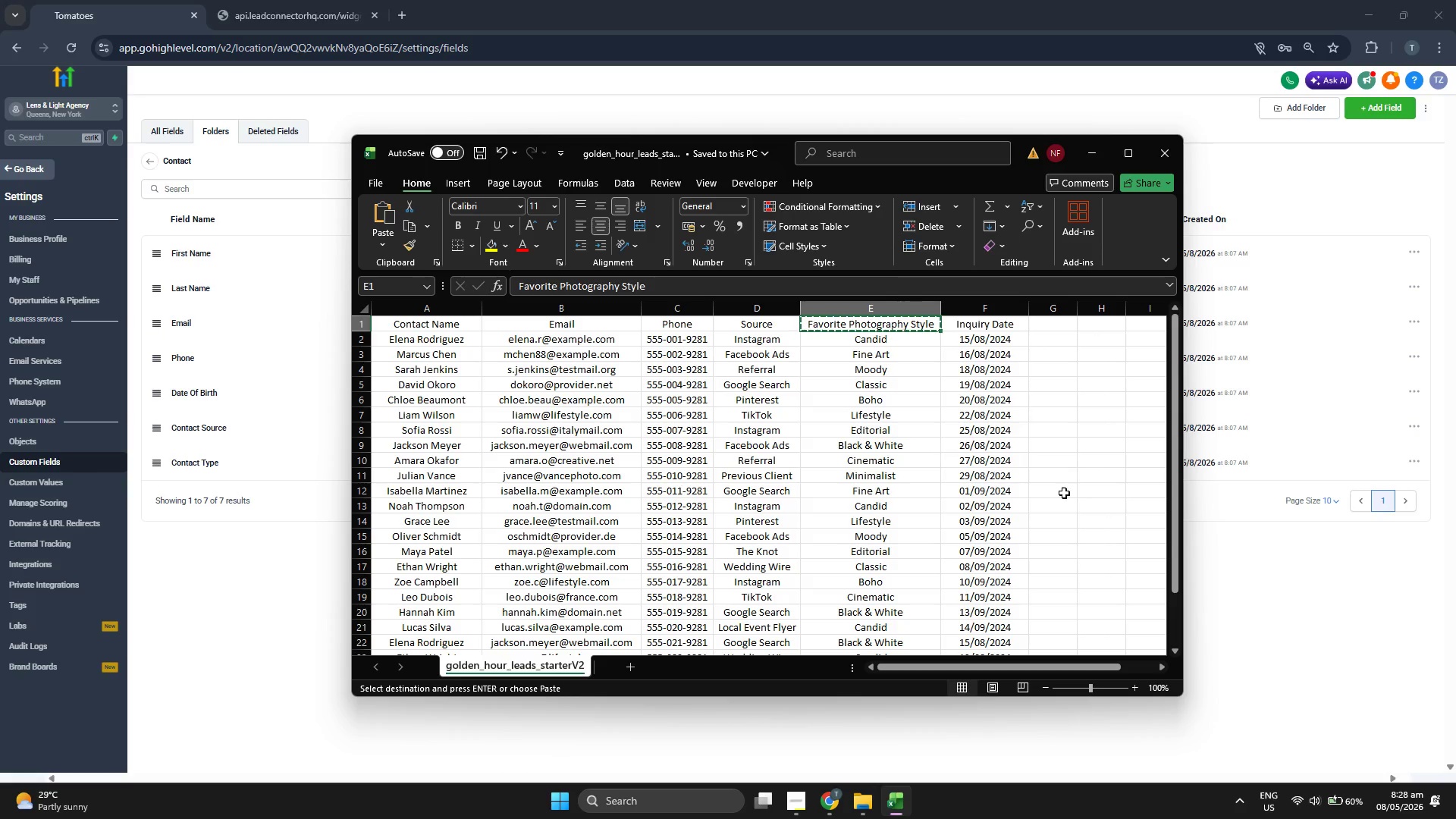 
left_click([508, 435])
 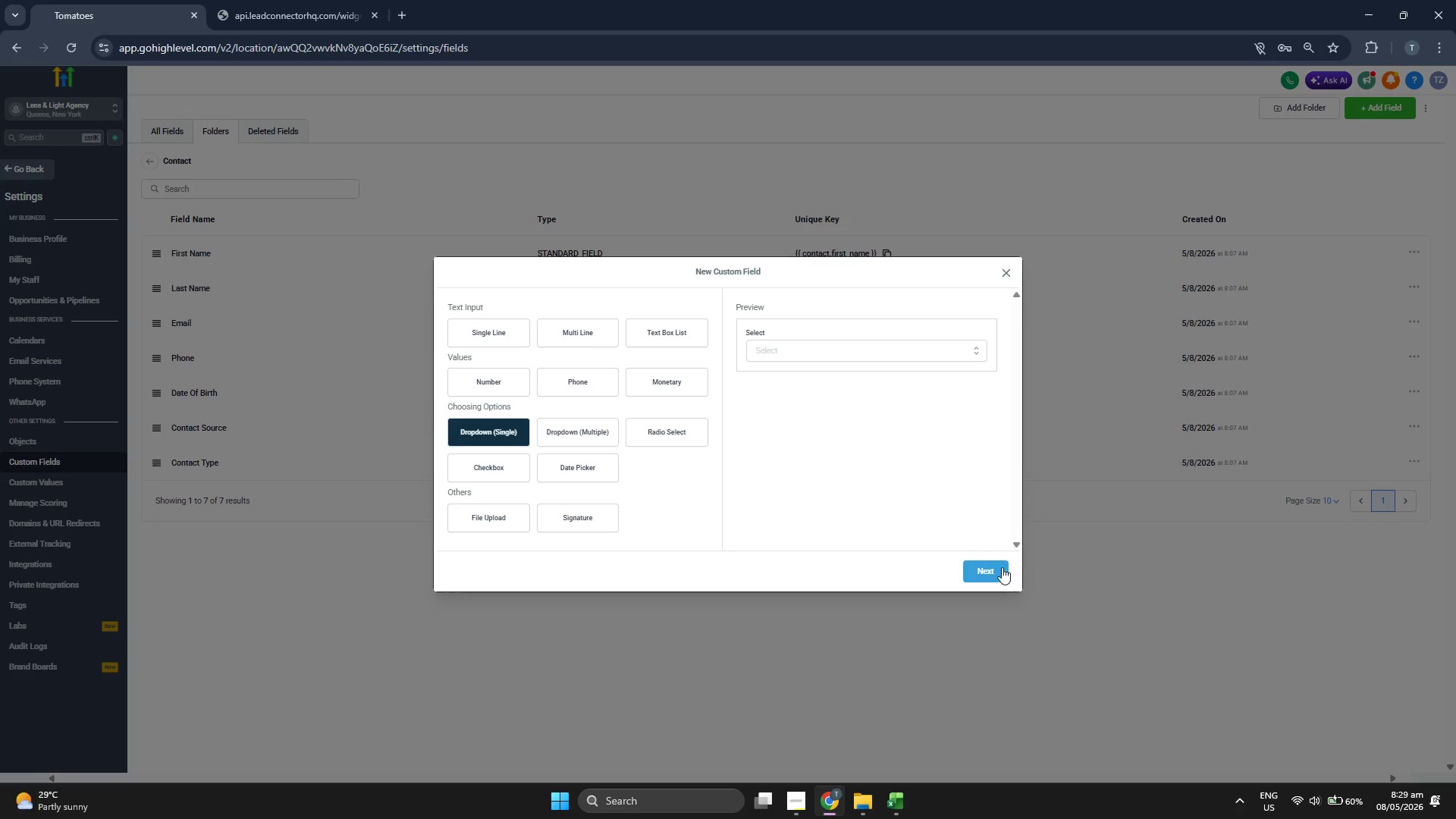 
left_click([991, 575])
 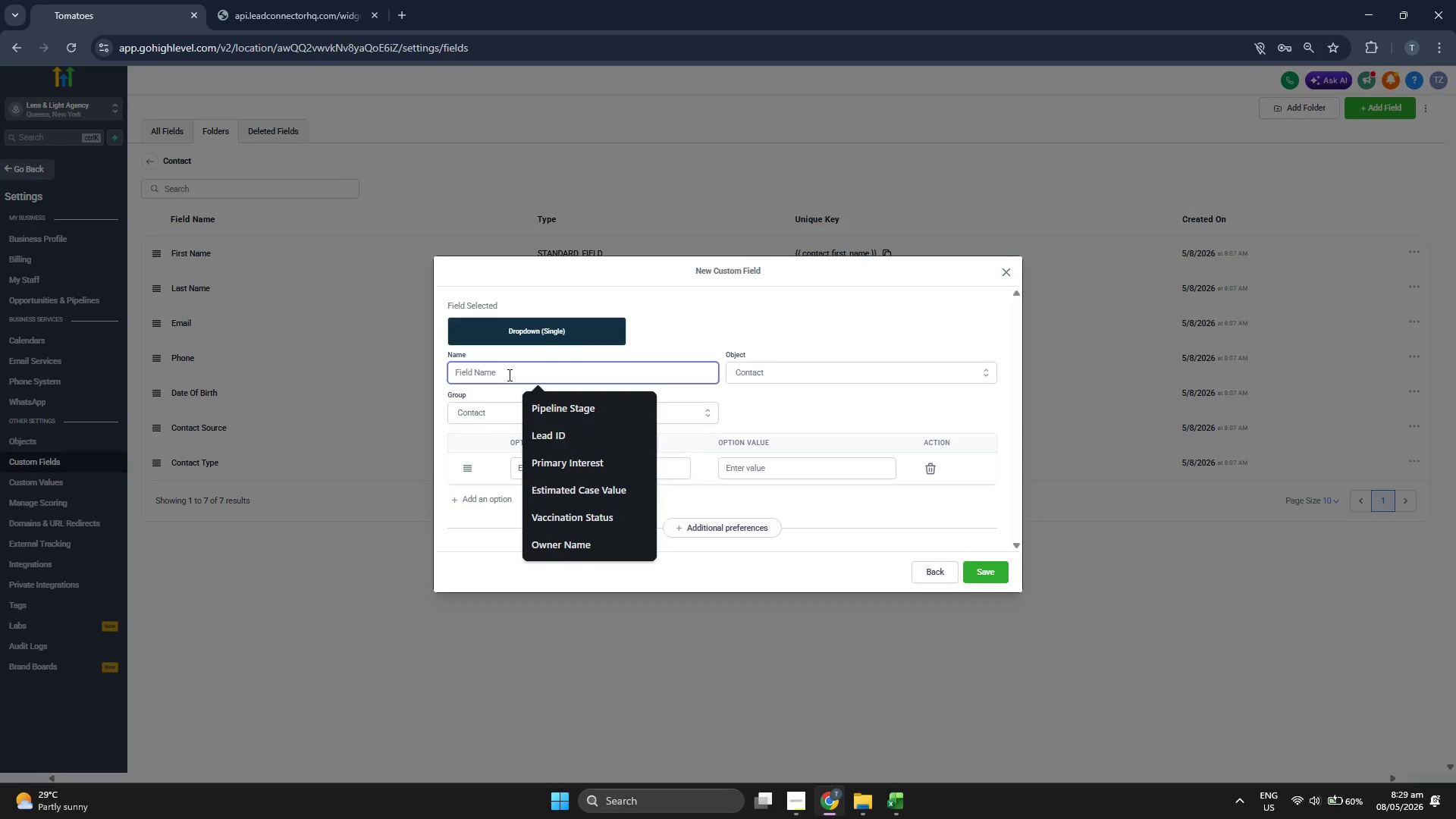 
key(Control+V)
 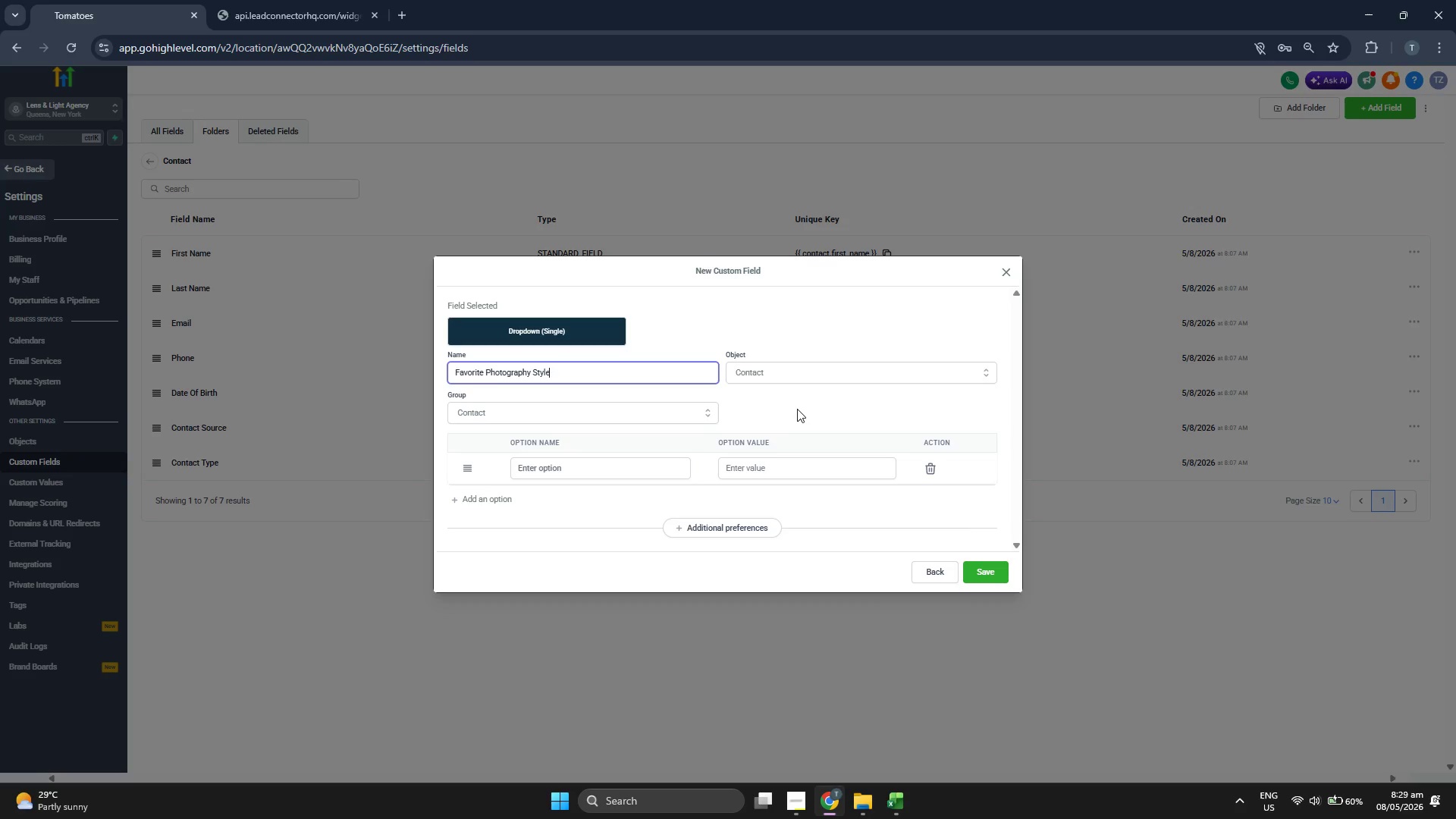 
left_click([797, 406])
 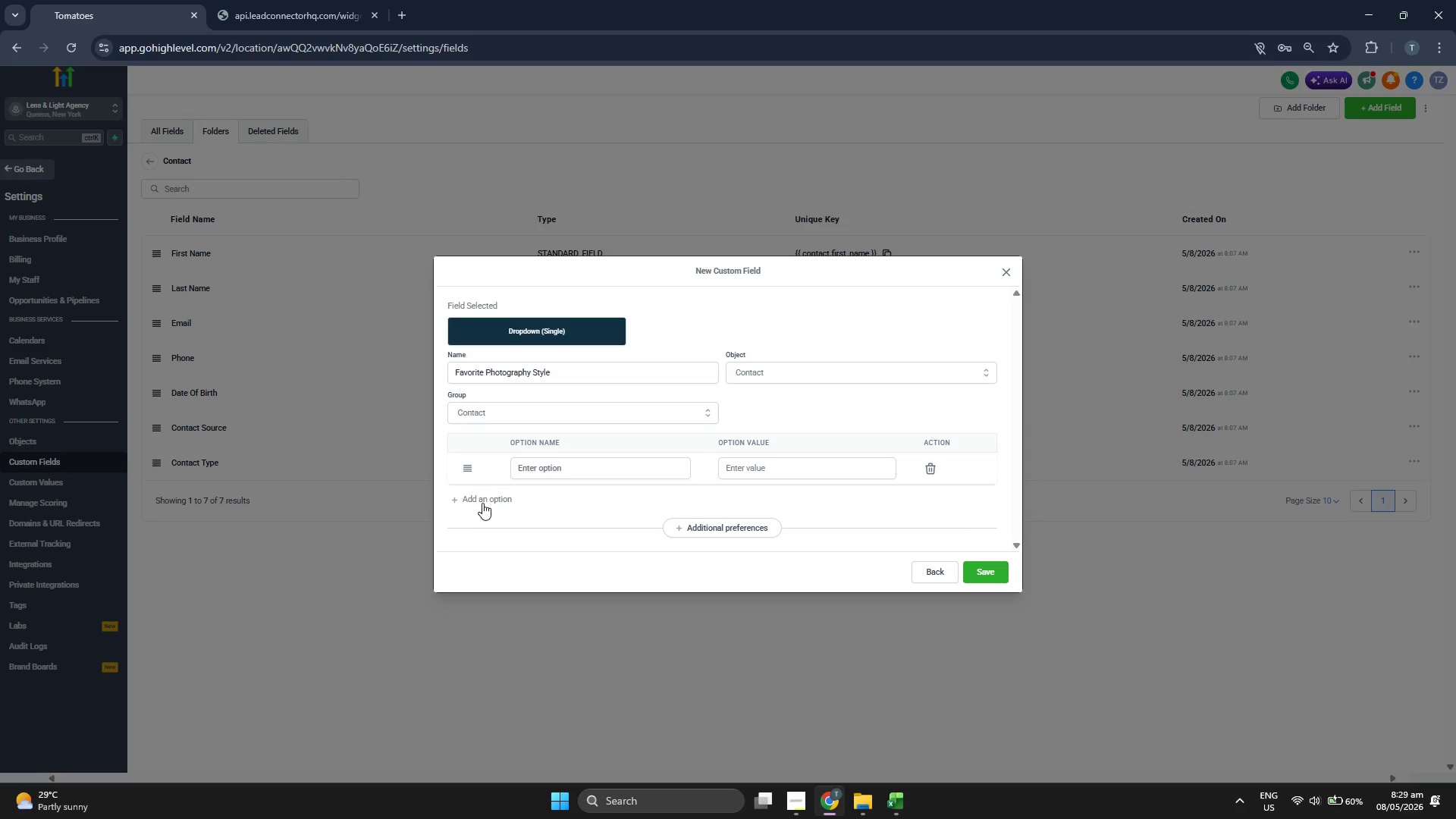 
left_click([484, 501])
 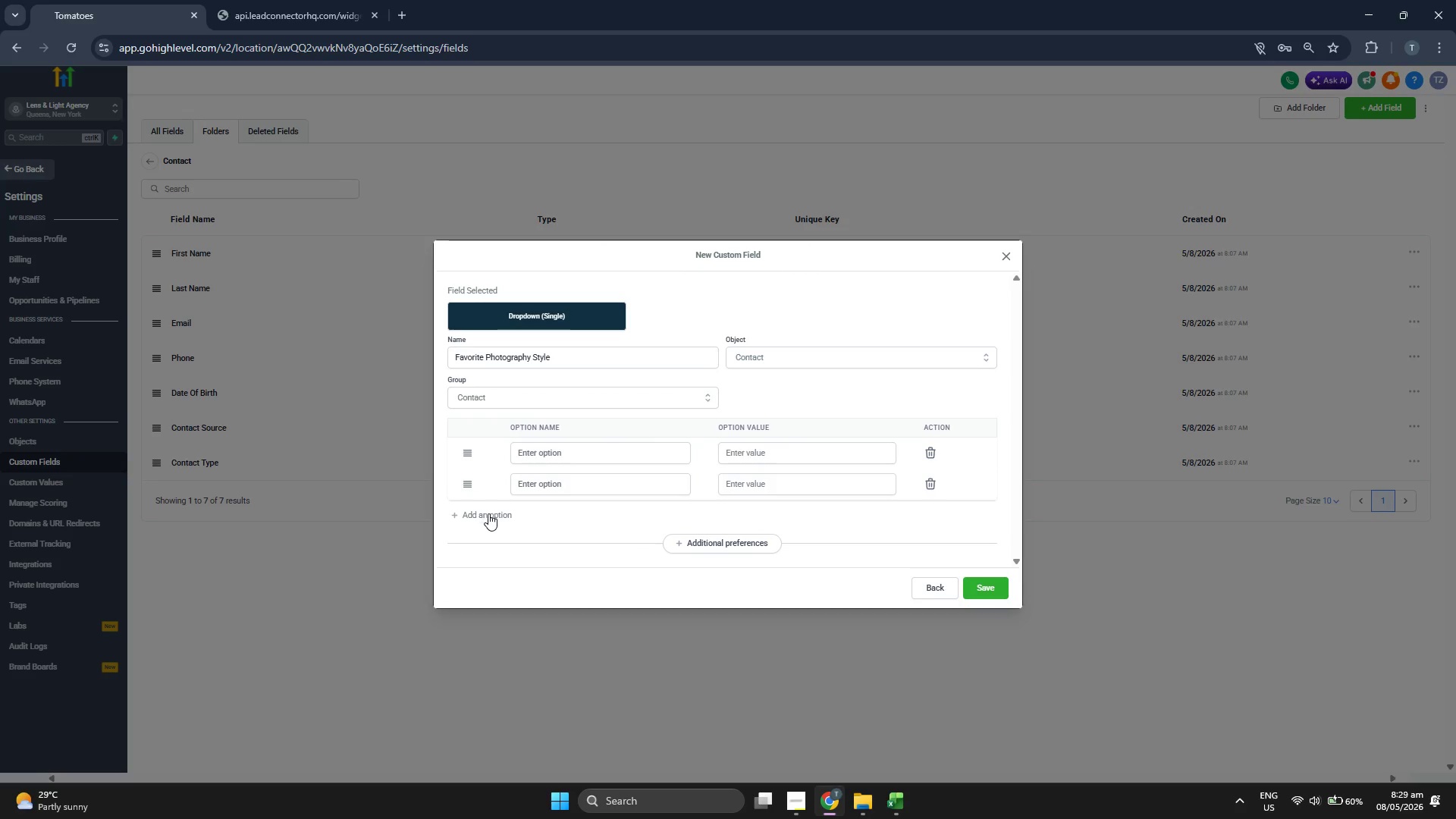 
left_click([489, 516])
 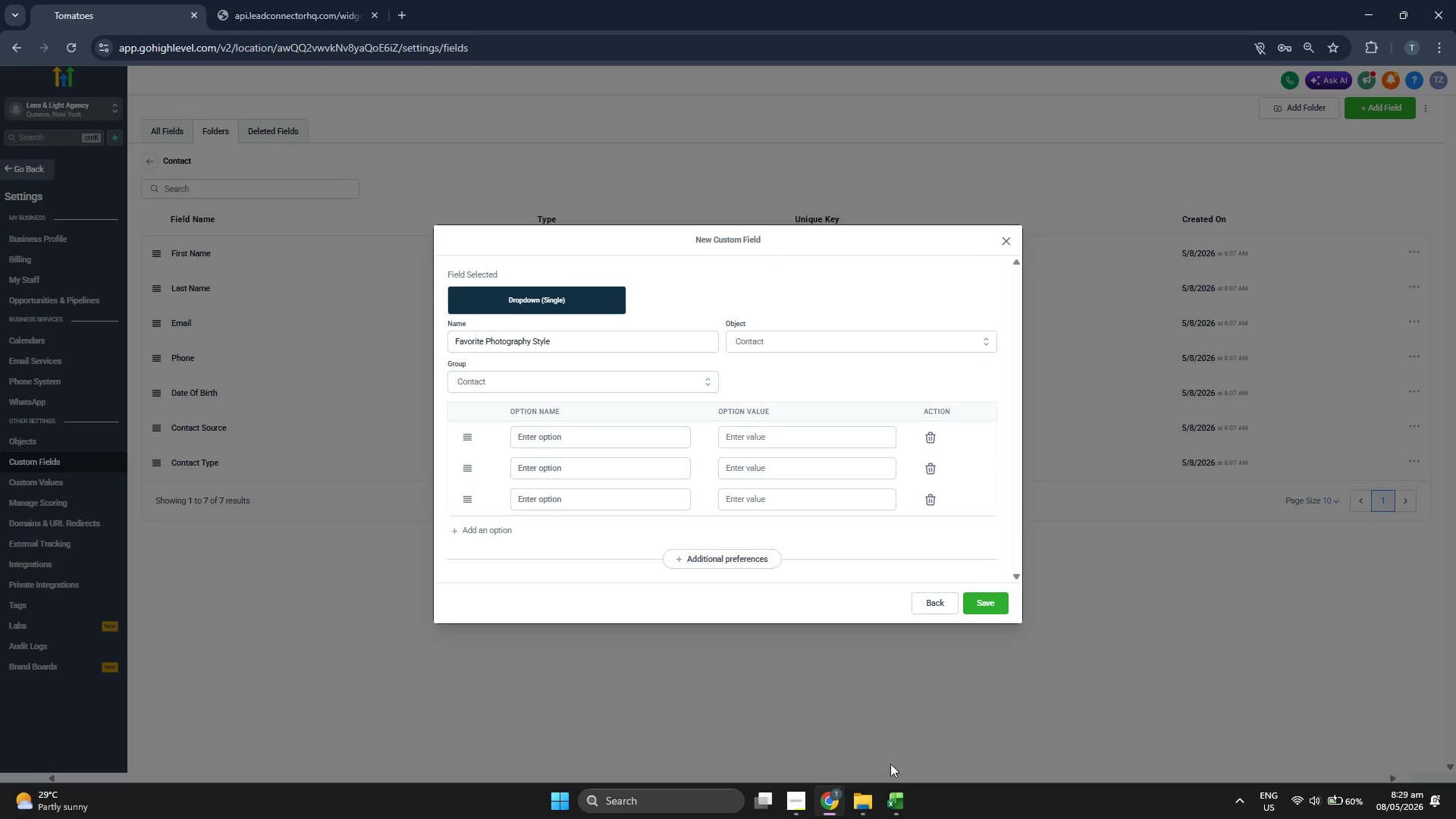 
left_click([902, 806])
 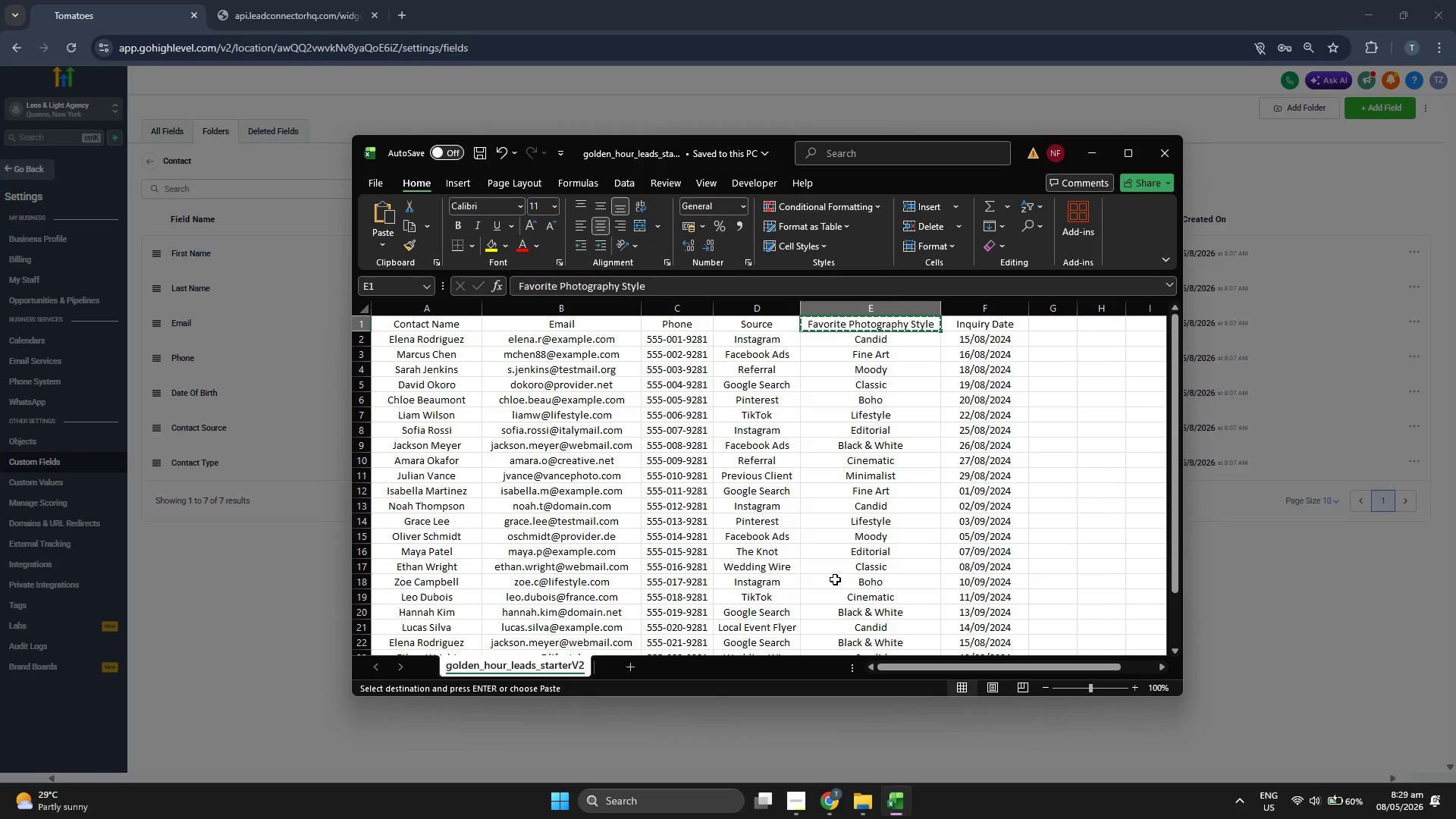 
key(ArrowDown)
 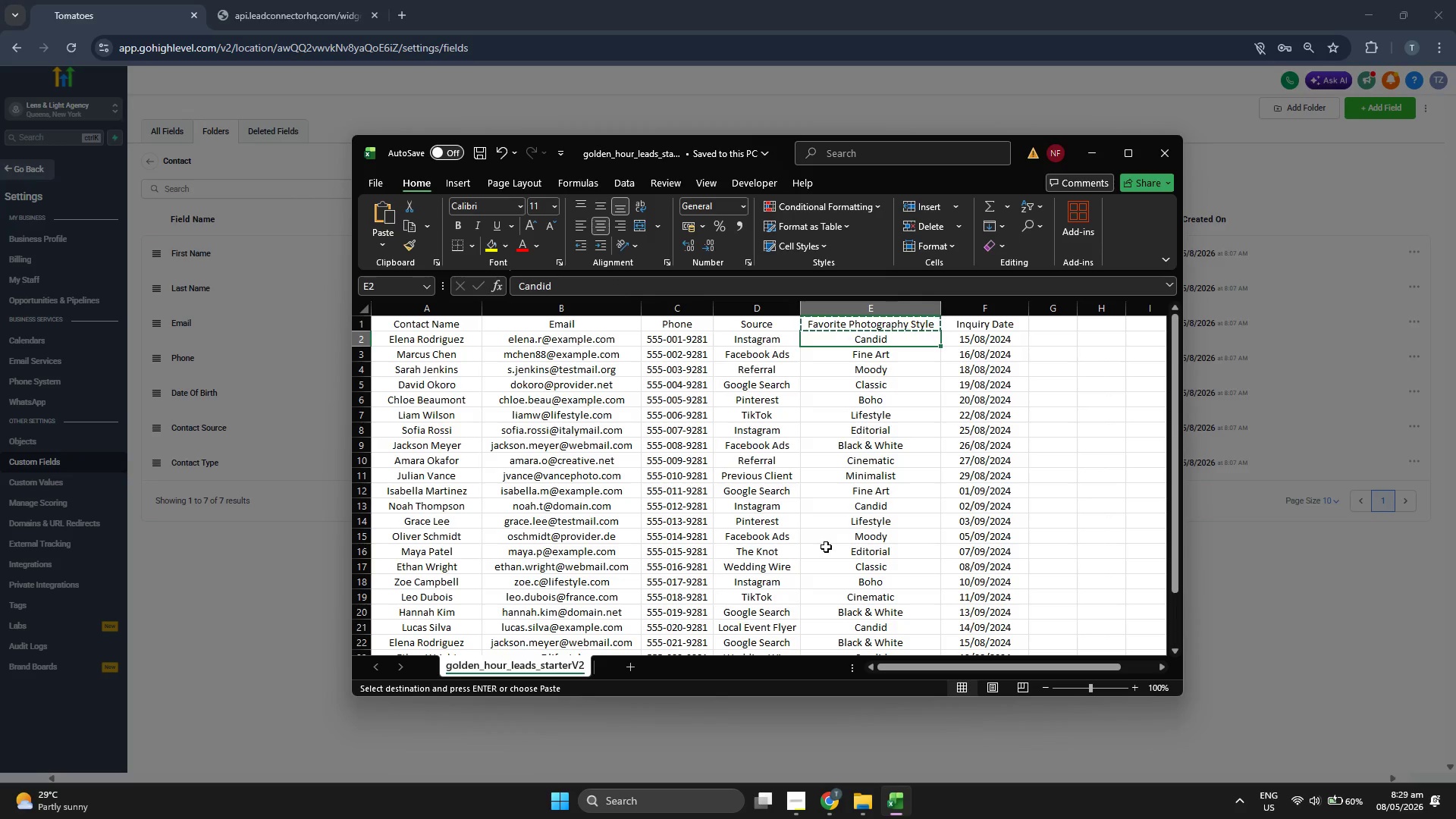 
key(Control+C)
 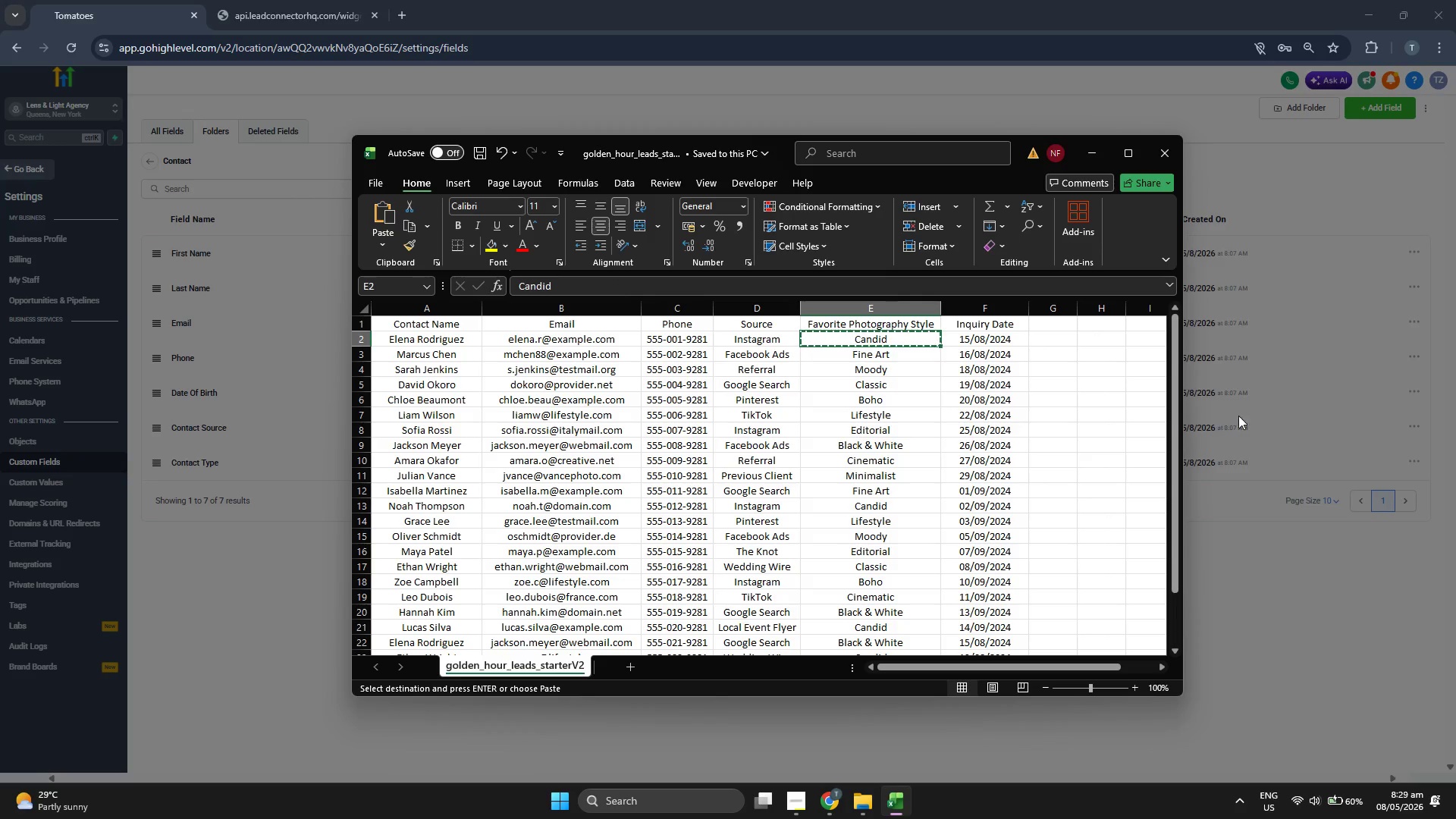 
left_click([1240, 415])
 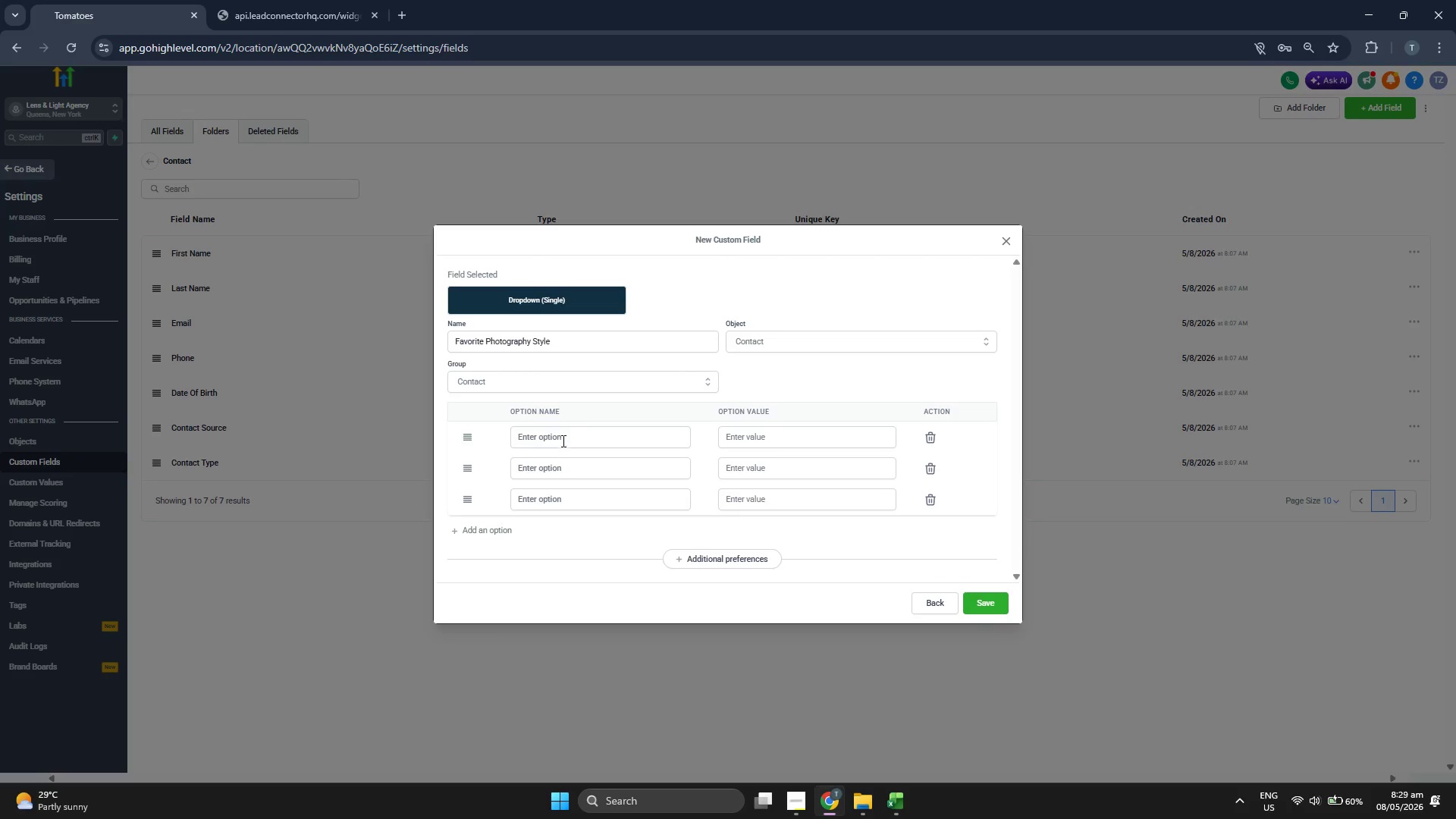 
left_click([562, 439])
 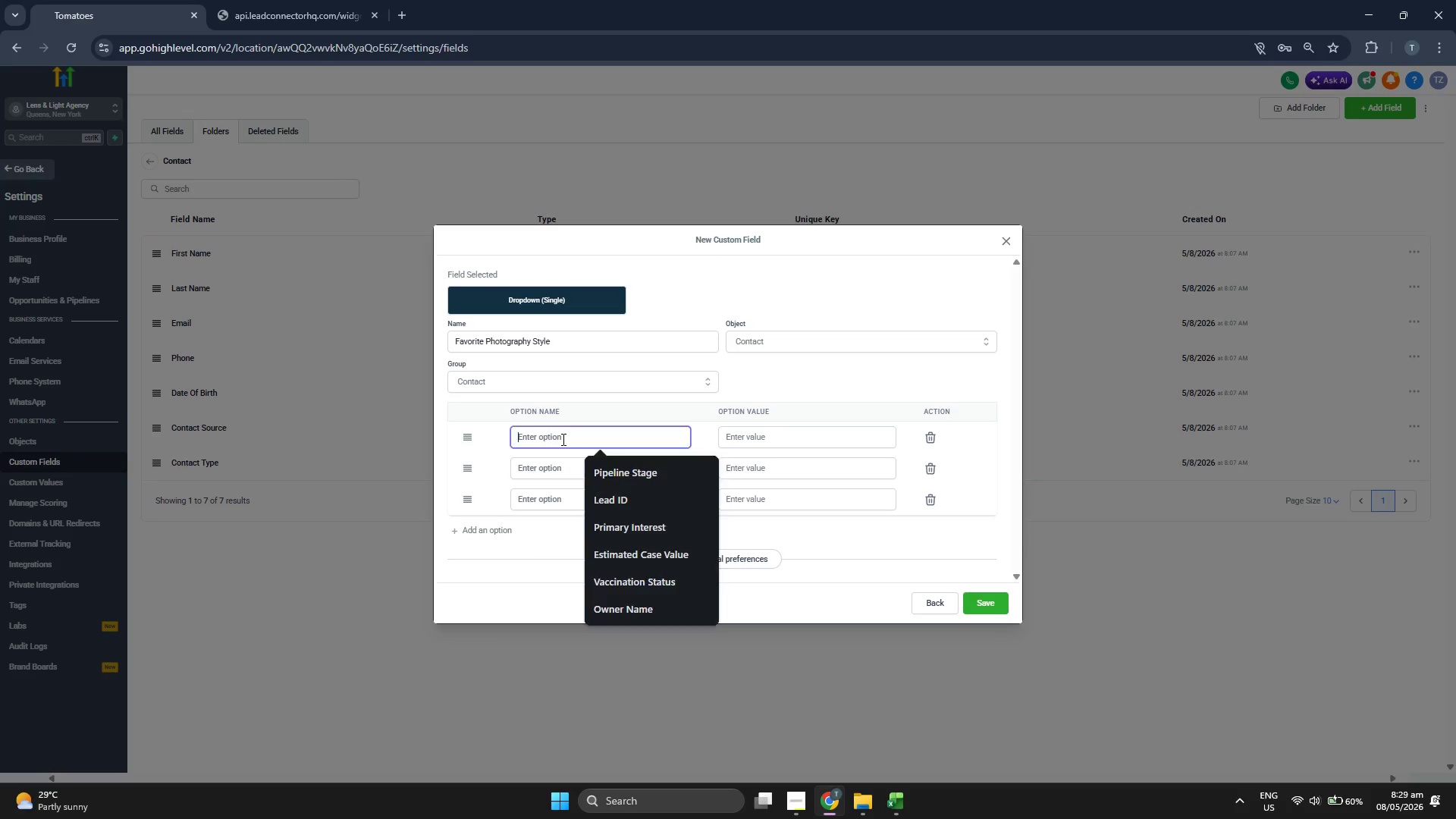 
key(Control+V)
 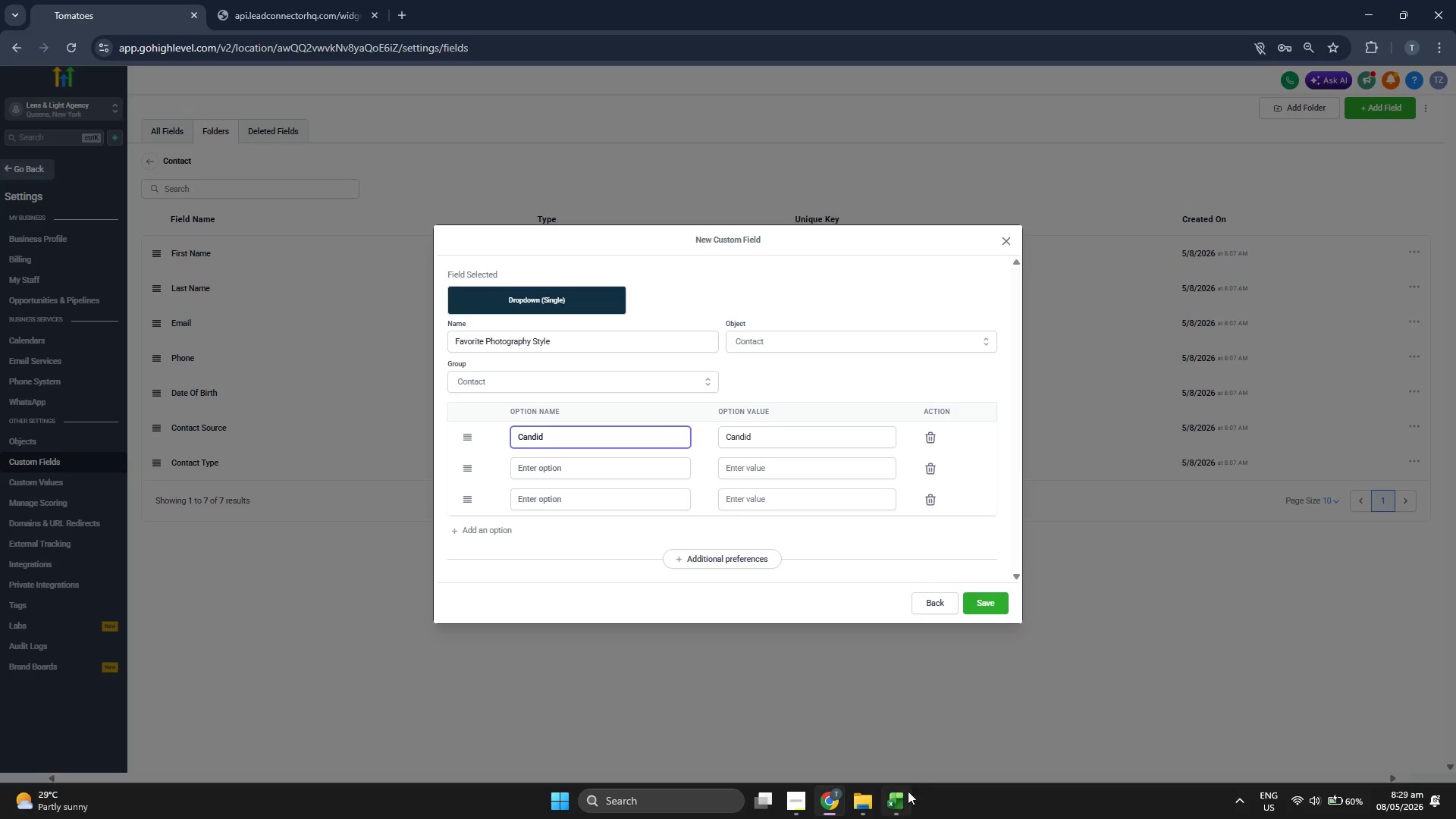 
left_click([905, 795])
 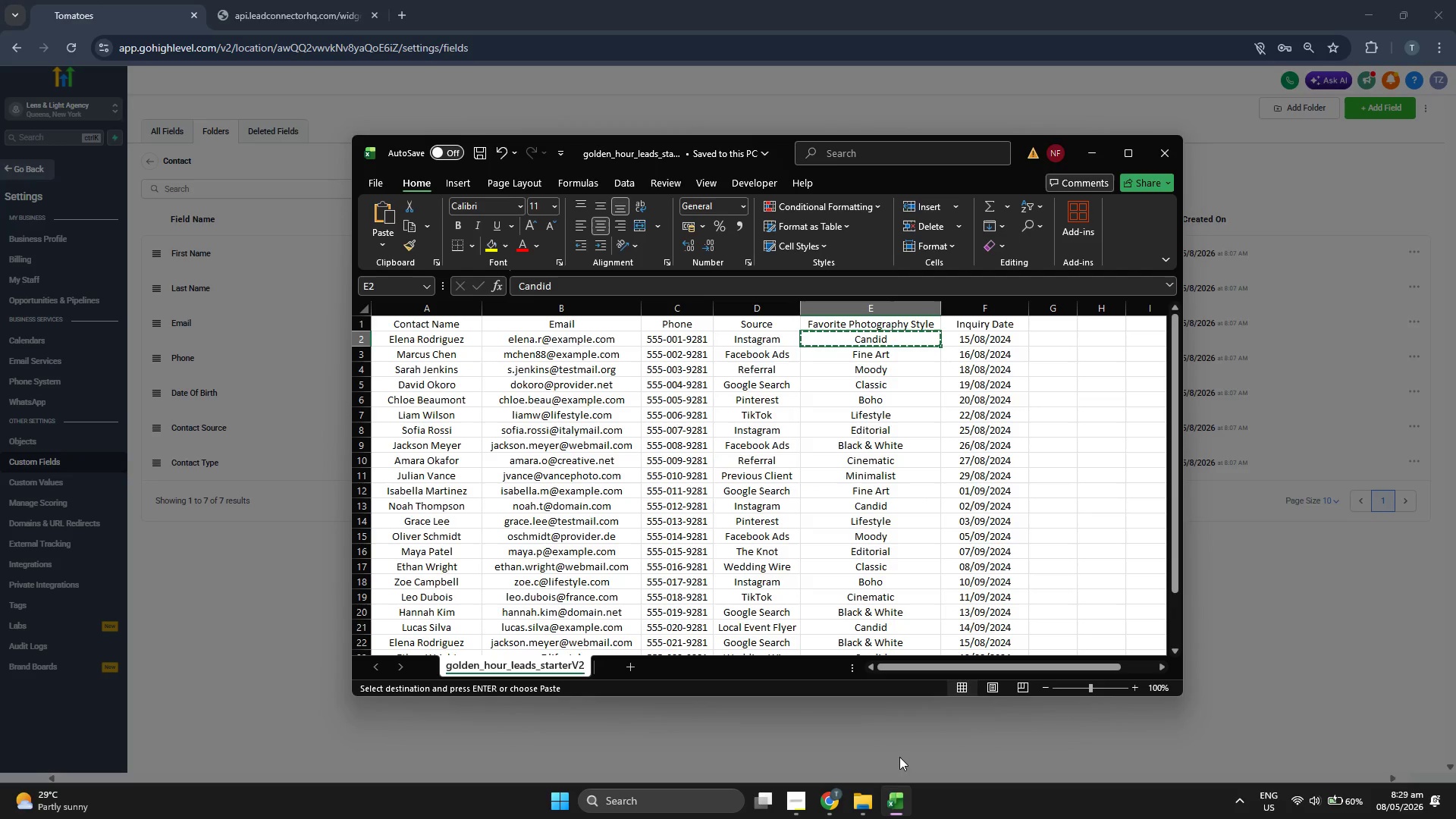 
key(ArrowDown)
 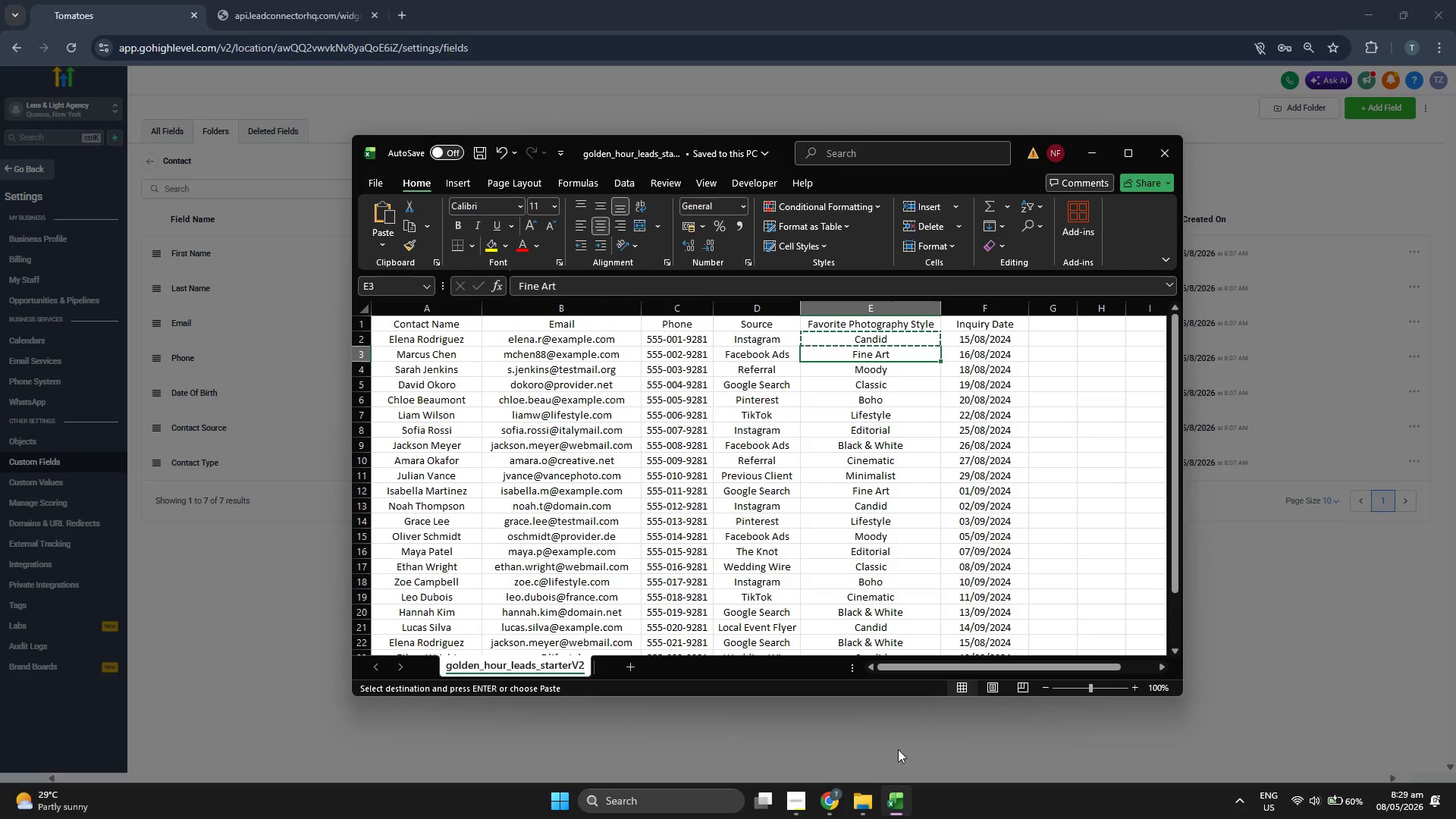 
key(Control+C)
 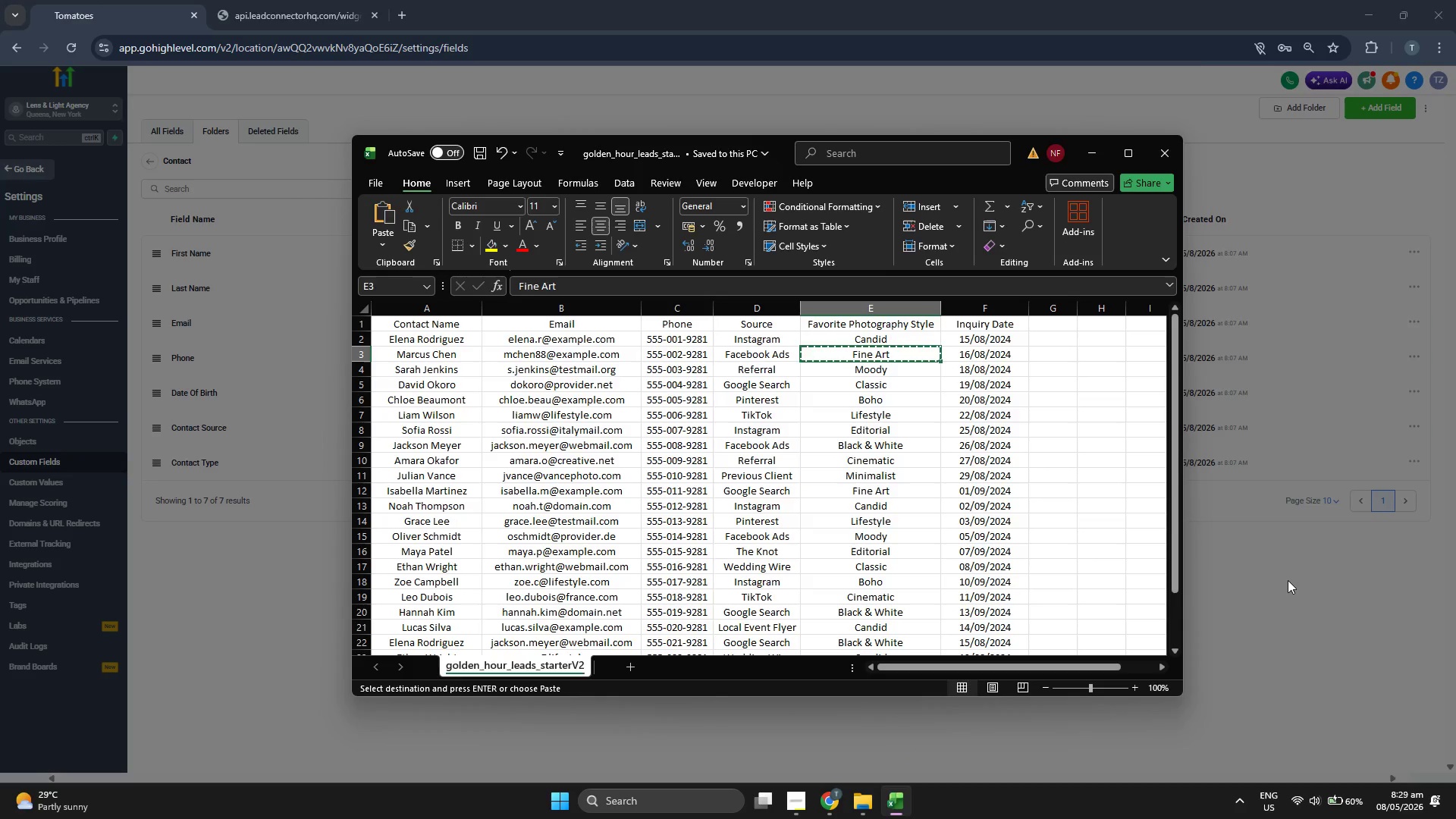 
left_click([1288, 580])
 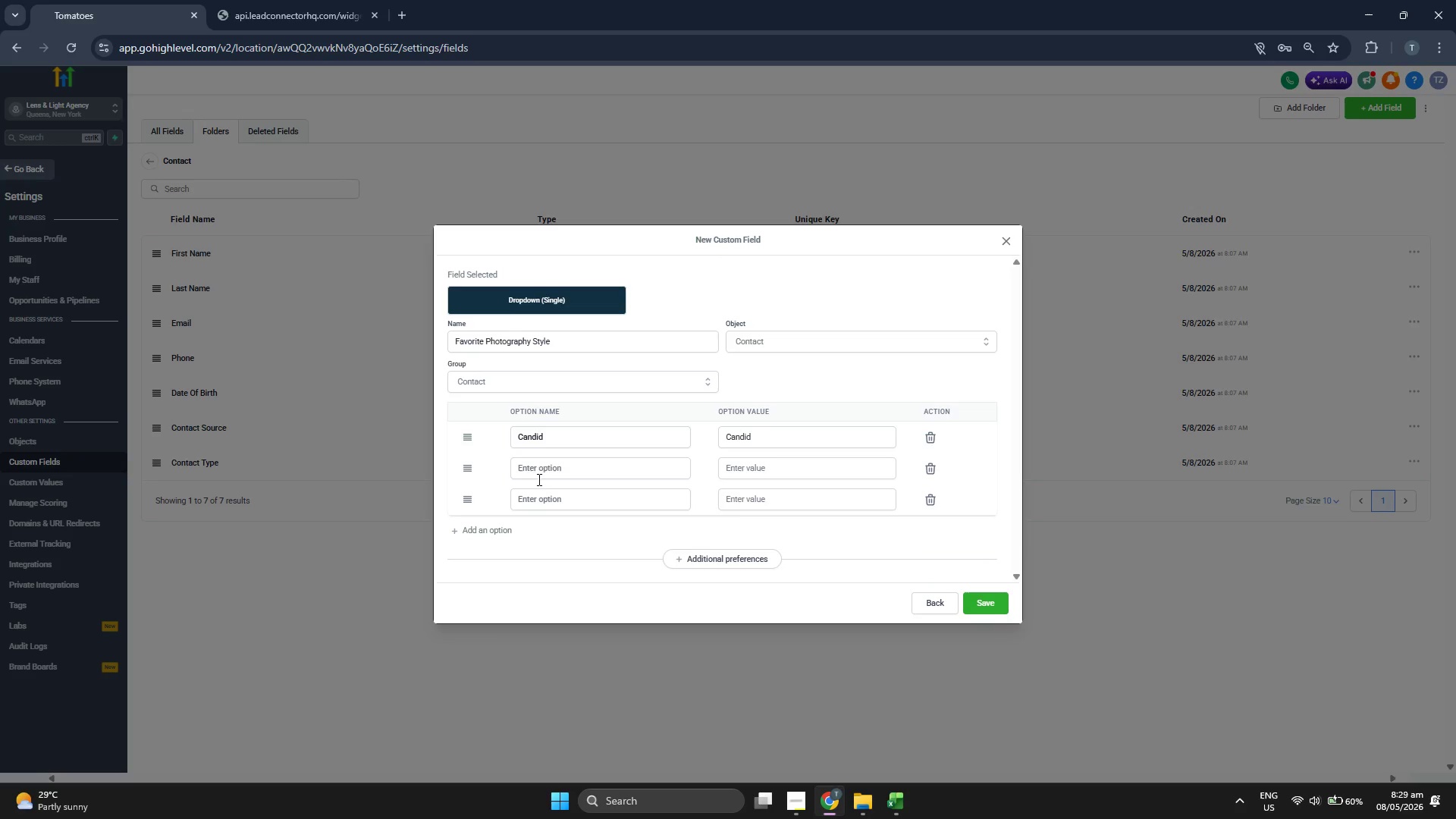 
key(Control+V)
 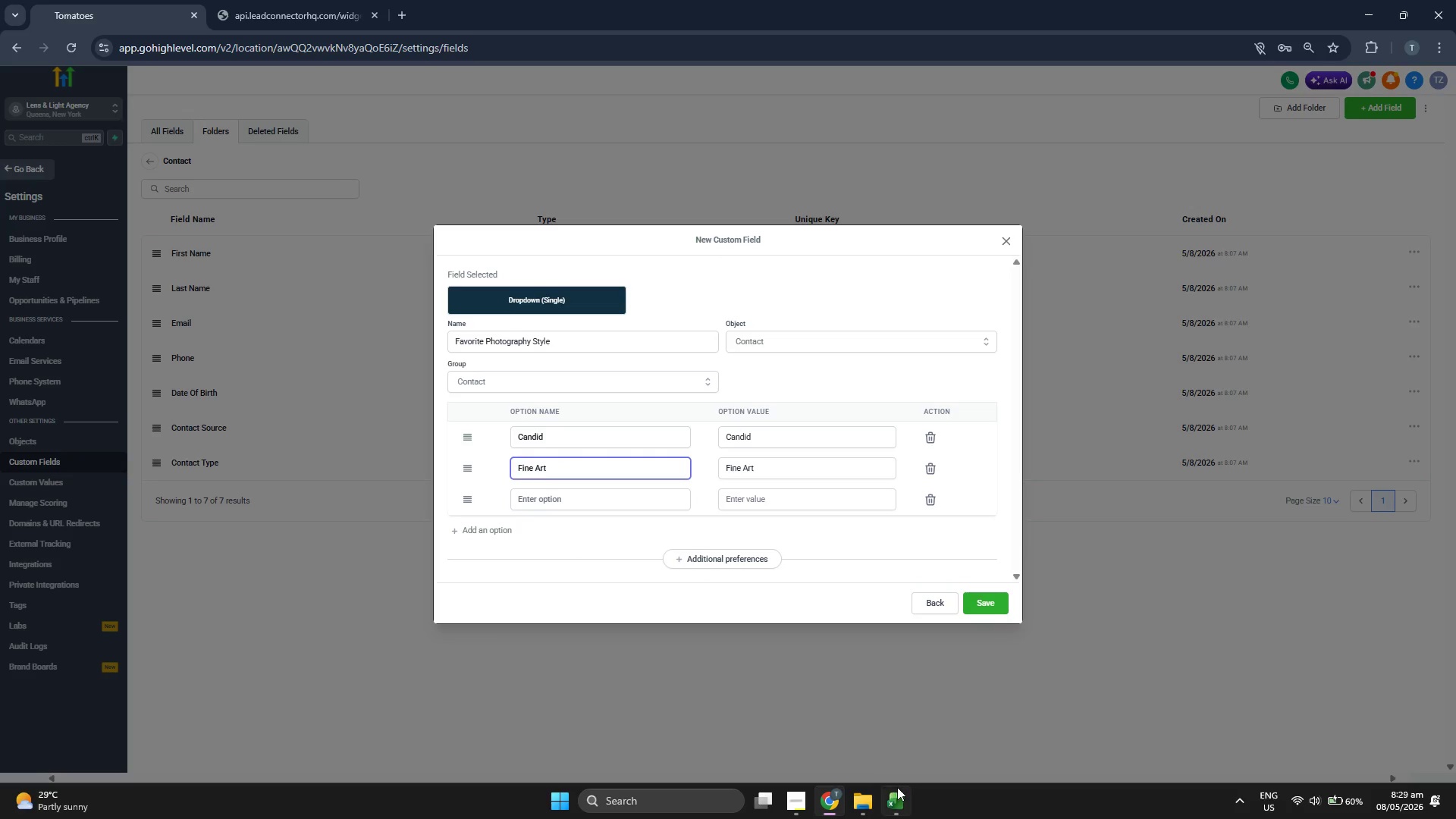 
left_click([897, 789])
 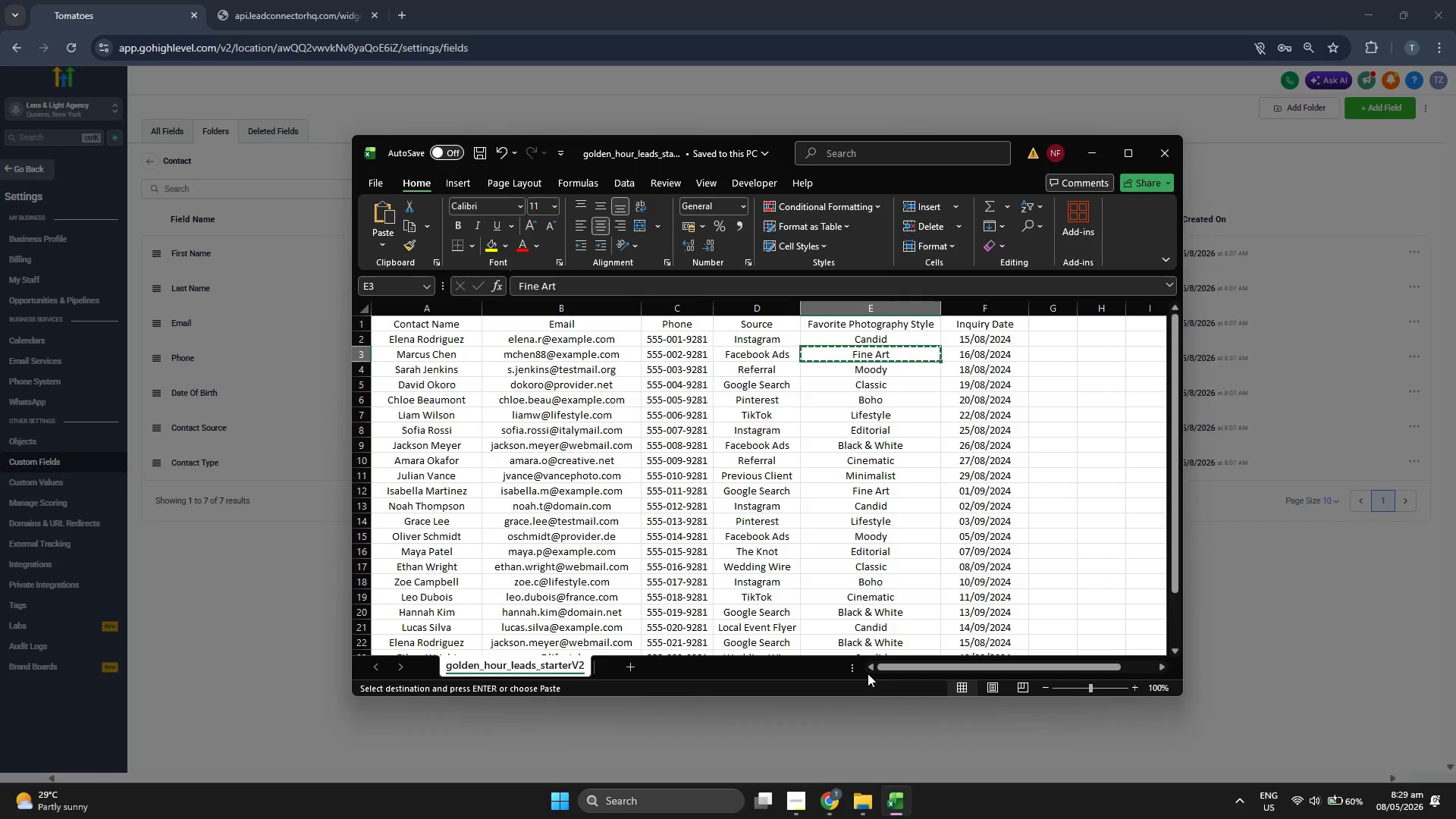 
key(ArrowDown)
 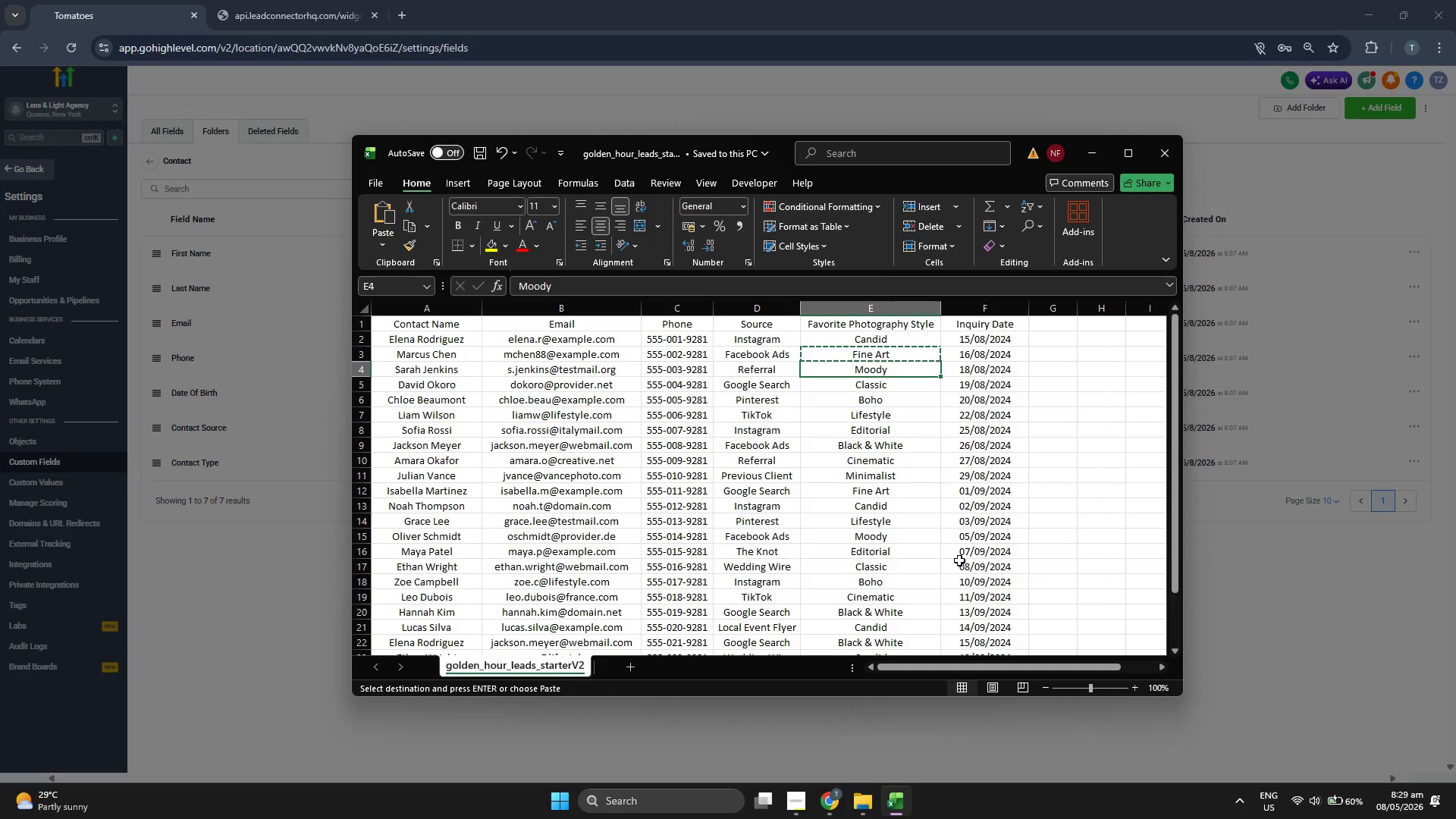 
key(Control+C)
 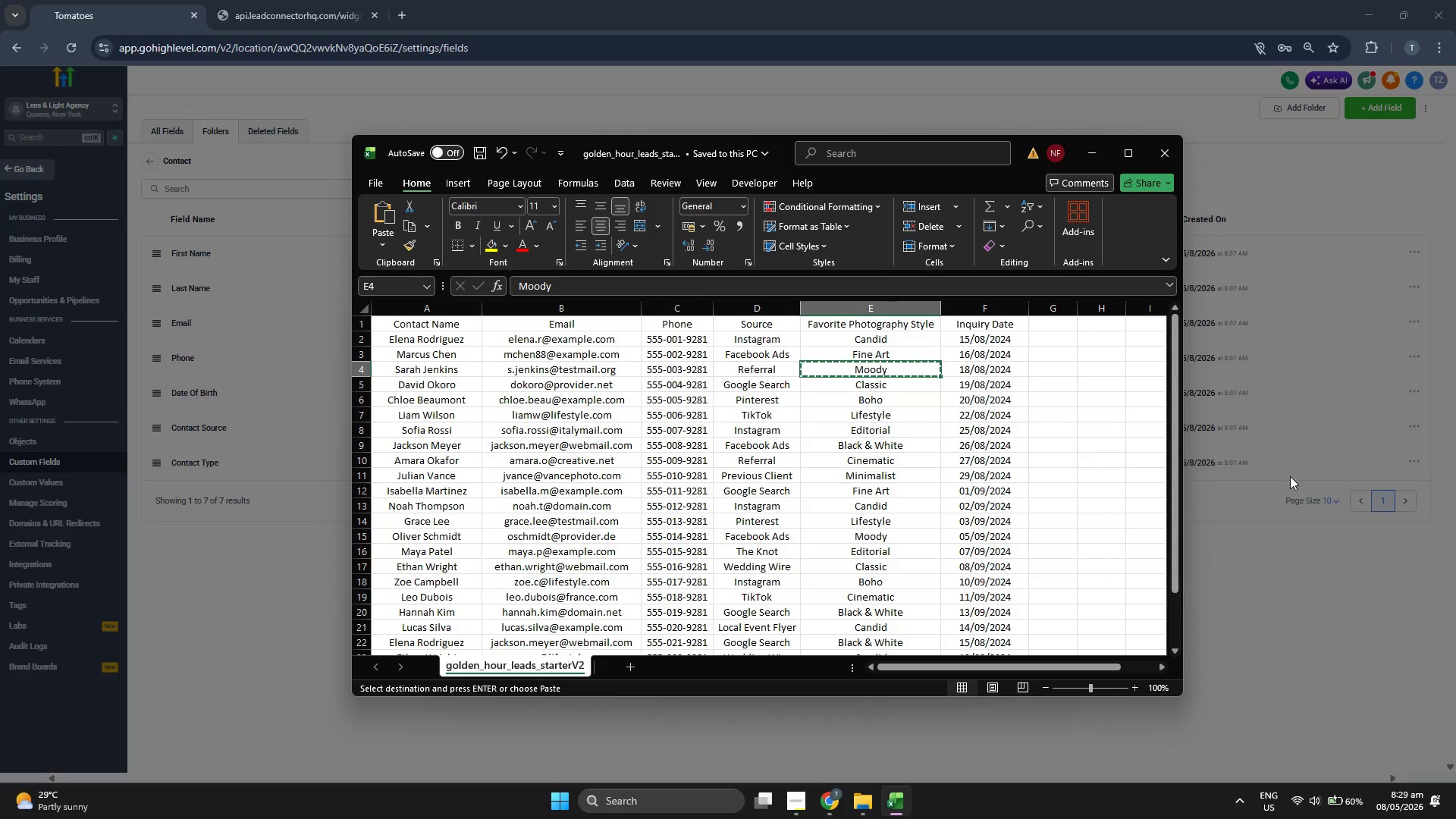 
left_click([1291, 476])
 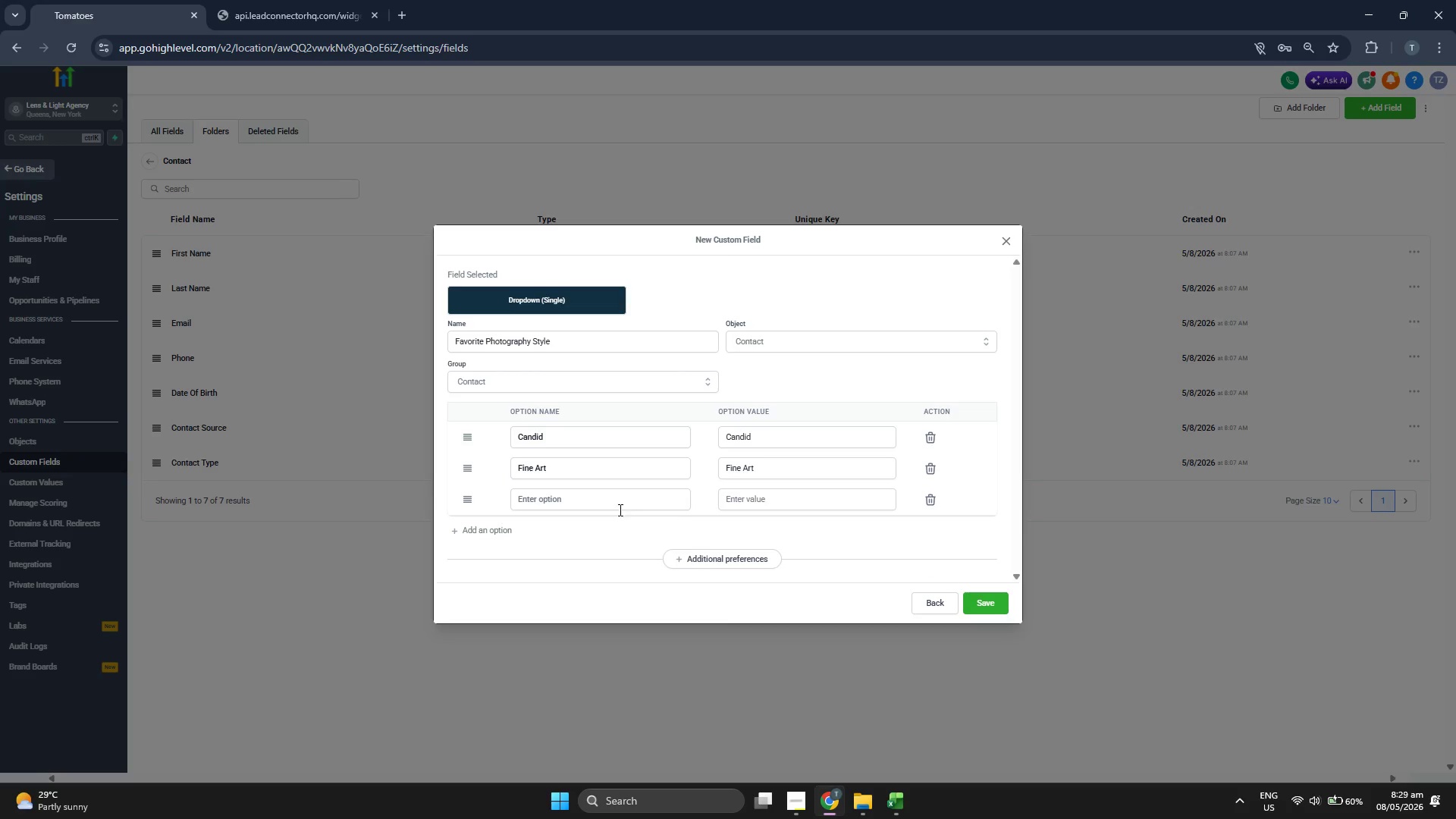 
left_click([617, 498])
 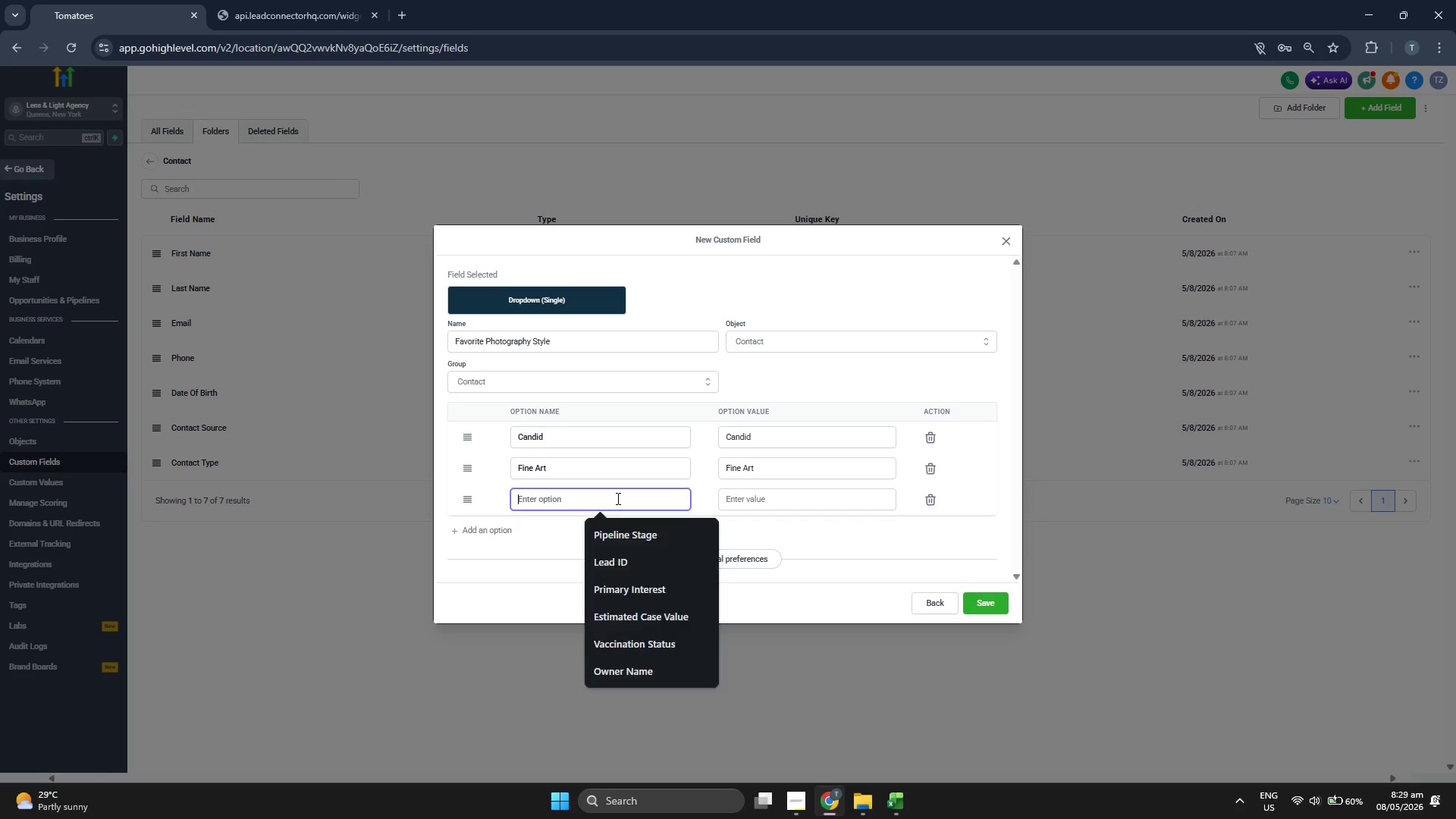 
key(Control+V)
 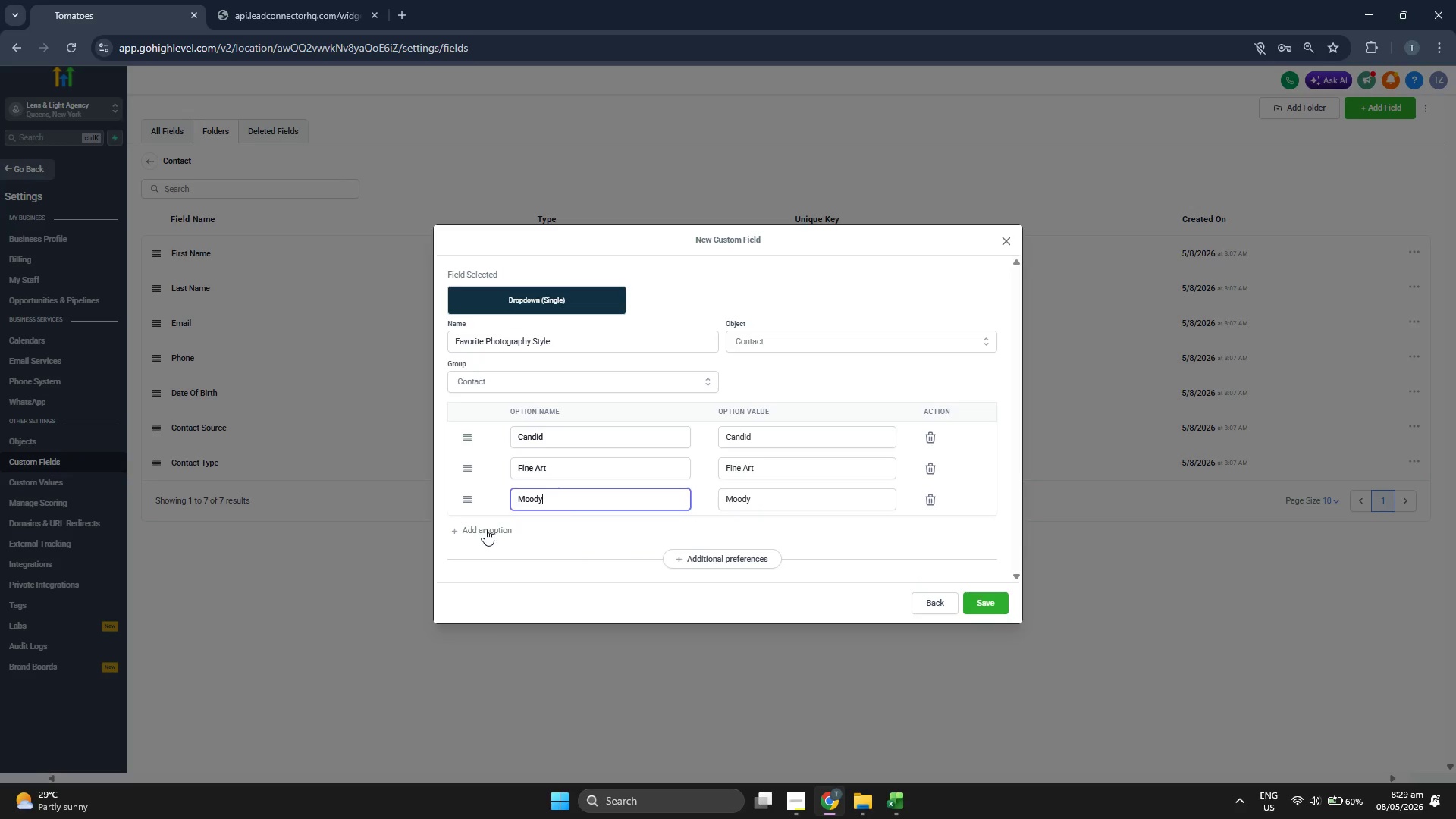 
left_click([485, 529])
 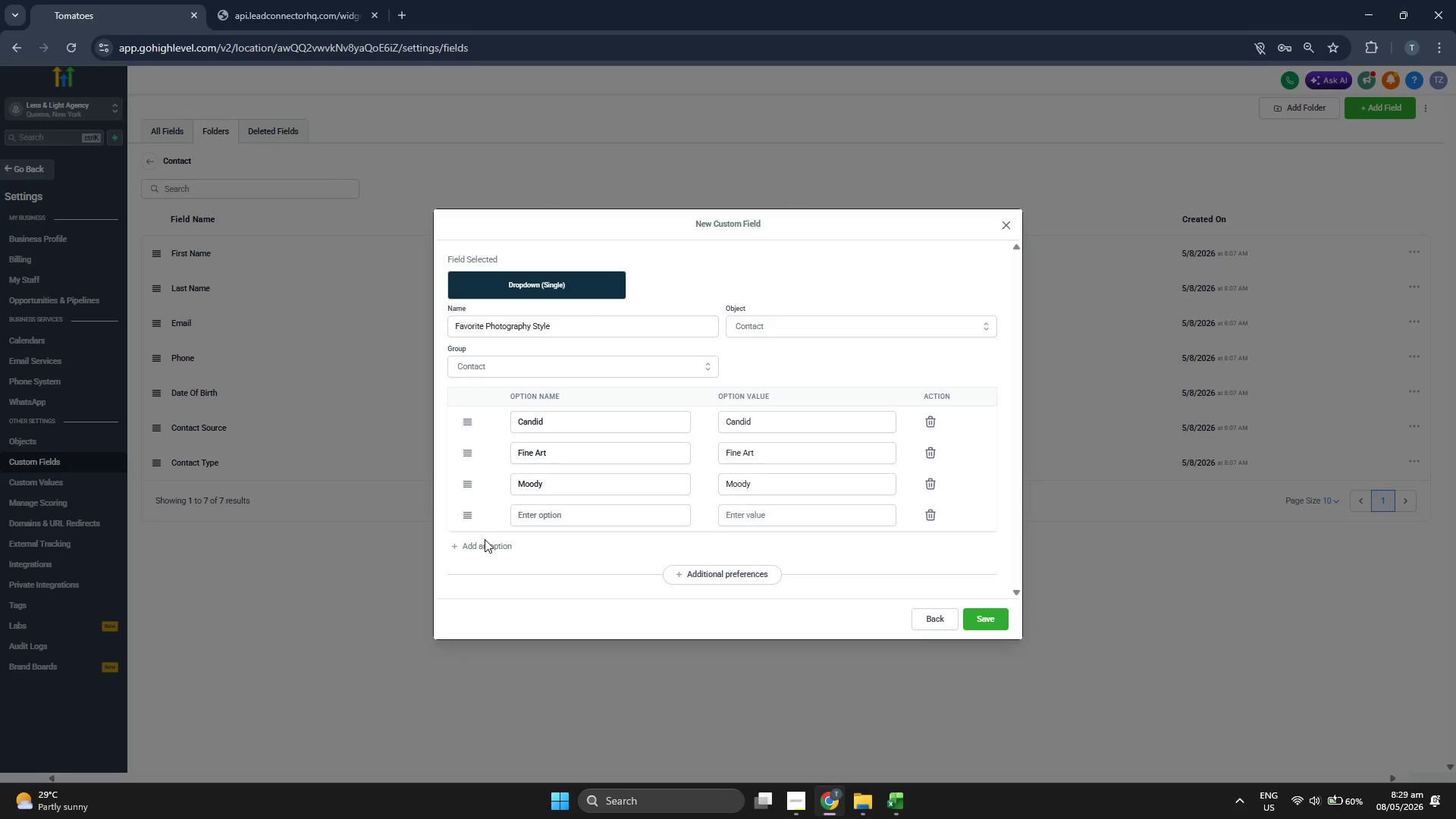 
left_click([485, 541])
 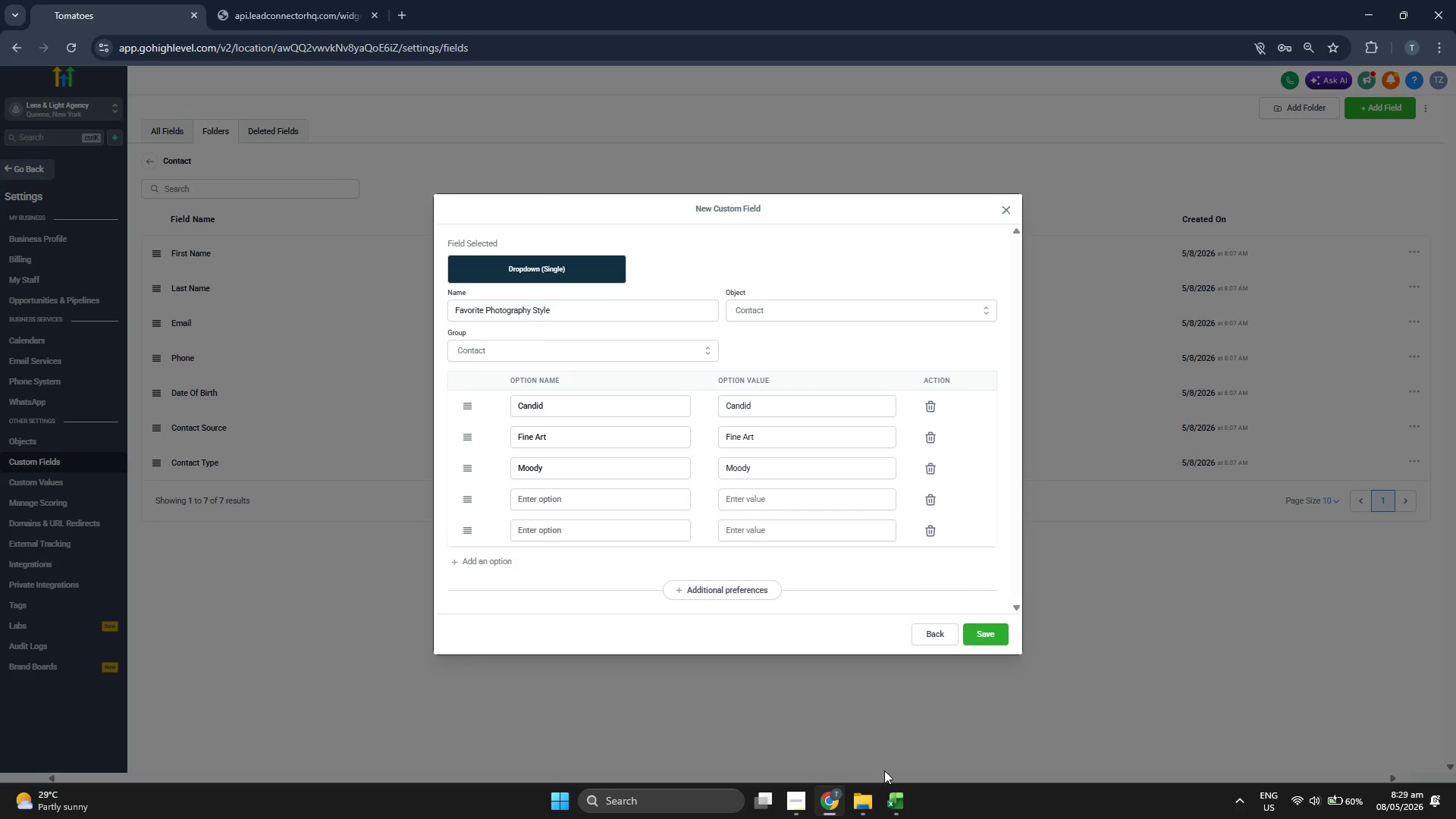 
left_click([899, 801])
 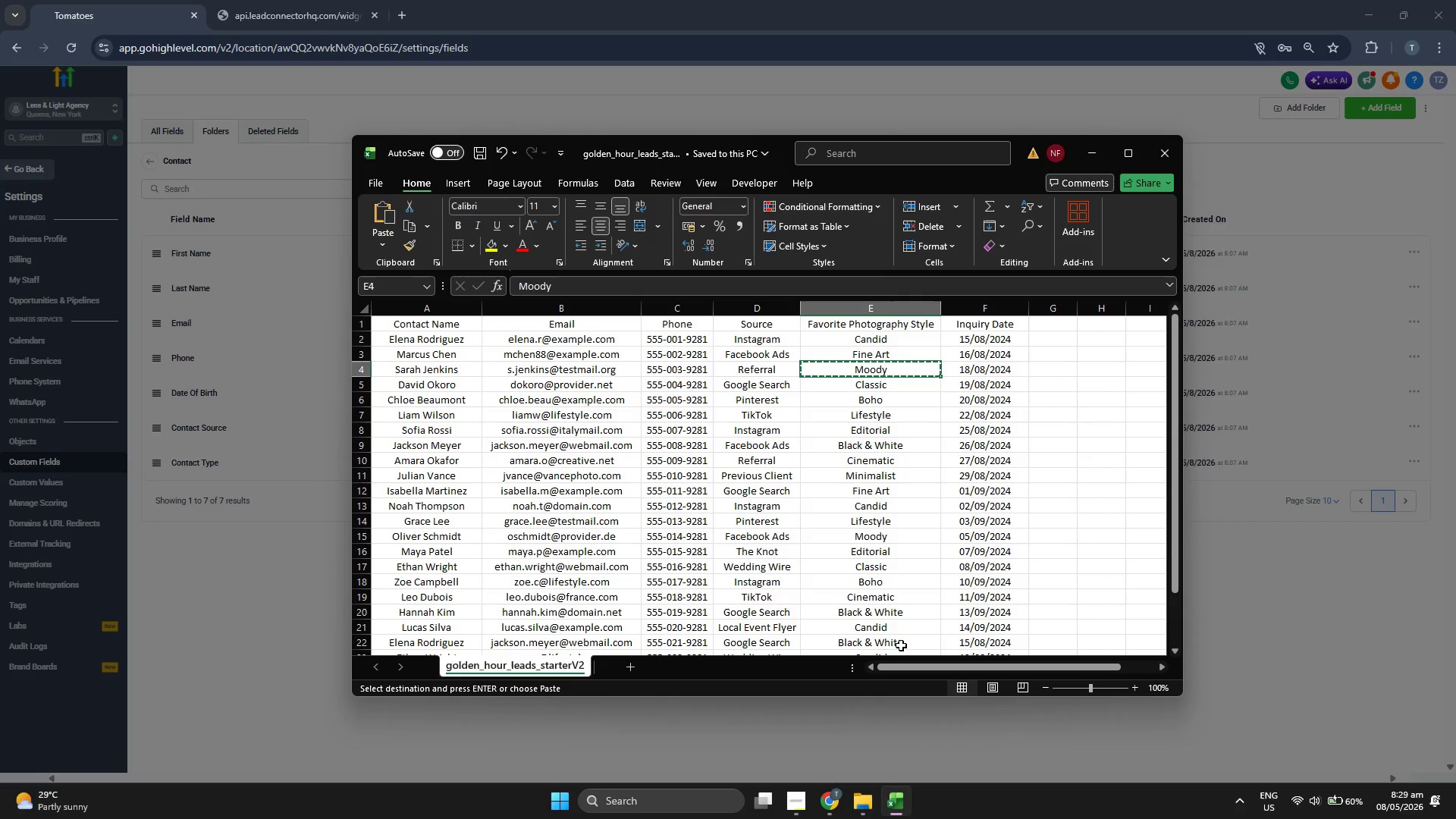 
key(ArrowDown)
 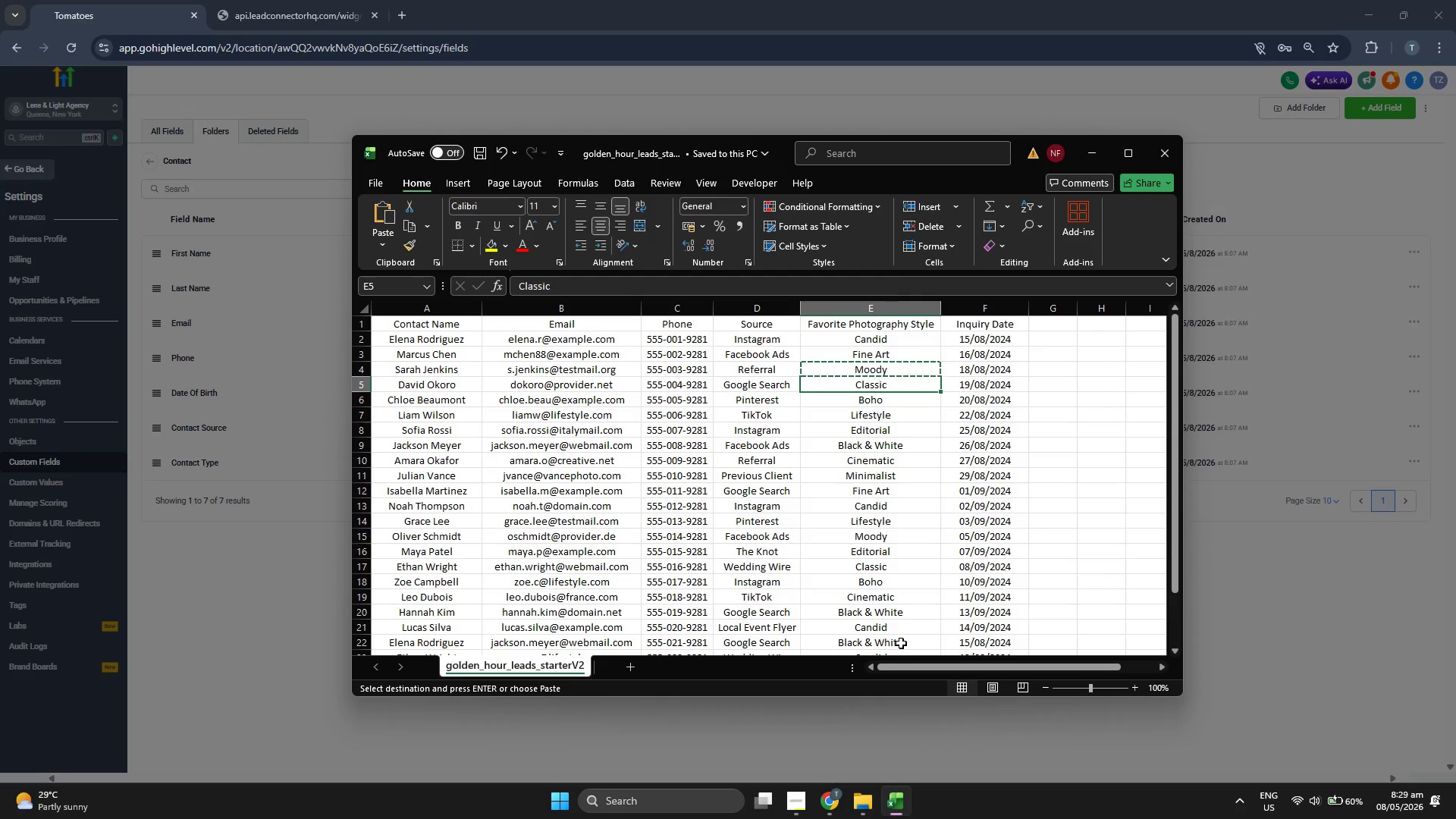 
key(Control+C)
 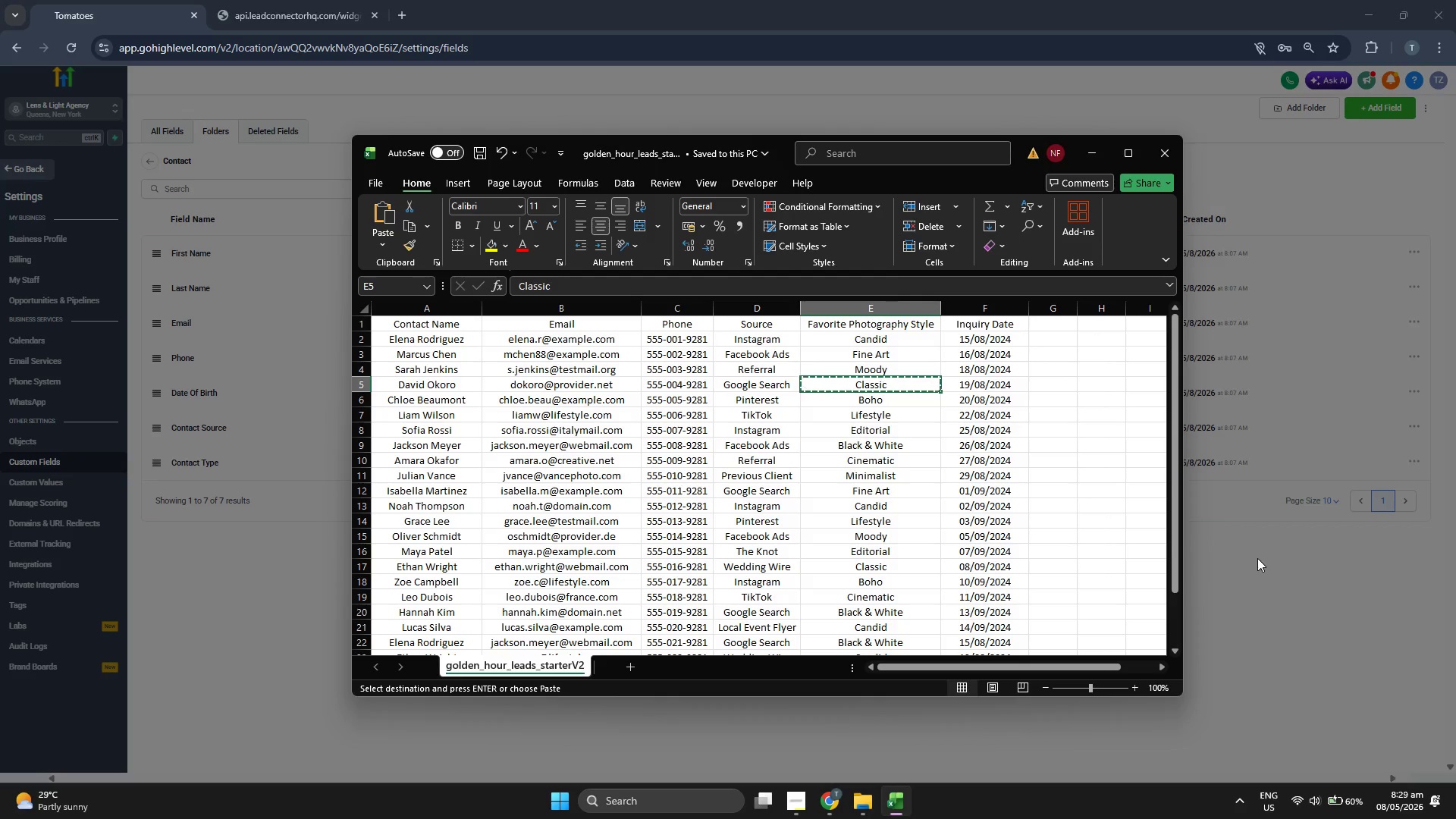 
left_click([1255, 558])
 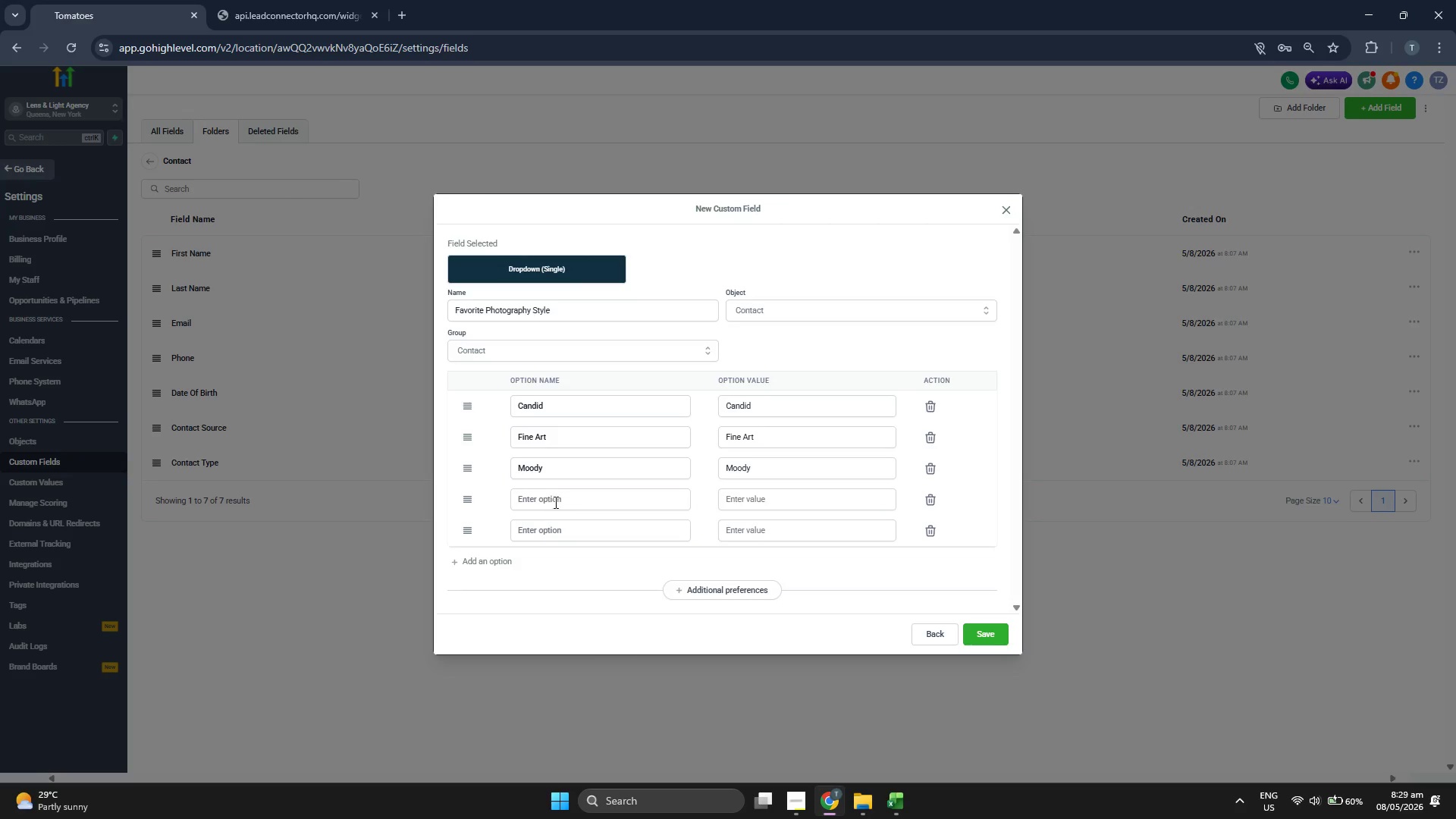 
key(Control+ControlLeft)
 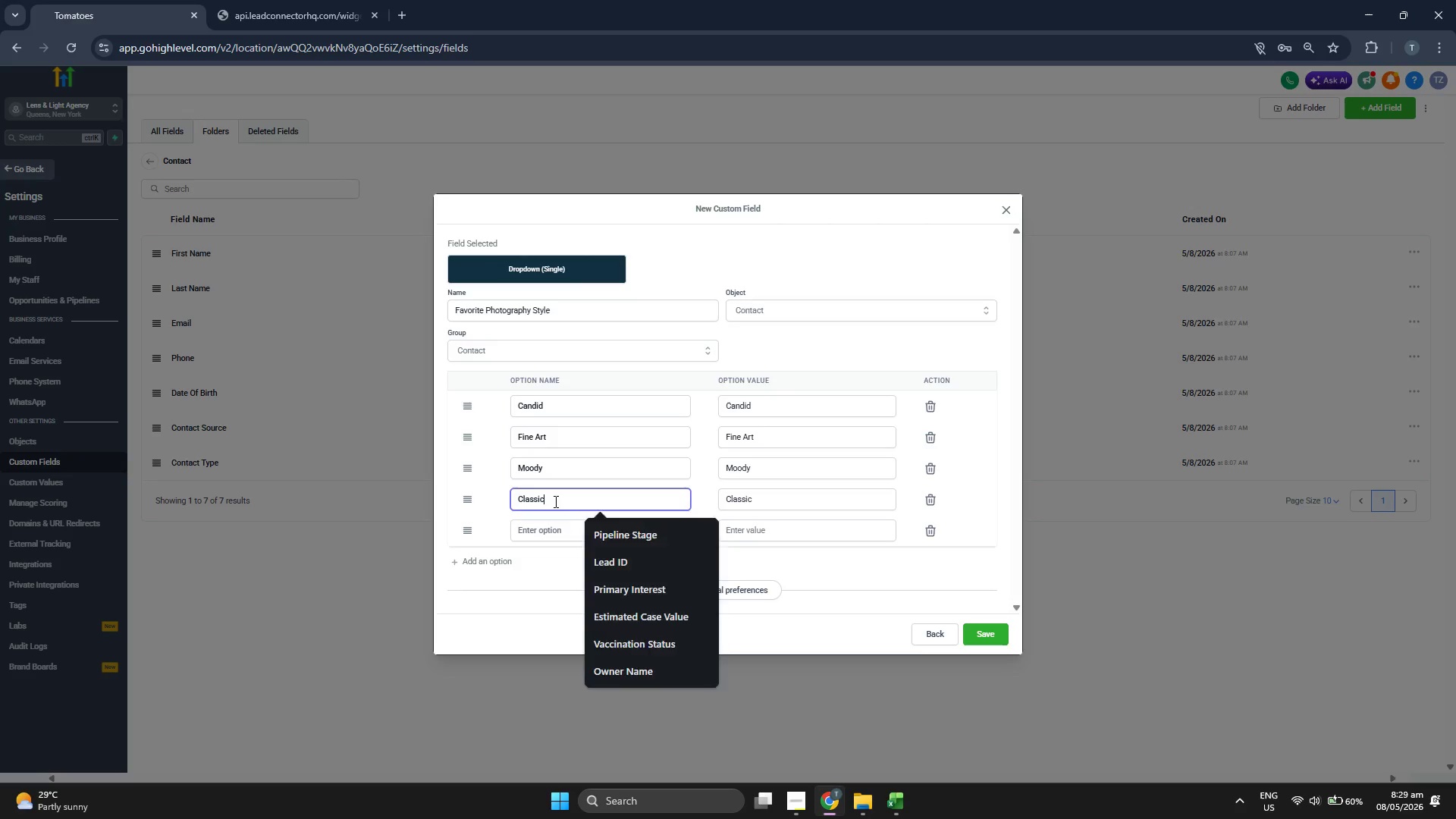 
key(Control+V)
 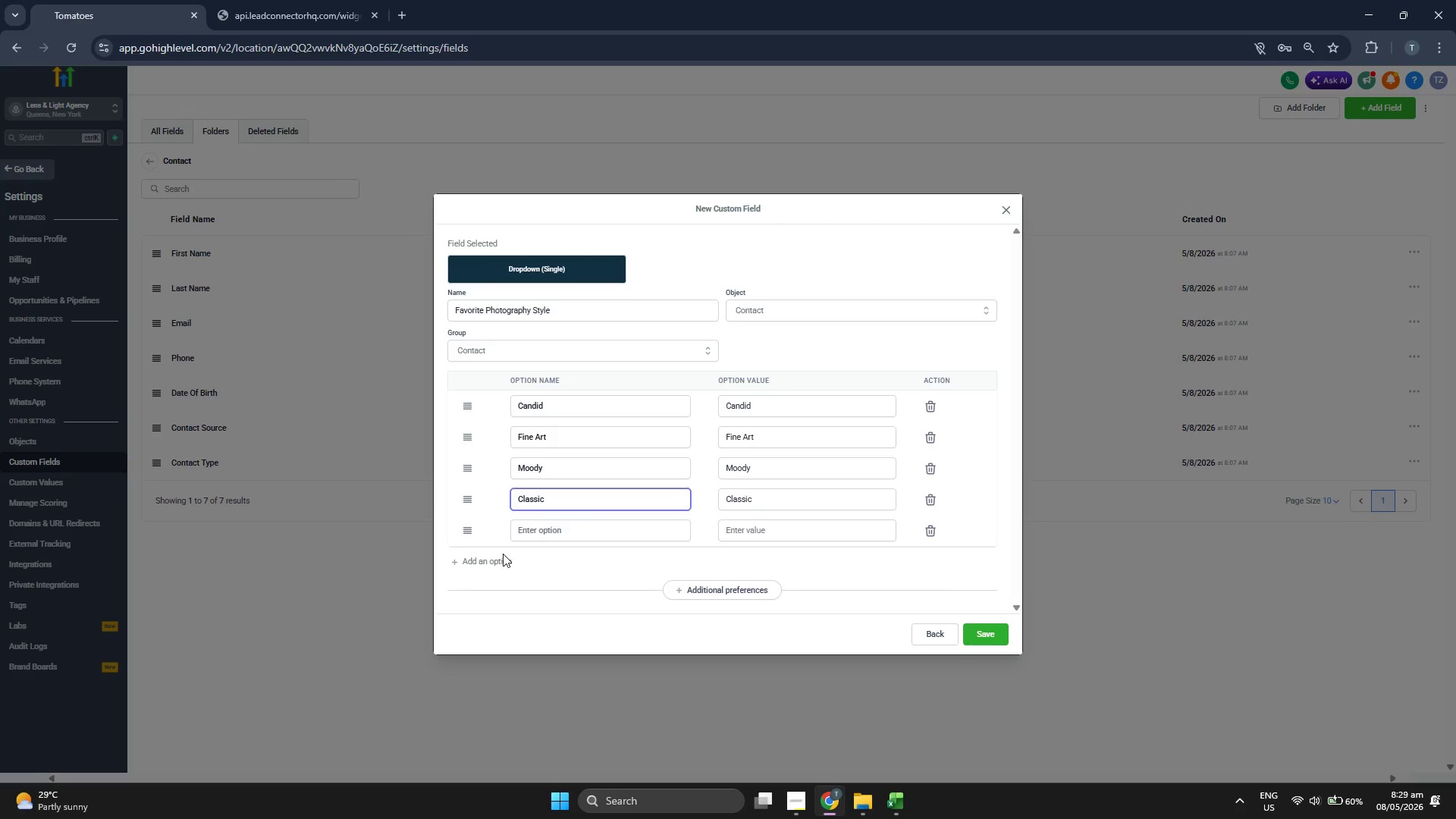 
left_click([493, 563])
 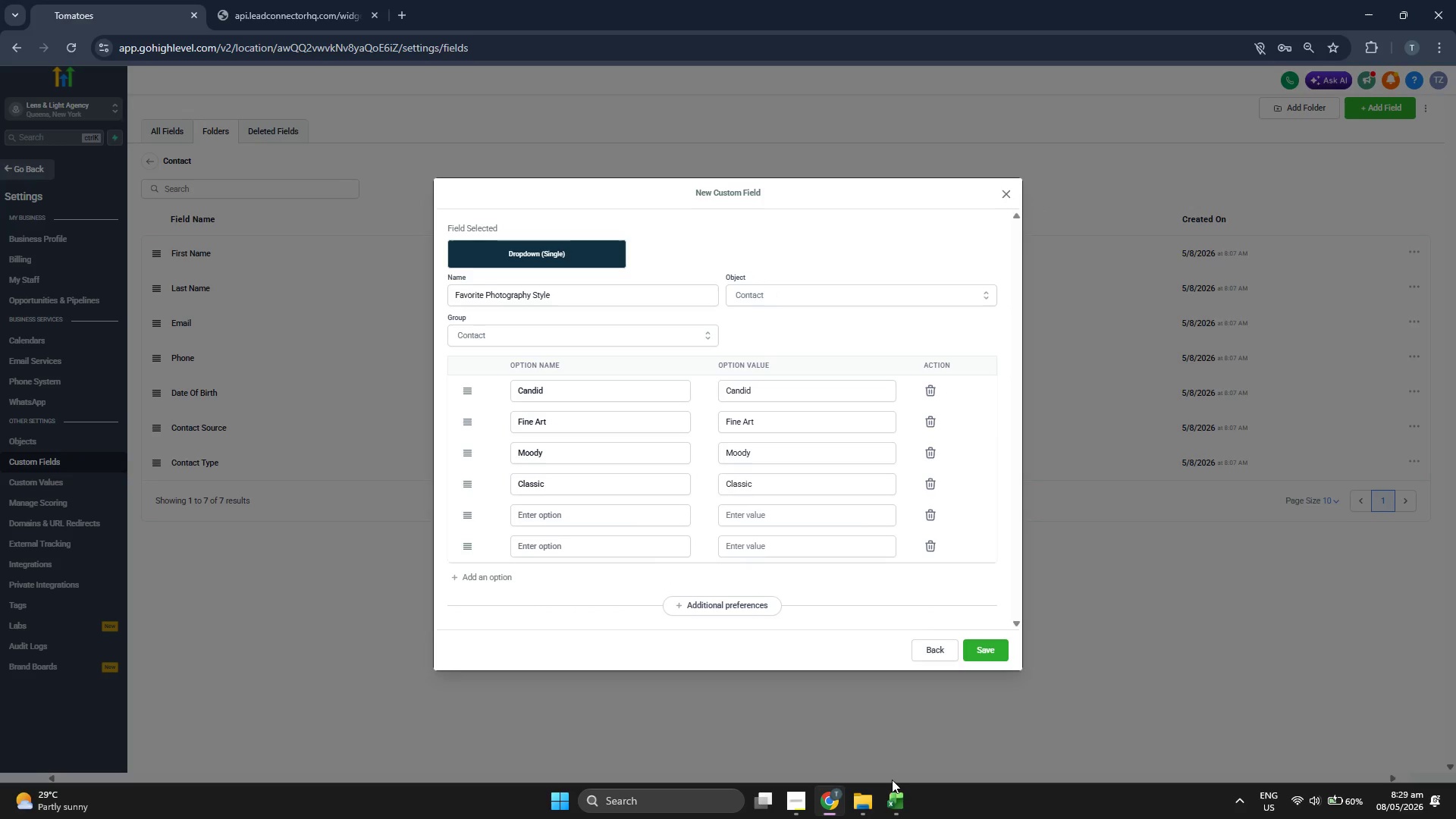 
left_click([897, 804])
 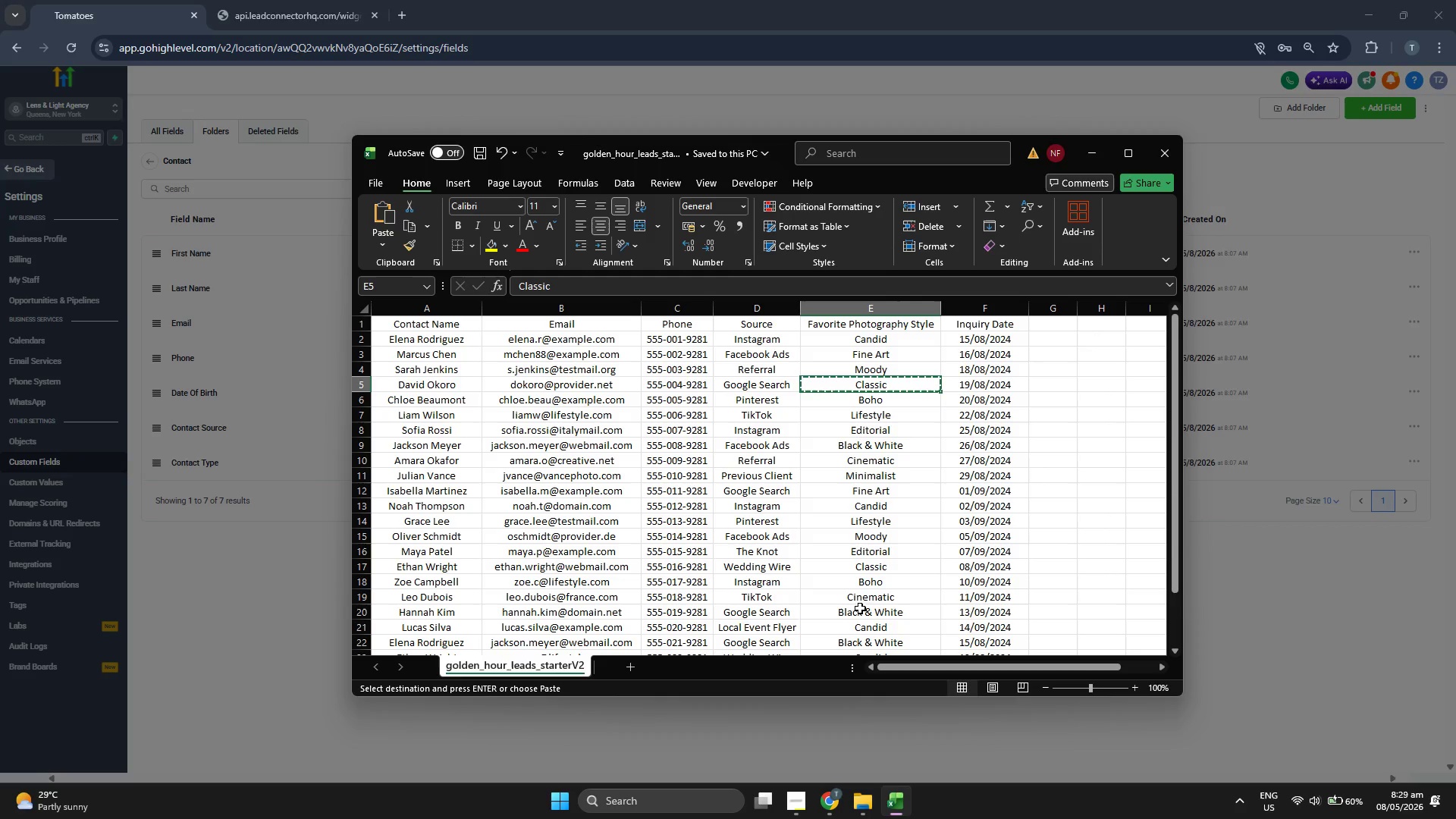 
key(ArrowDown)
 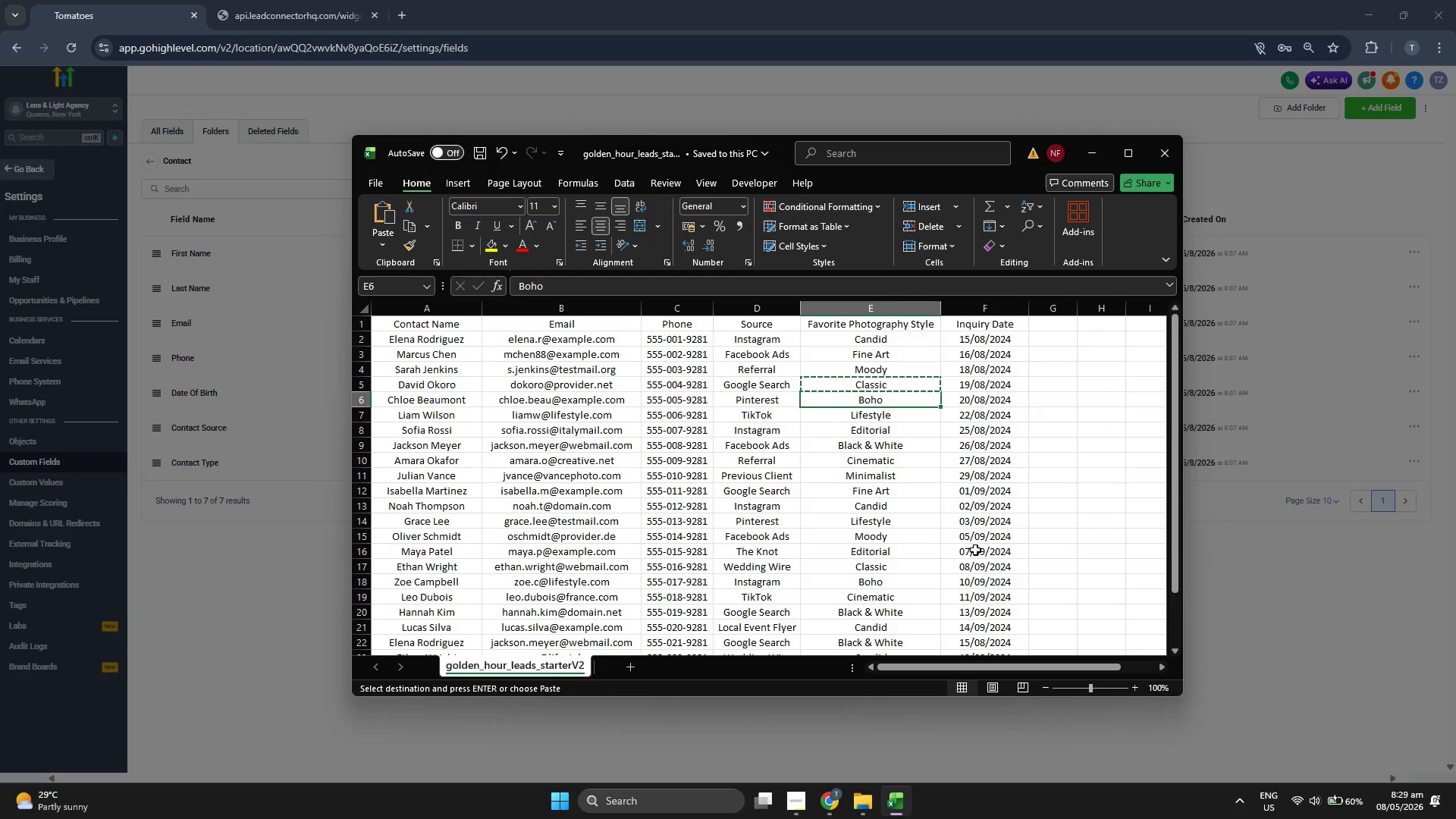 
key(Control+C)
 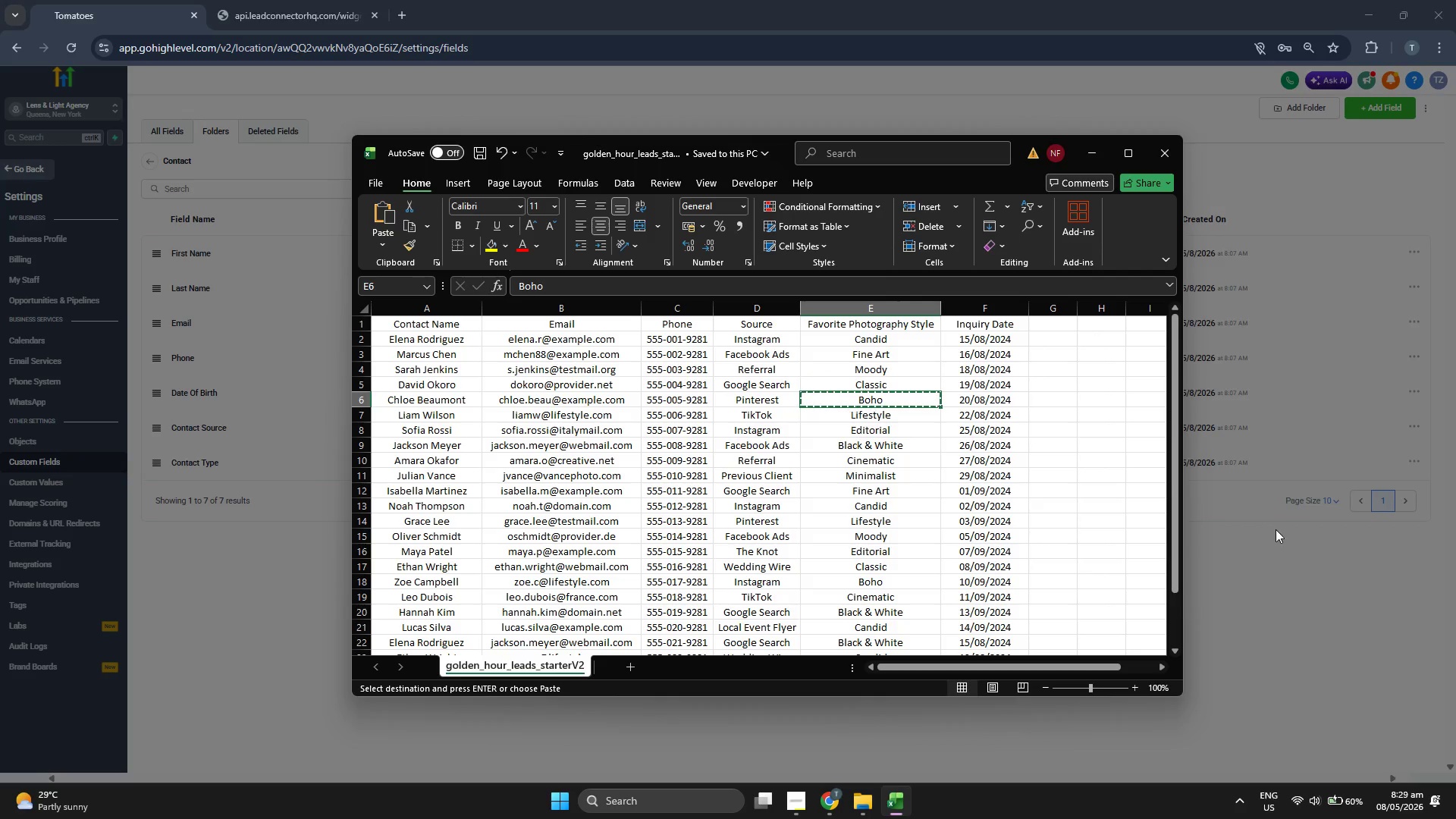 
left_click([1276, 531])
 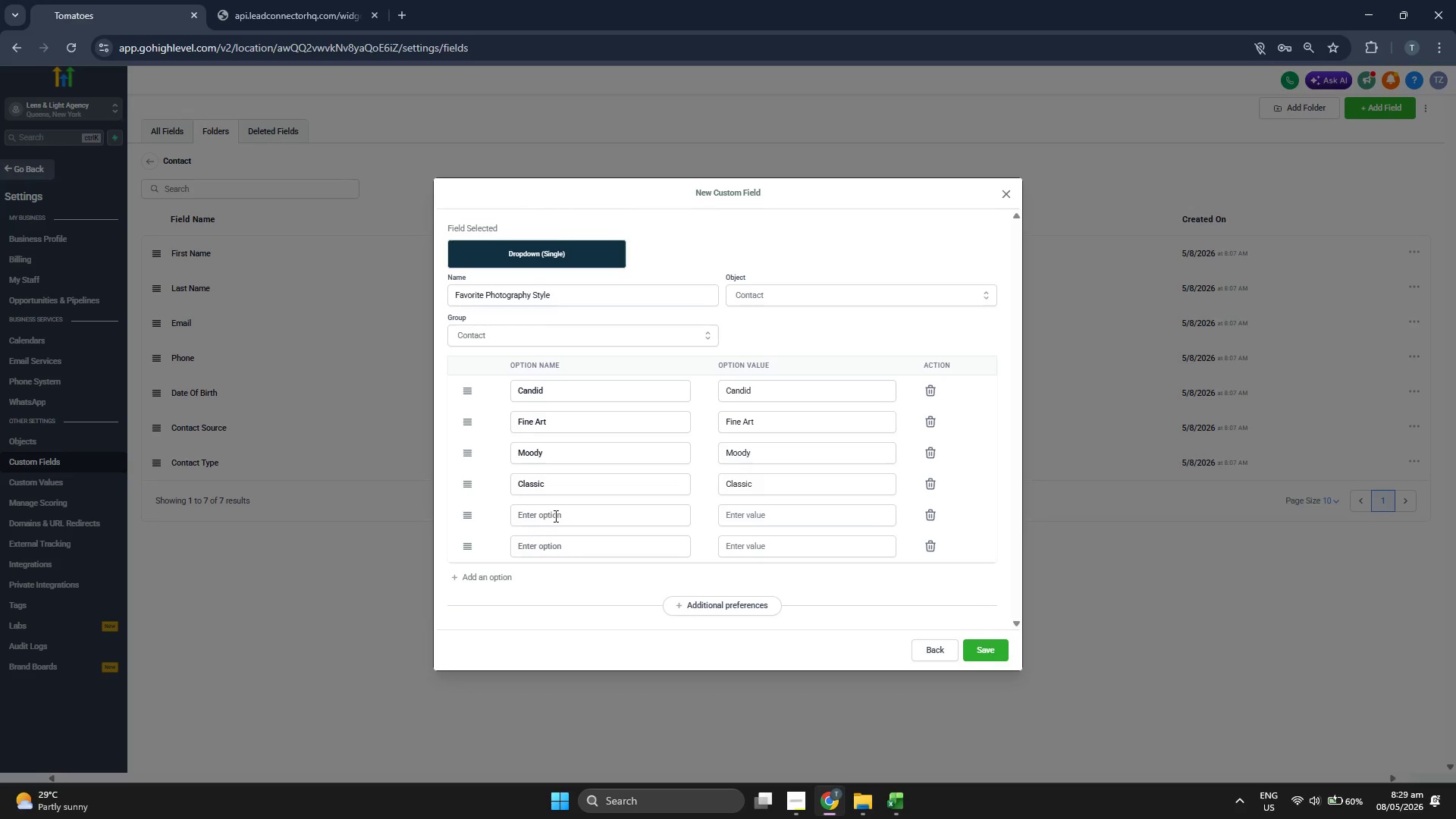 
key(Control+V)
 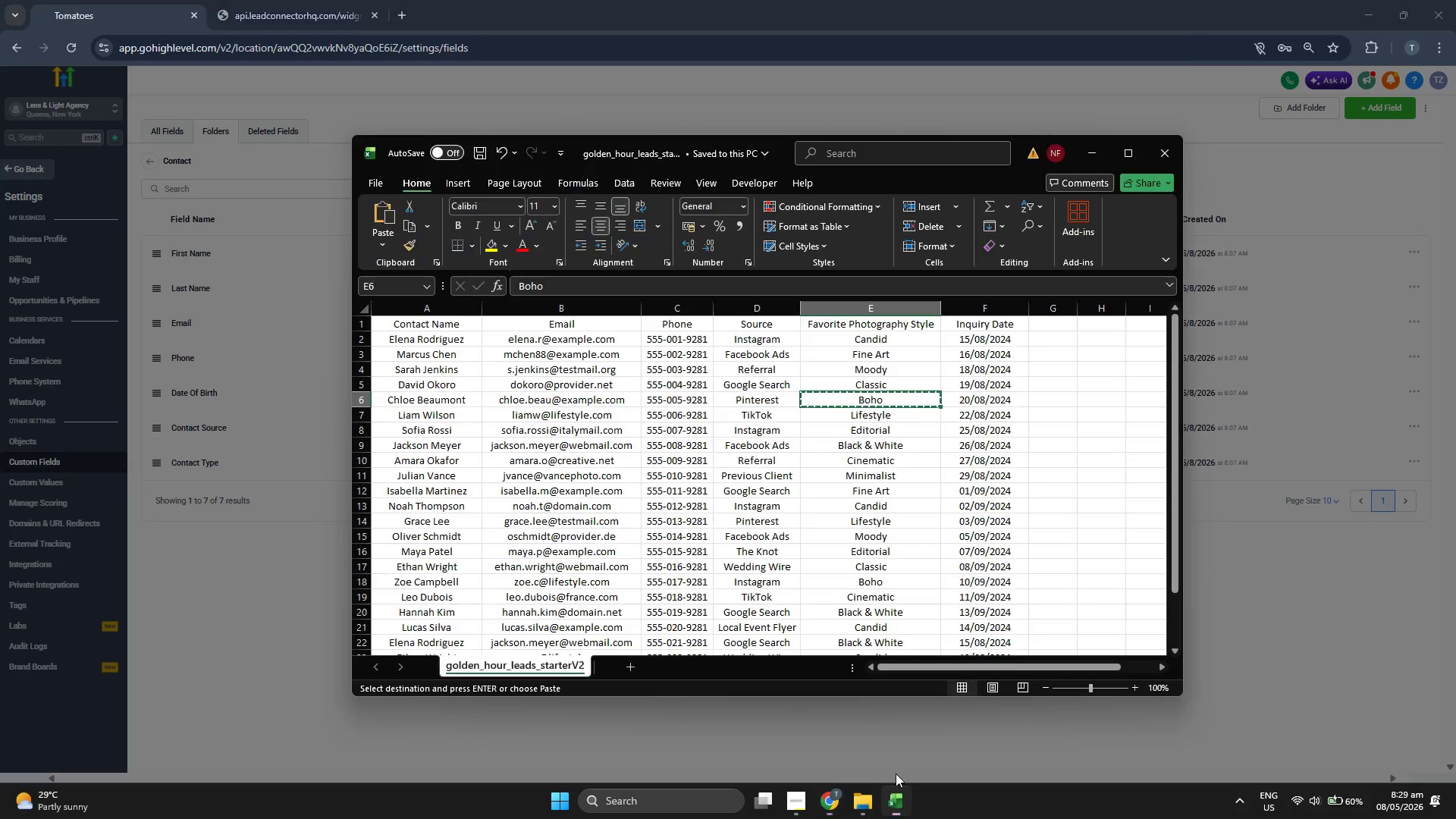 
key(ArrowDown)
 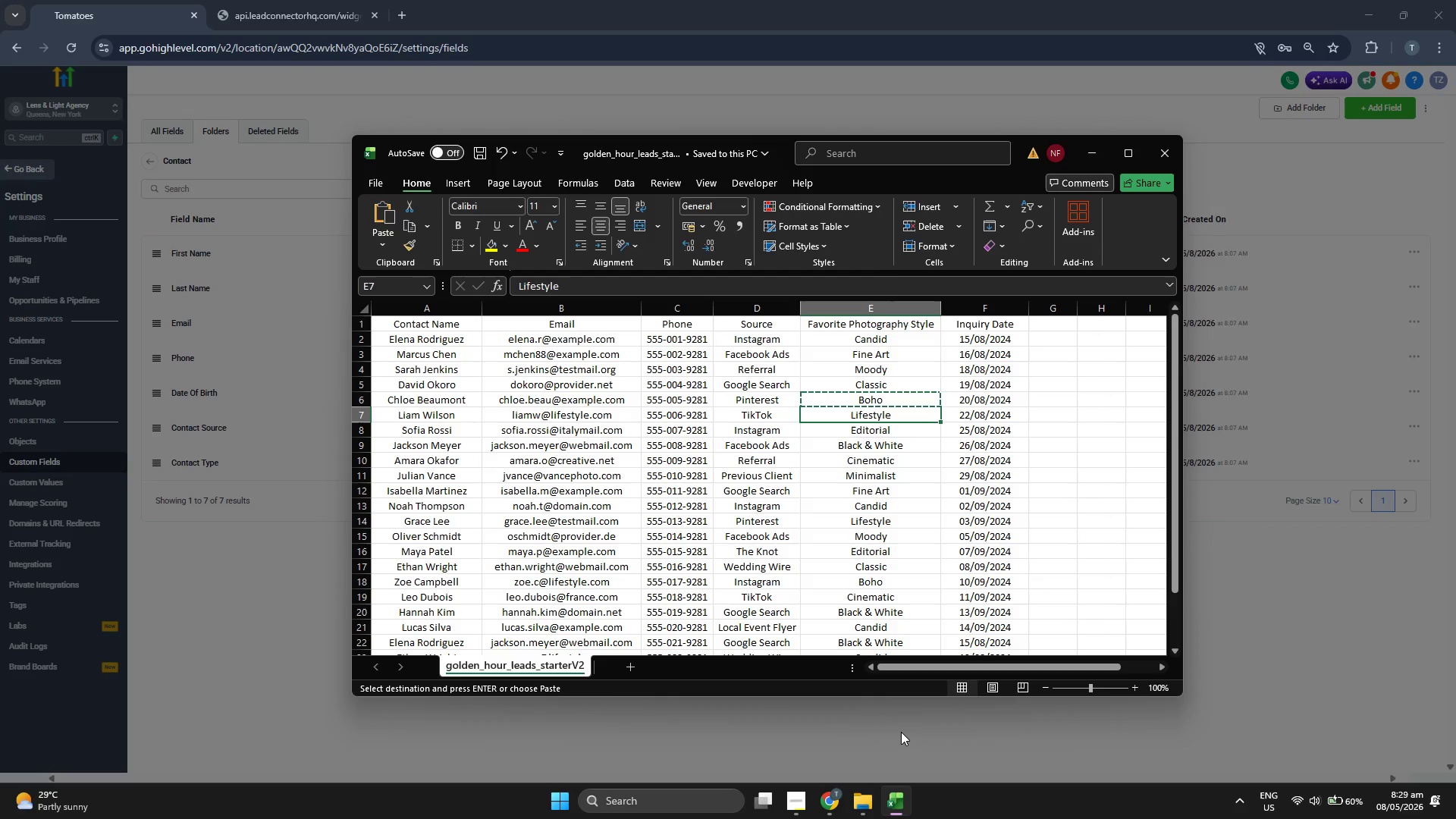 
key(Control+C)
 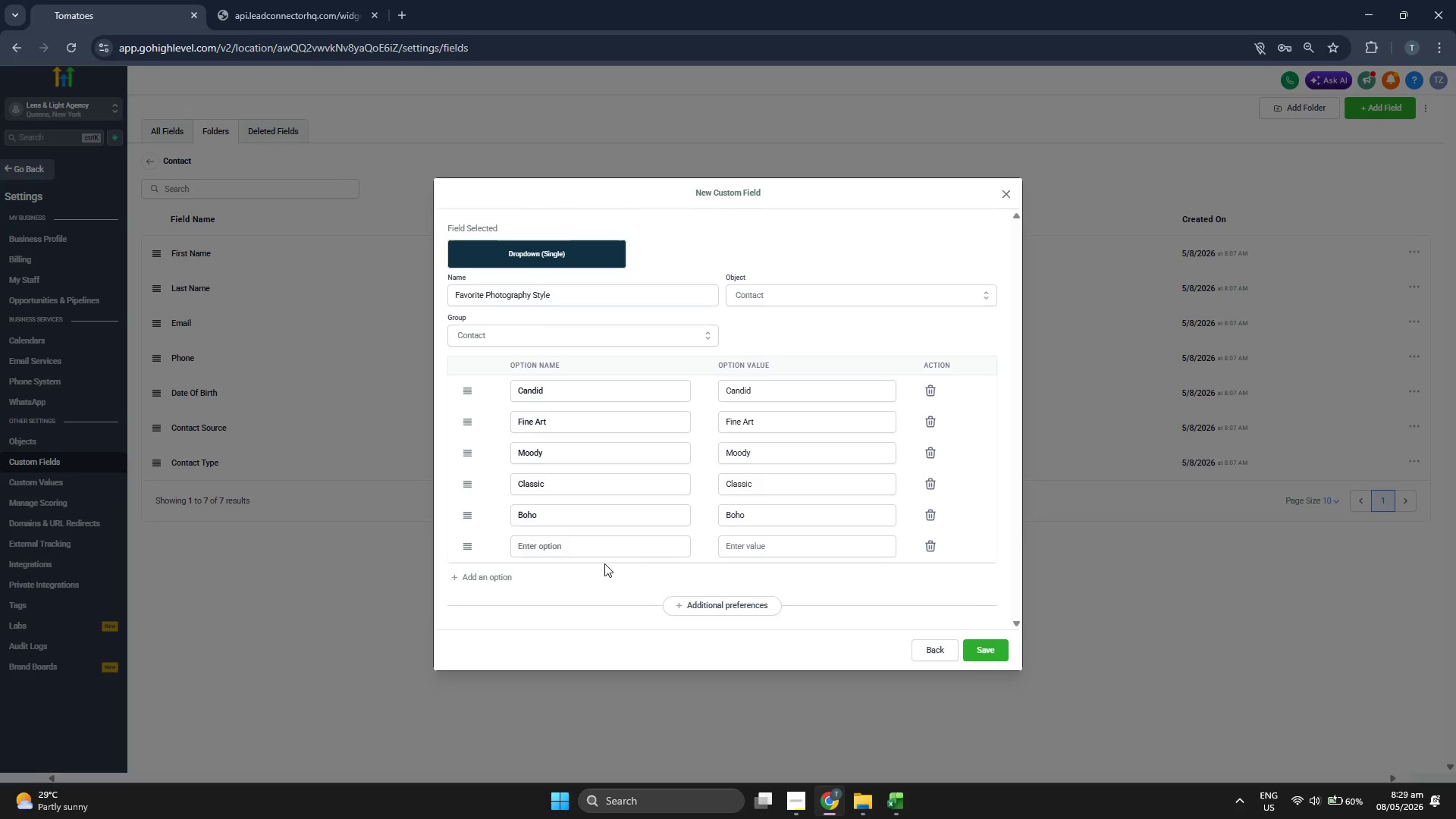 
key(Control+ControlLeft)
 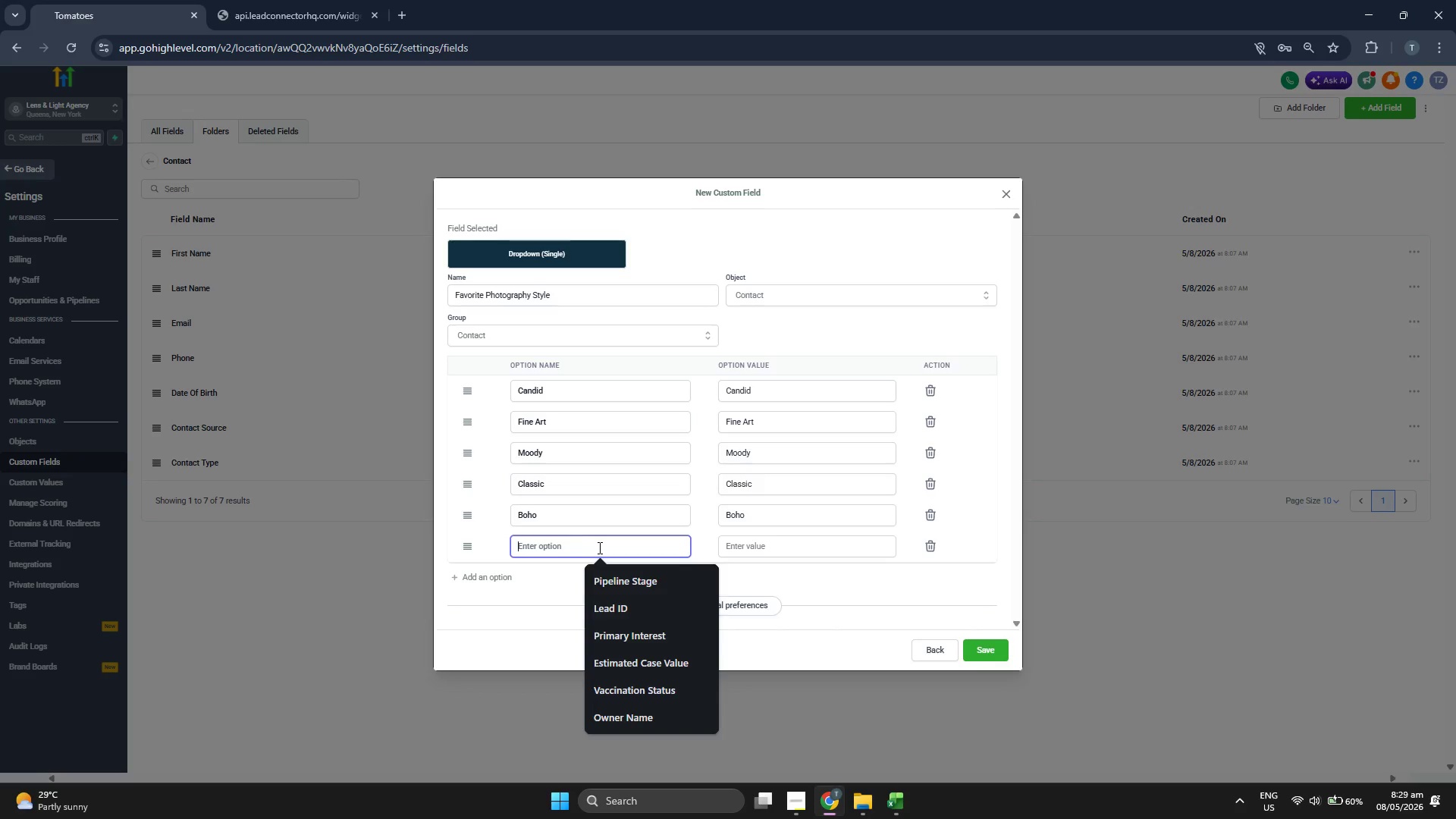 
key(Control+V)
 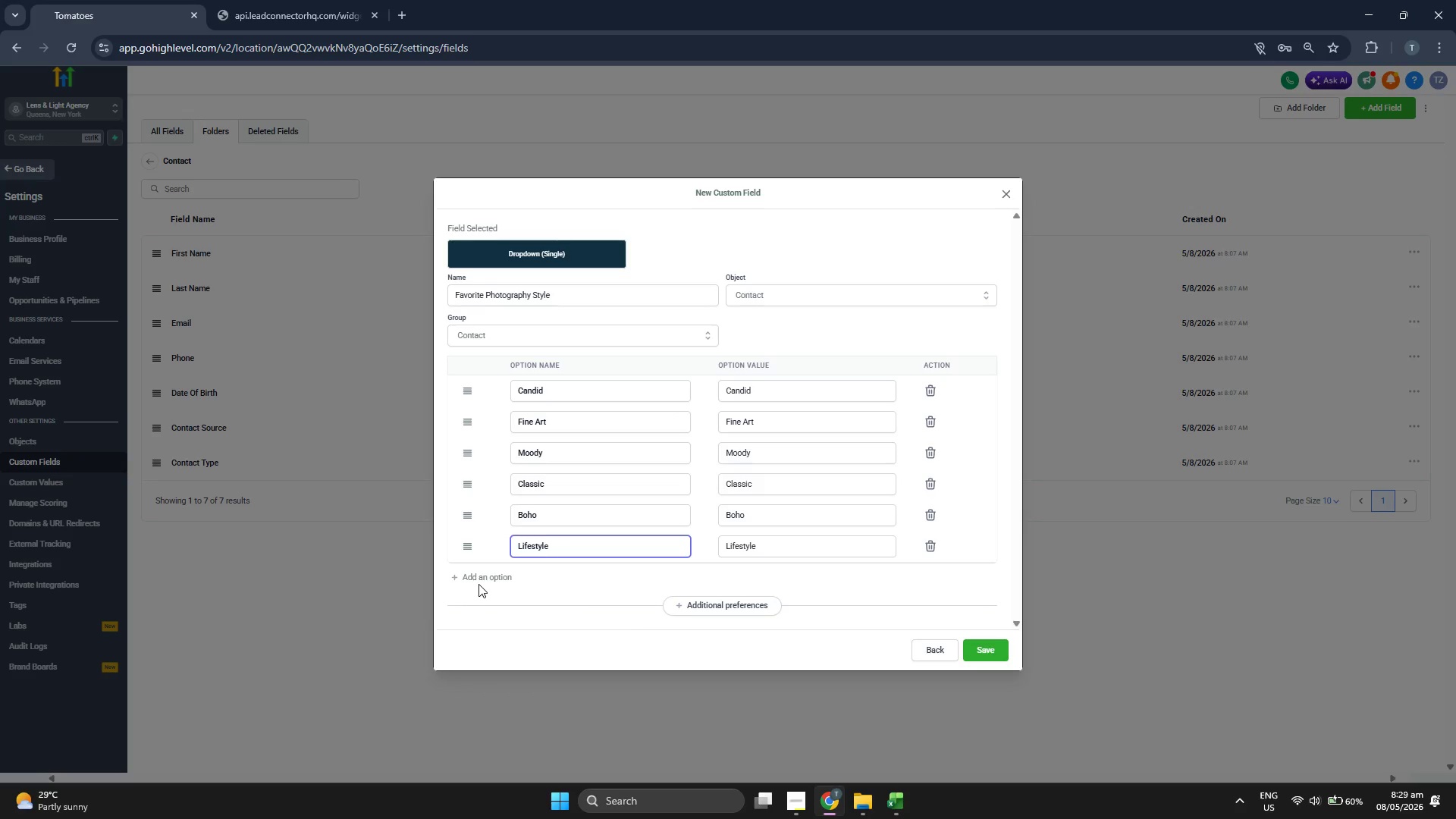 
left_click([479, 582])
 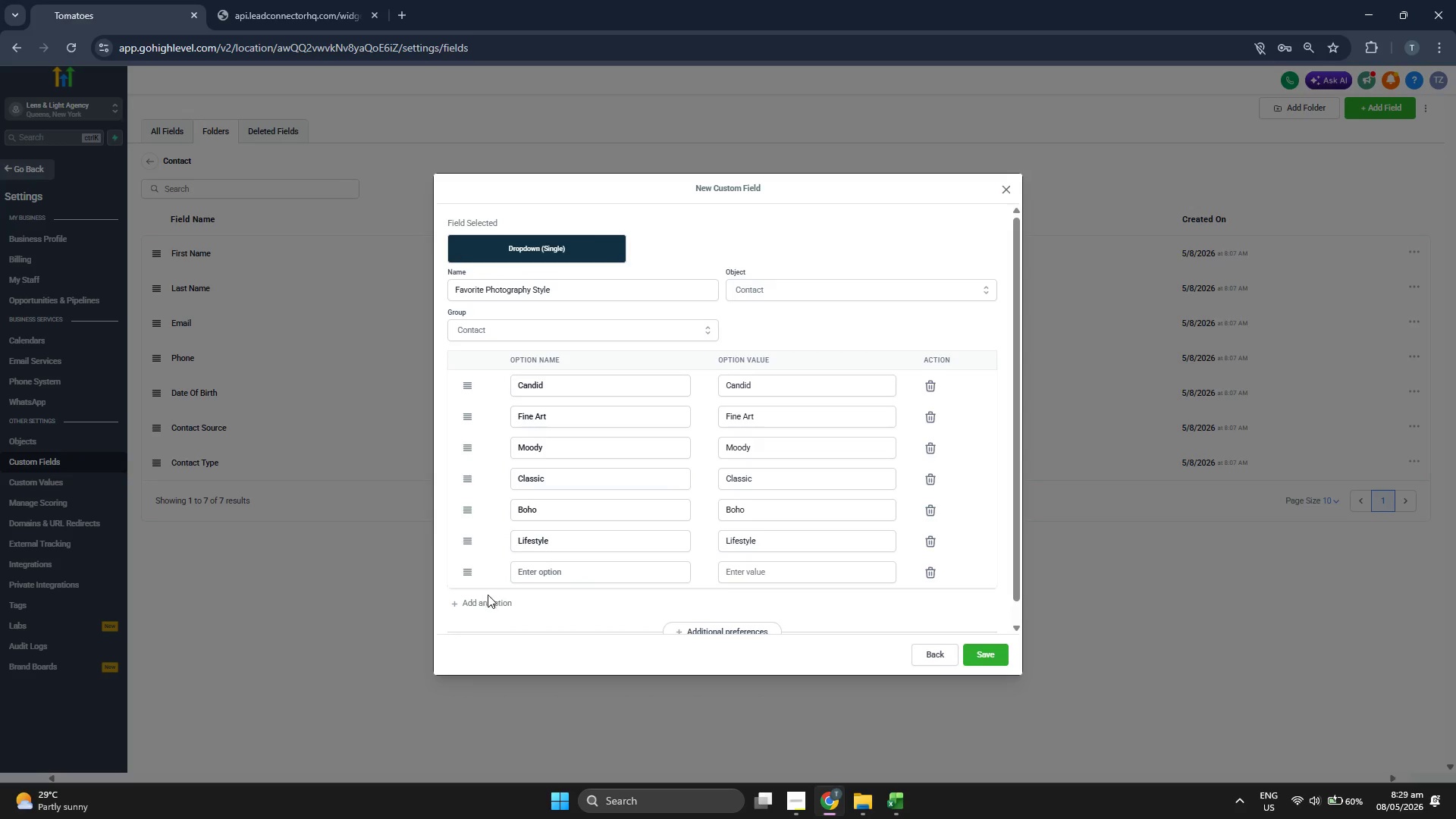 
left_click([491, 606])
 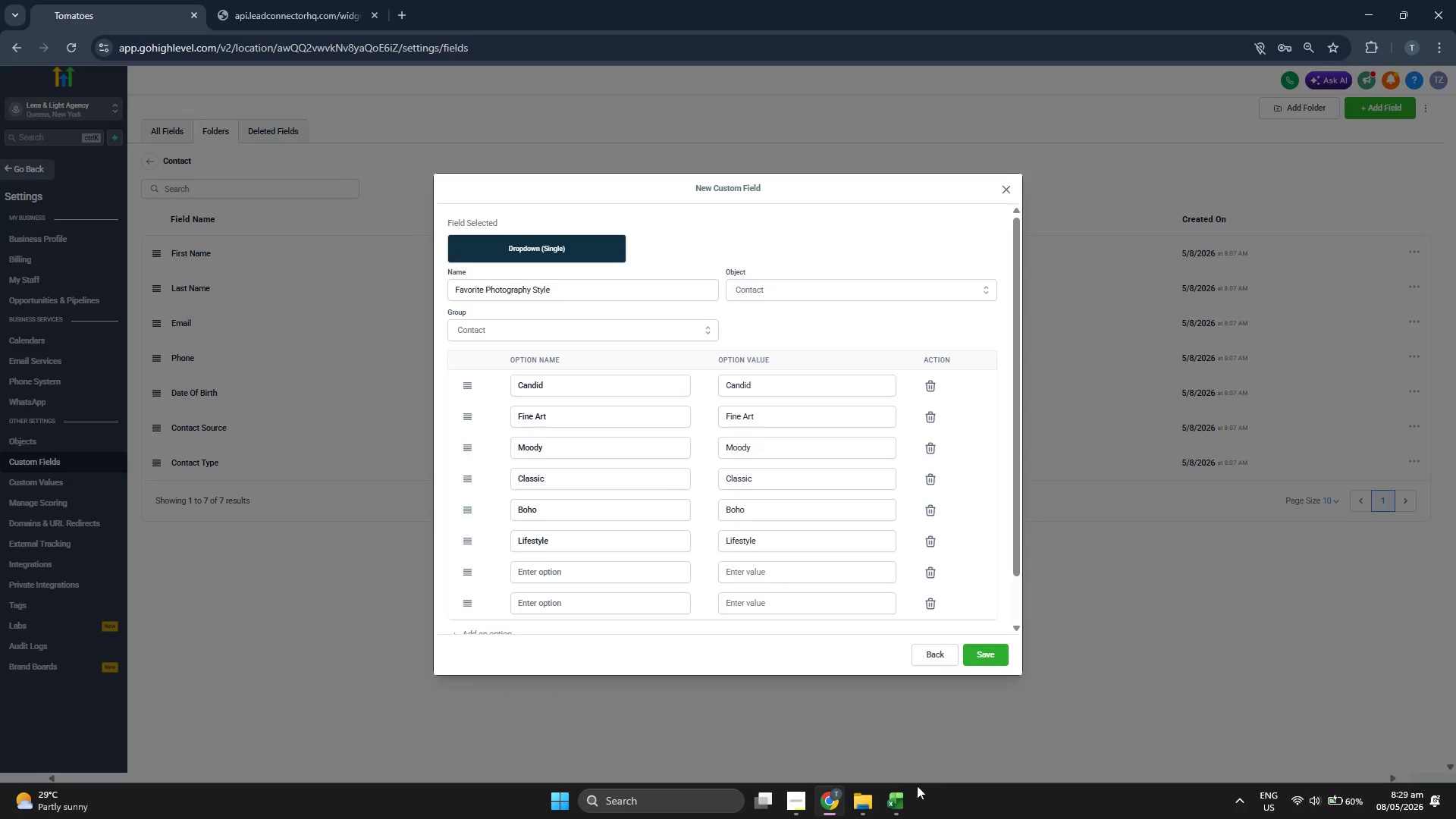 
left_click([899, 793])
 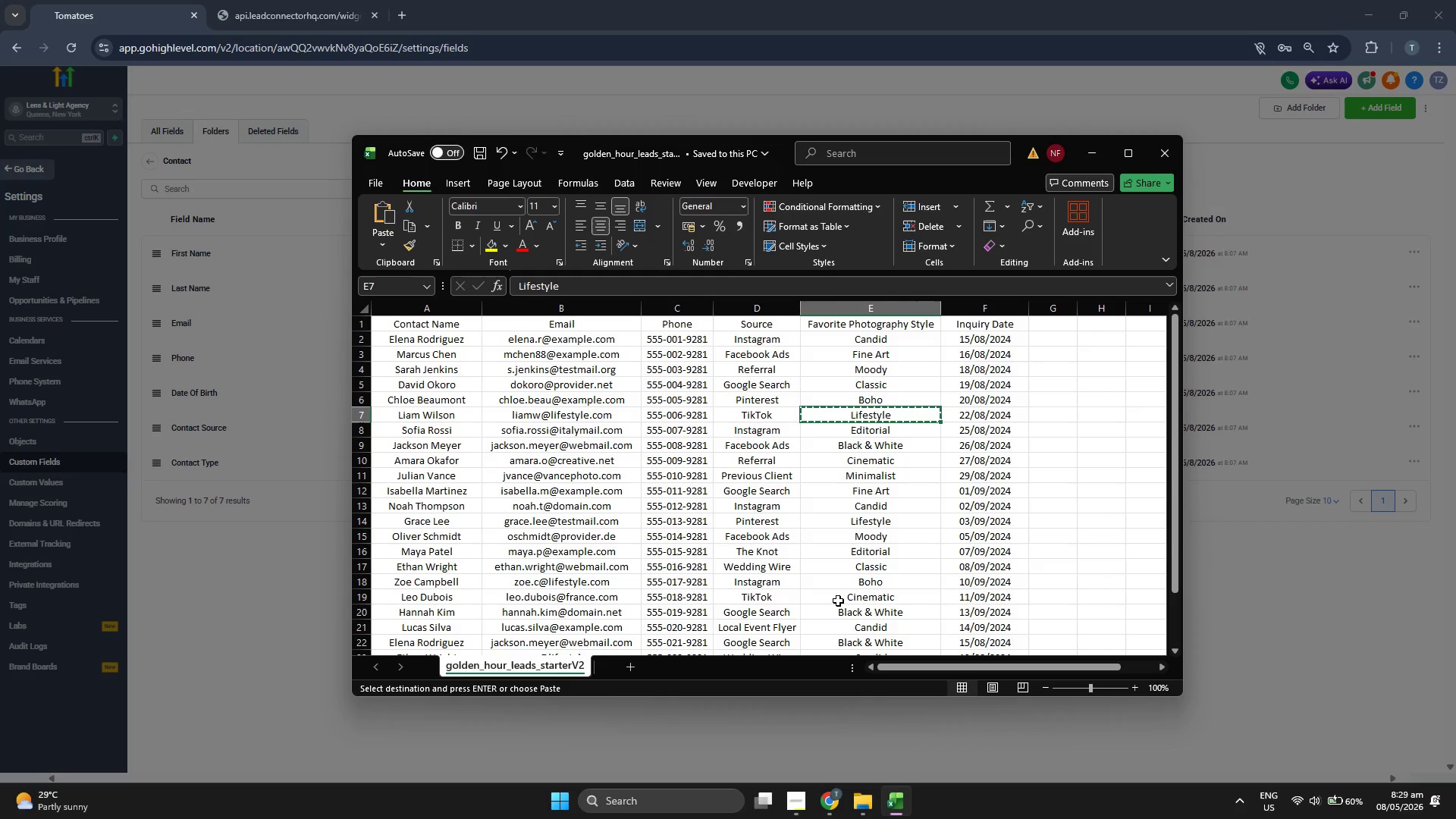 
key(ArrowDown)
 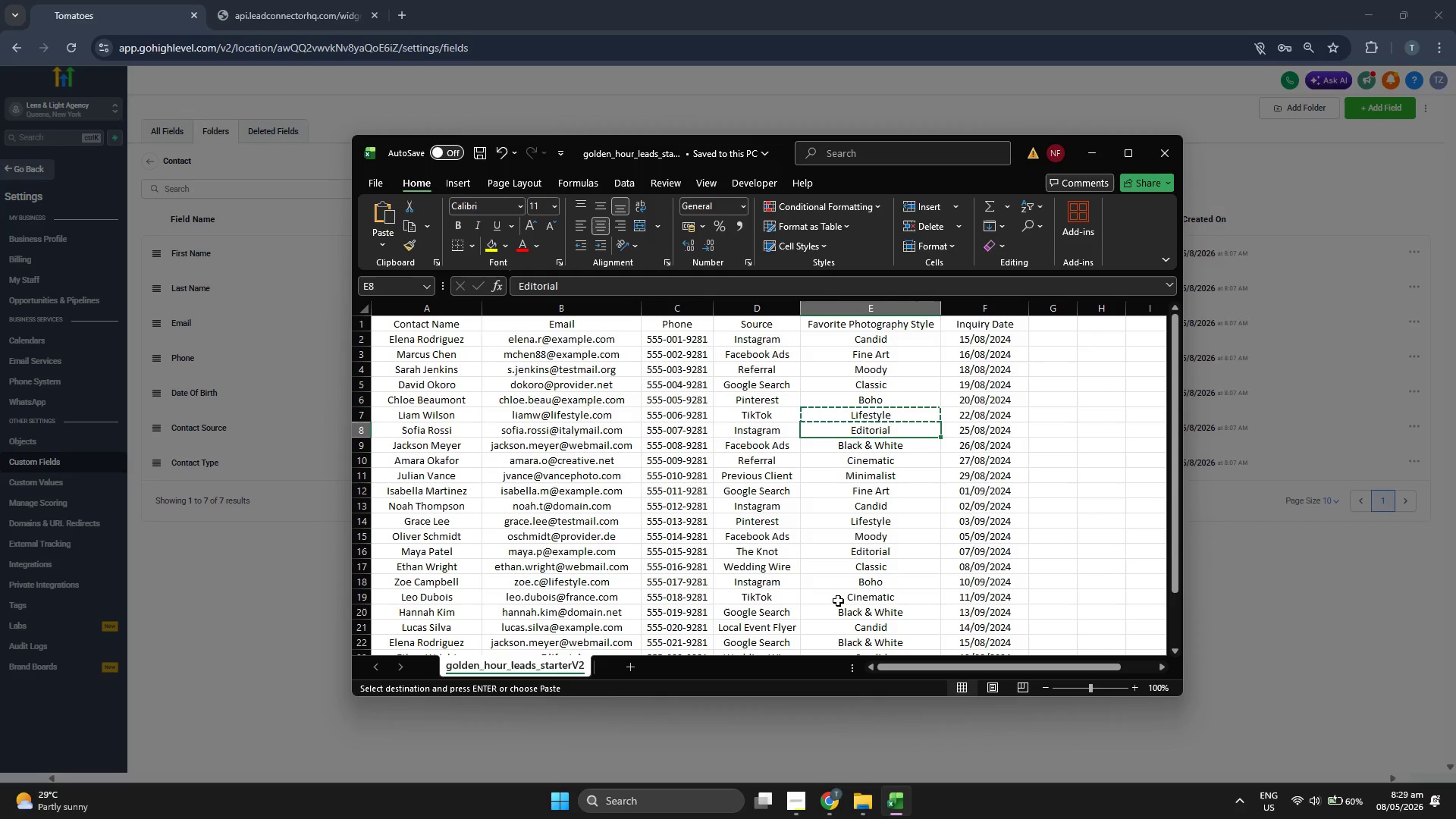 
key(Control+C)
 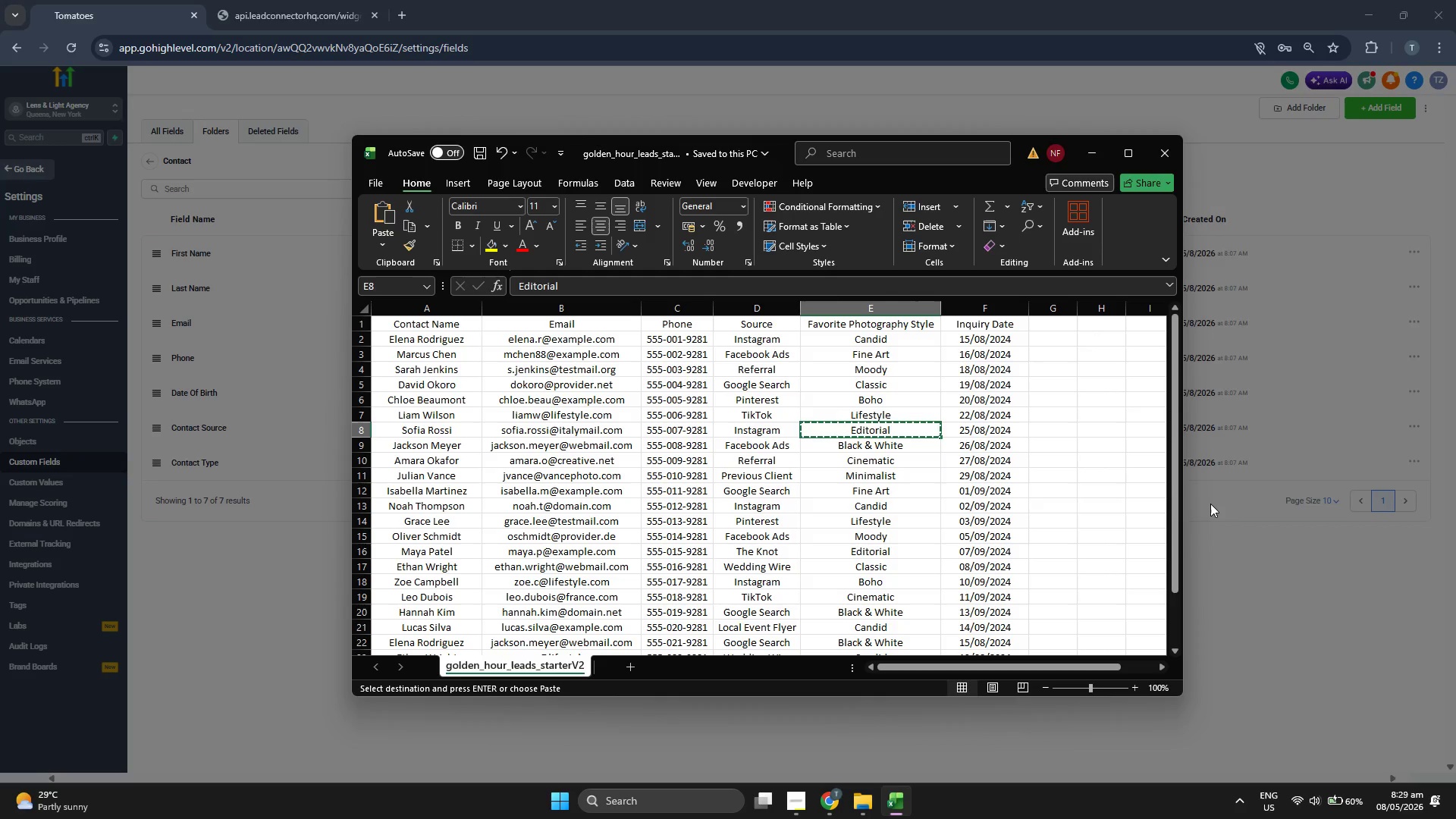 
left_click([1250, 498])
 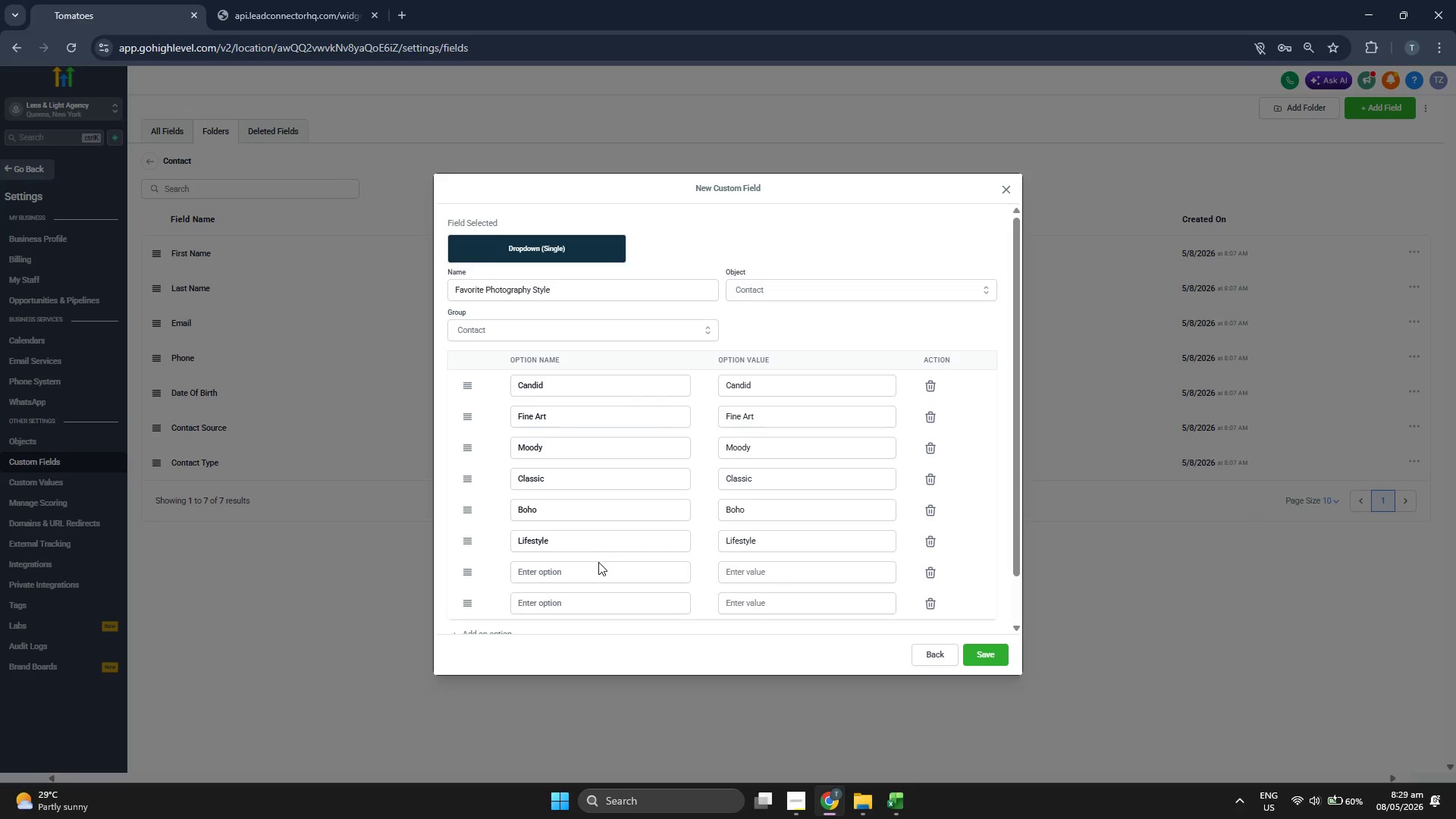 
left_click([596, 575])
 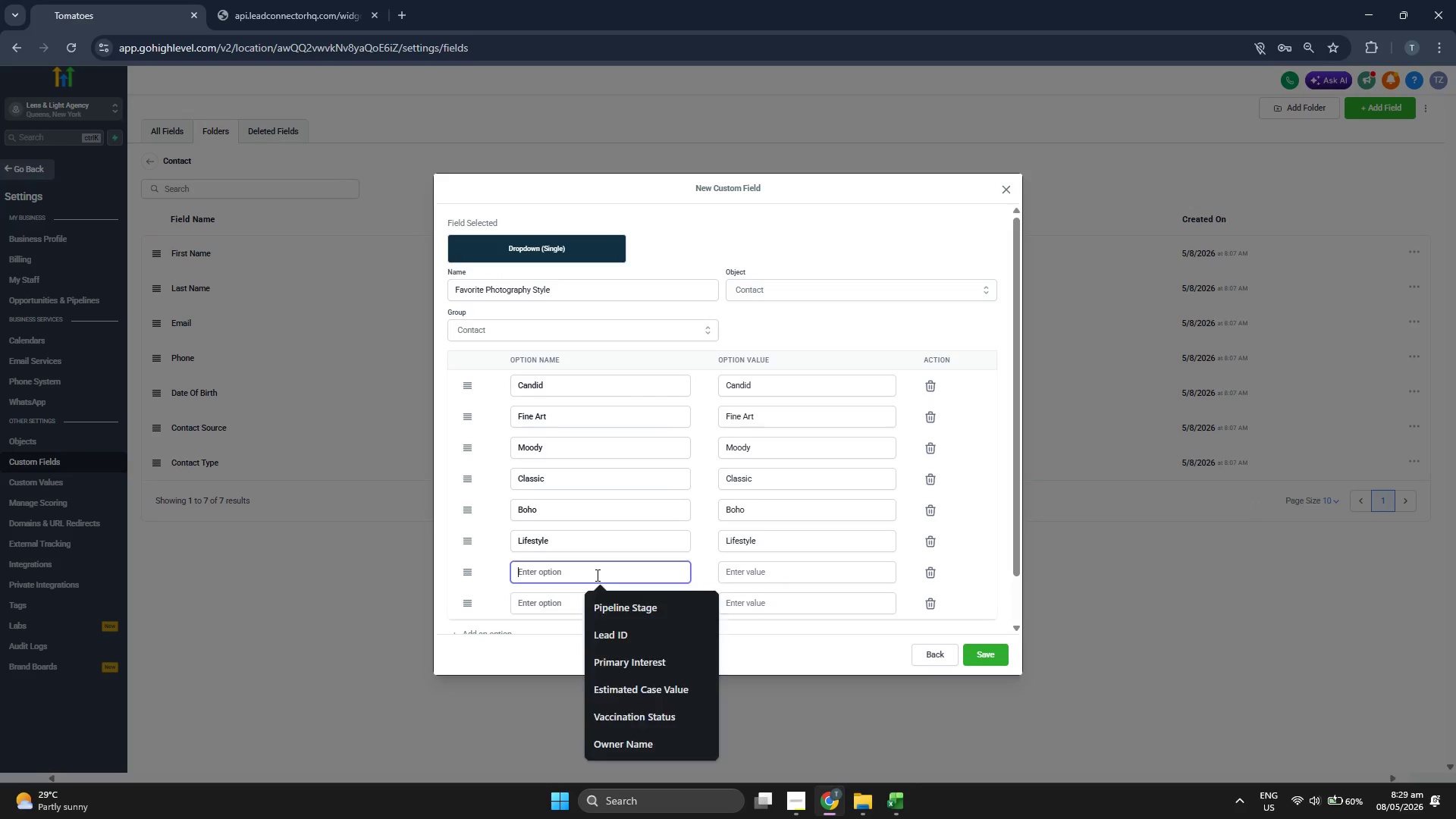 
key(Control+V)
 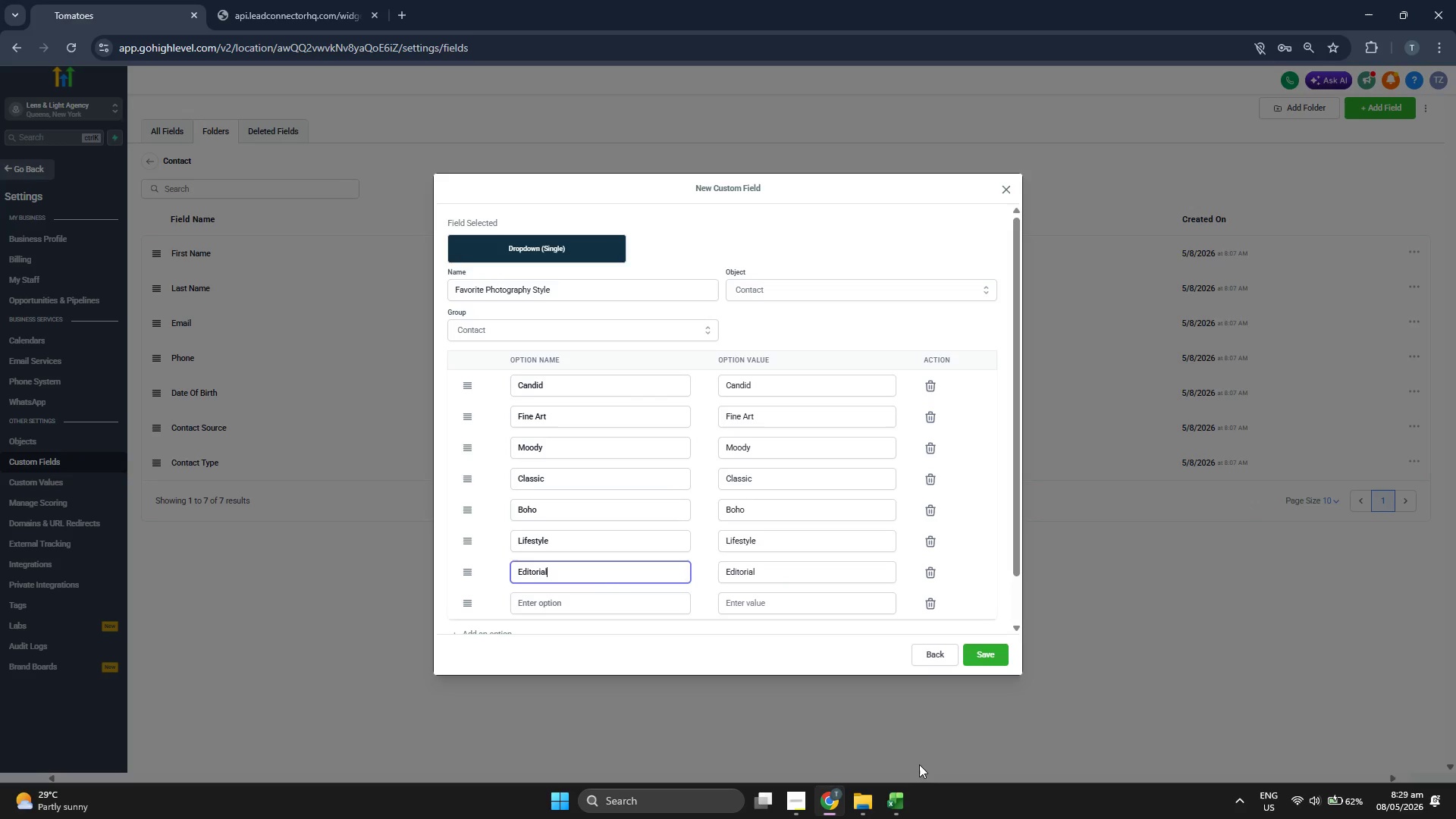 
left_click([903, 808])
 